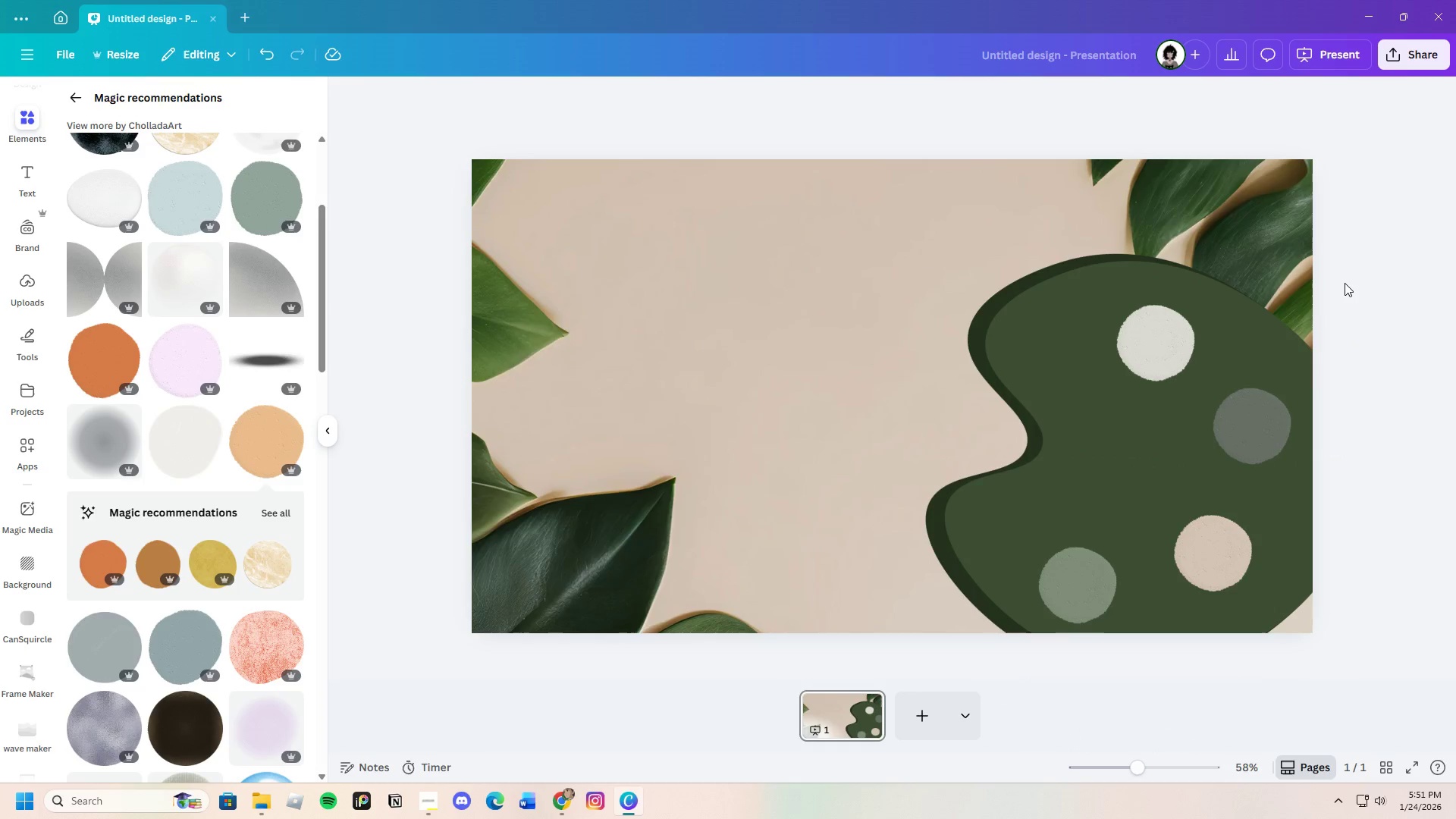 
left_click([1343, 283])
 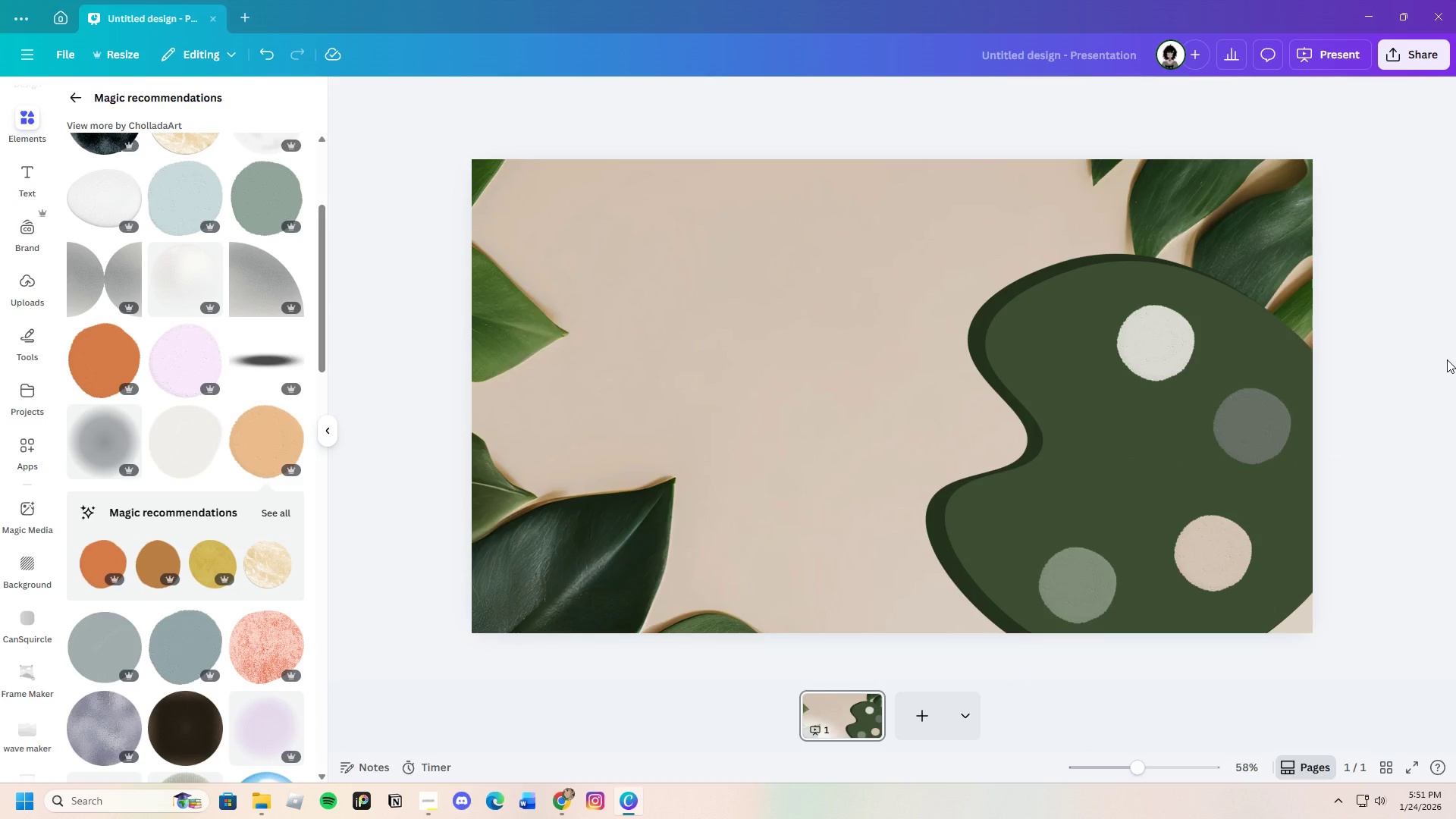 
wait(7.95)
 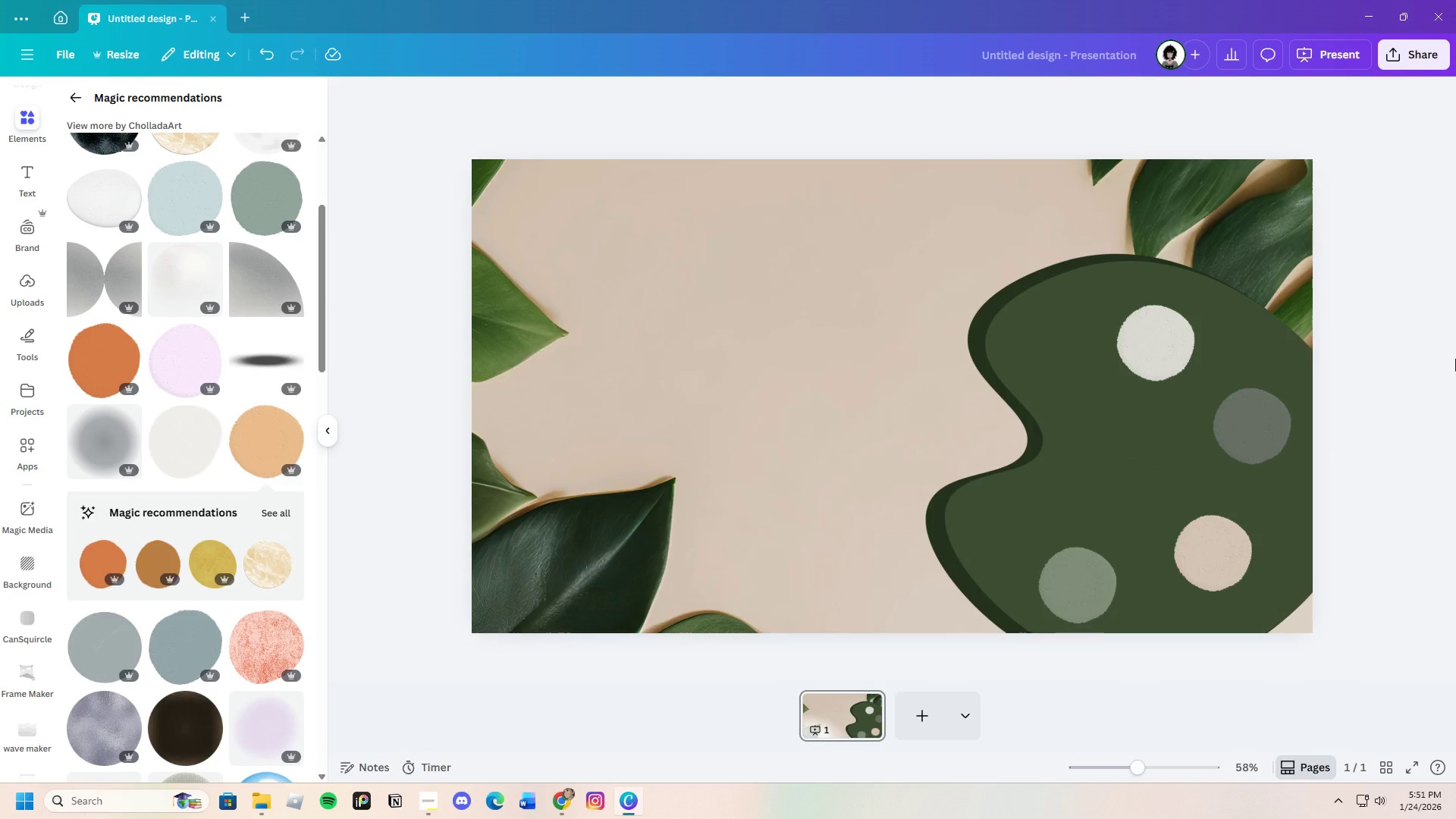 
left_click_drag(start_coordinate=[1036, 507], to_coordinate=[1068, 526])
 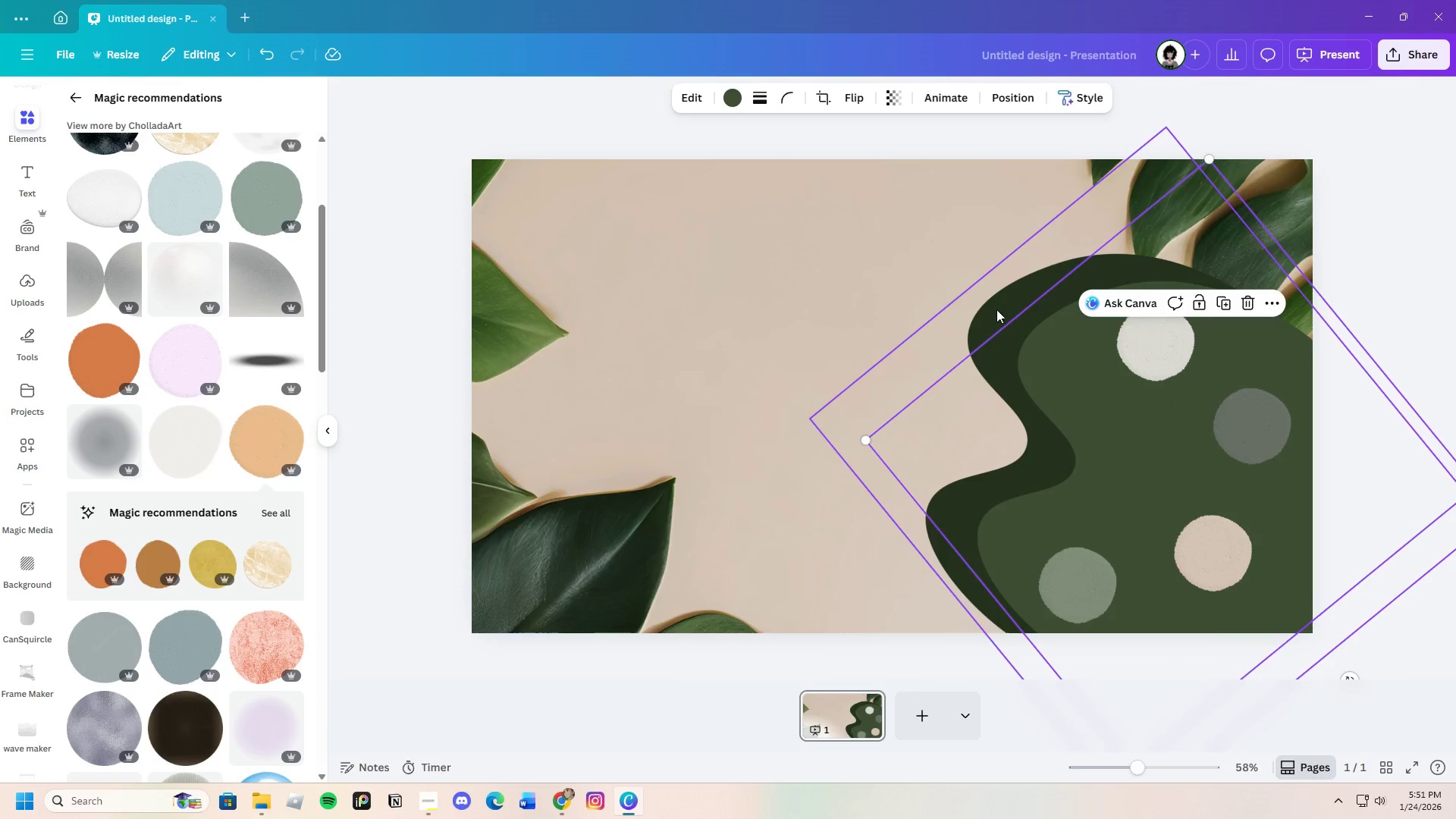 
left_click([996, 309])
 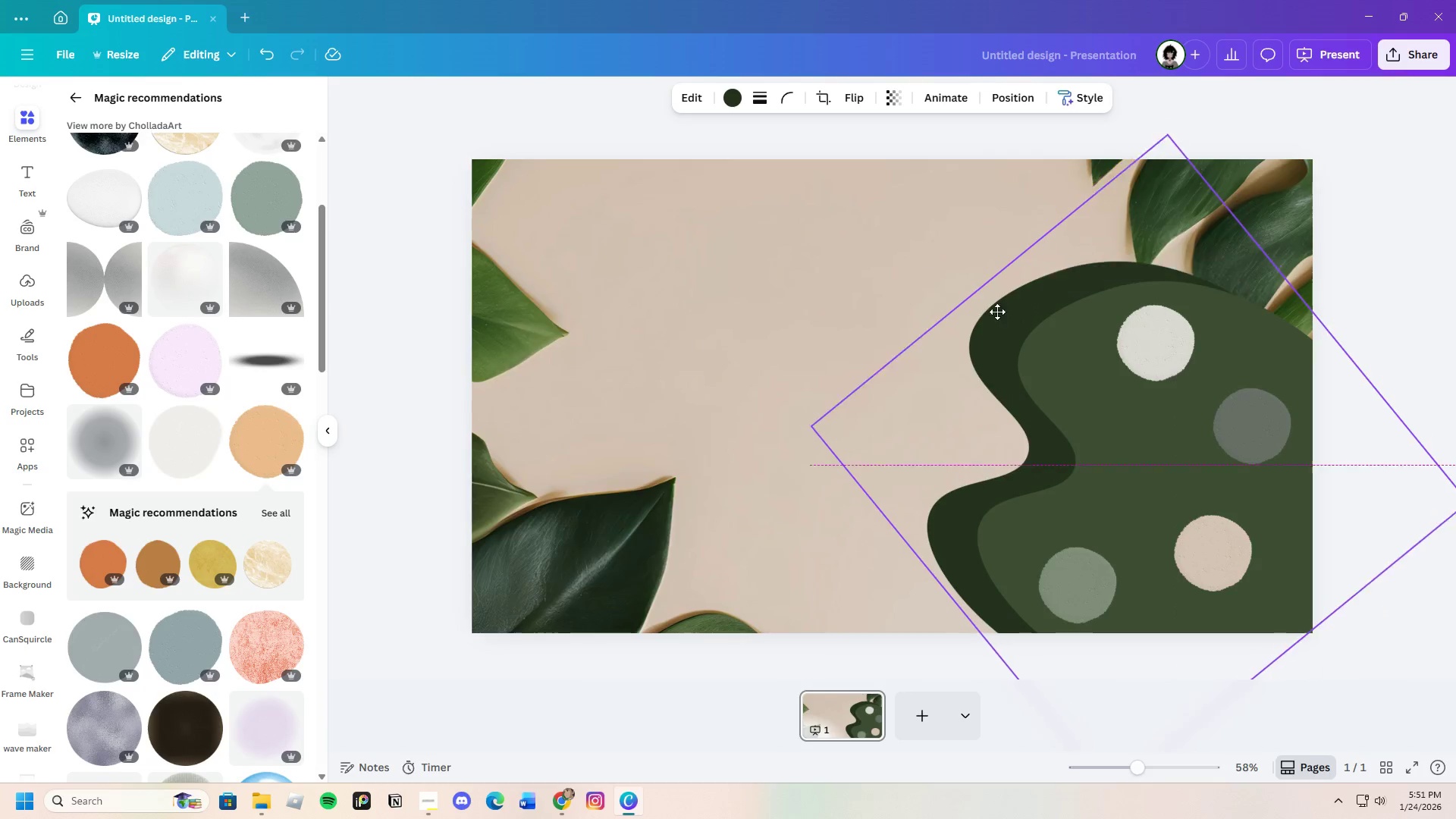 
left_click_drag(start_coordinate=[990, 303], to_coordinate=[1025, 323])
 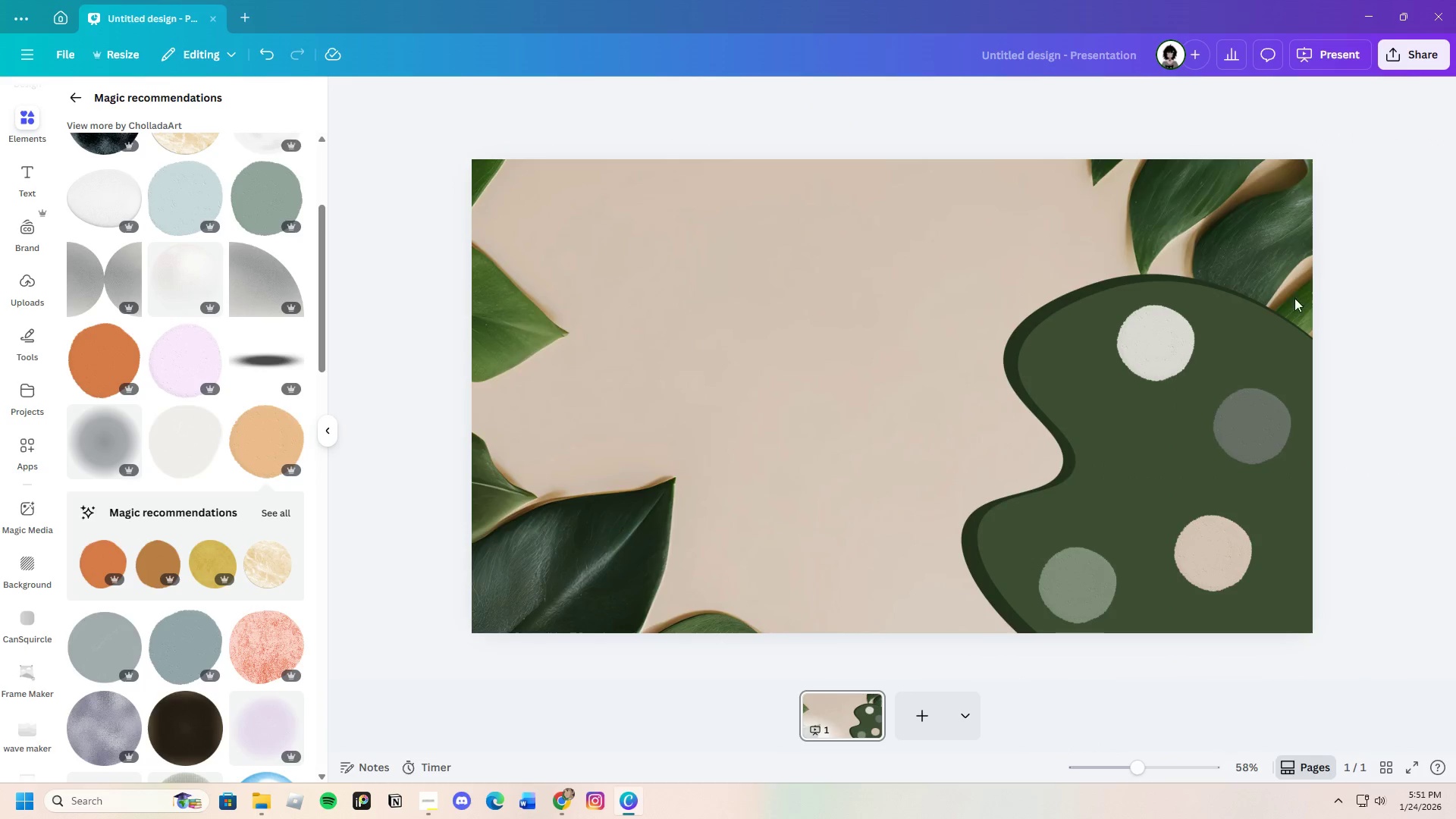 
left_click([728, 344])
 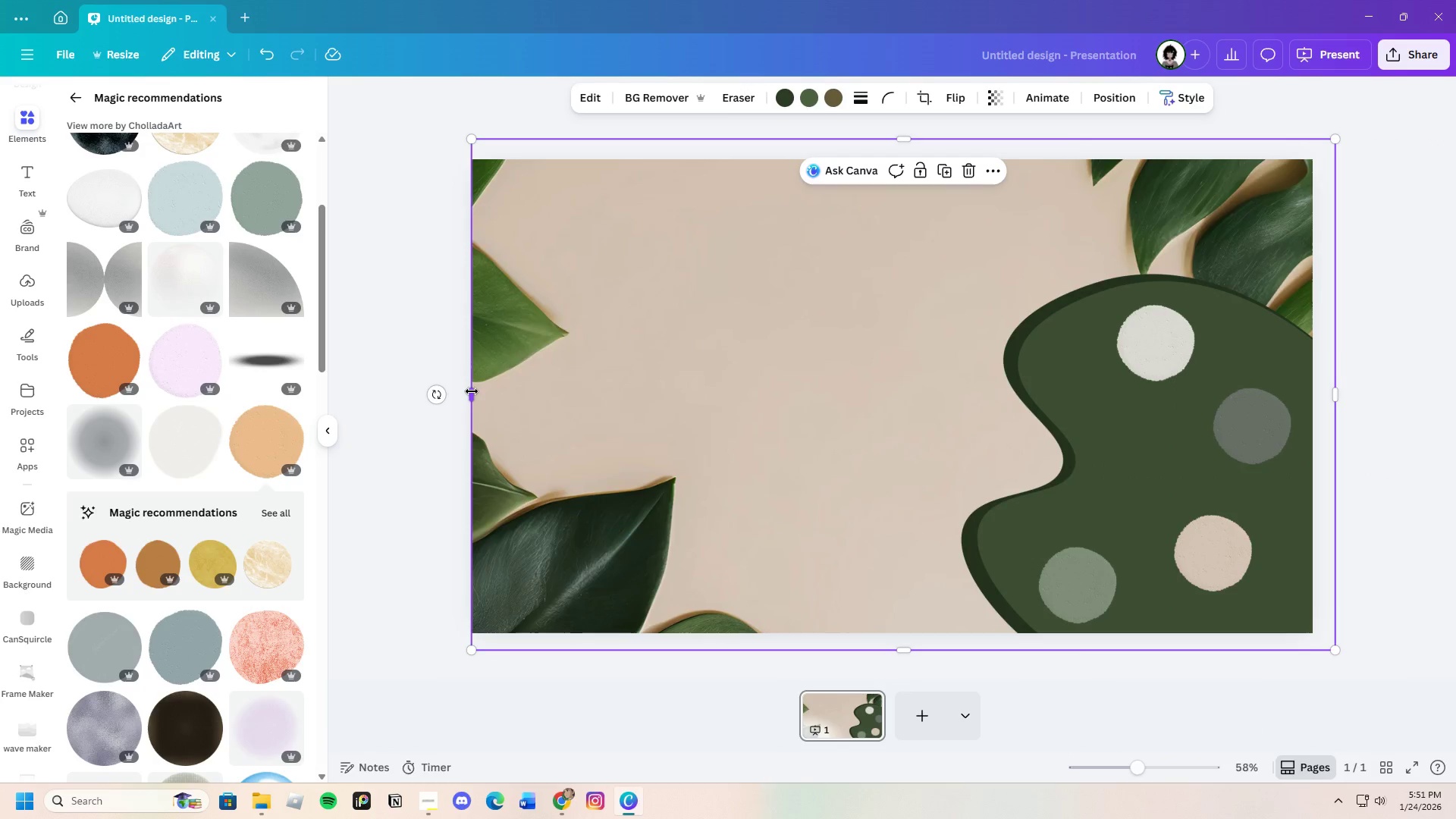 
left_click_drag(start_coordinate=[472, 391], to_coordinate=[440, 406])
 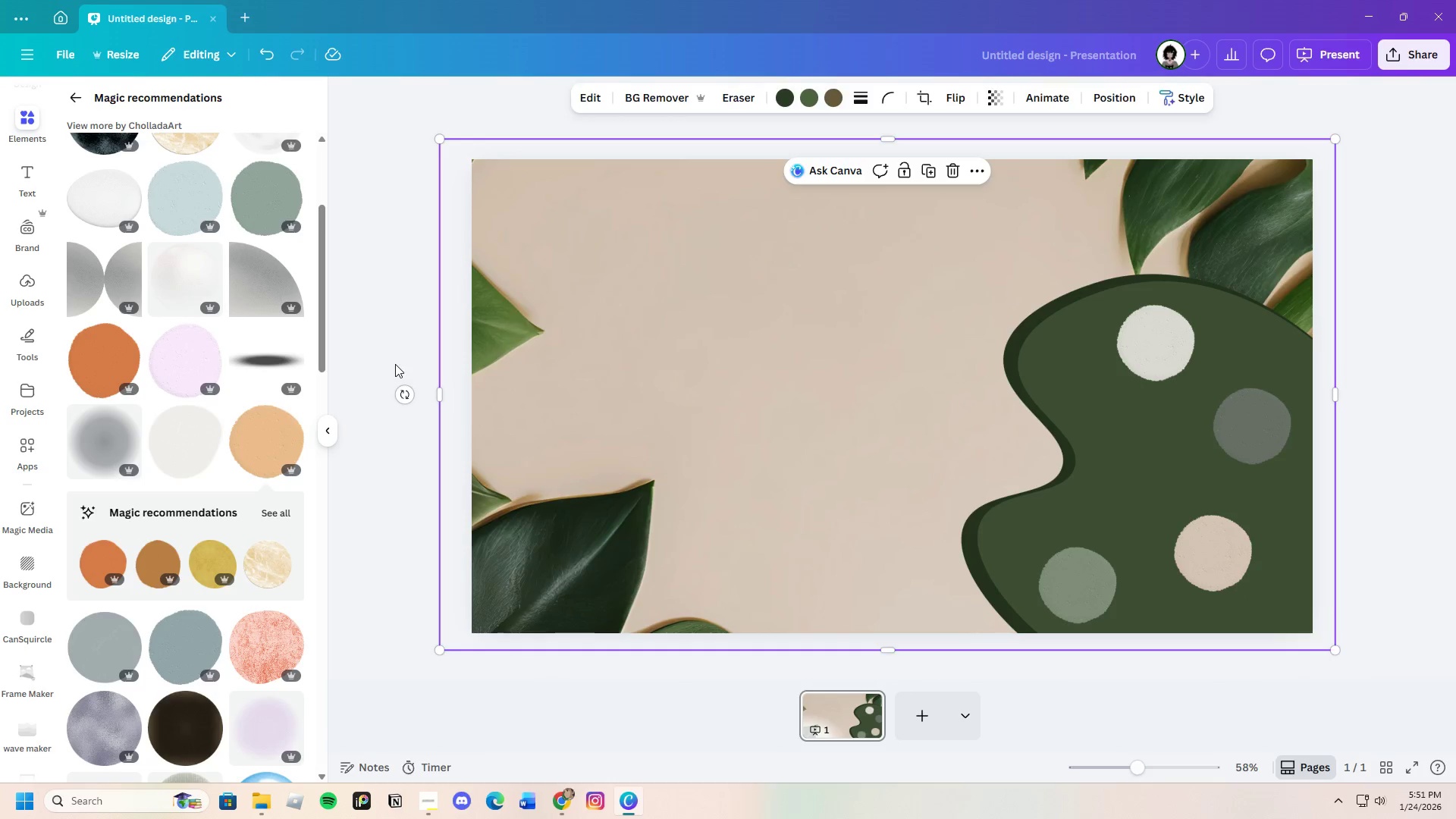 
left_click([395, 364])
 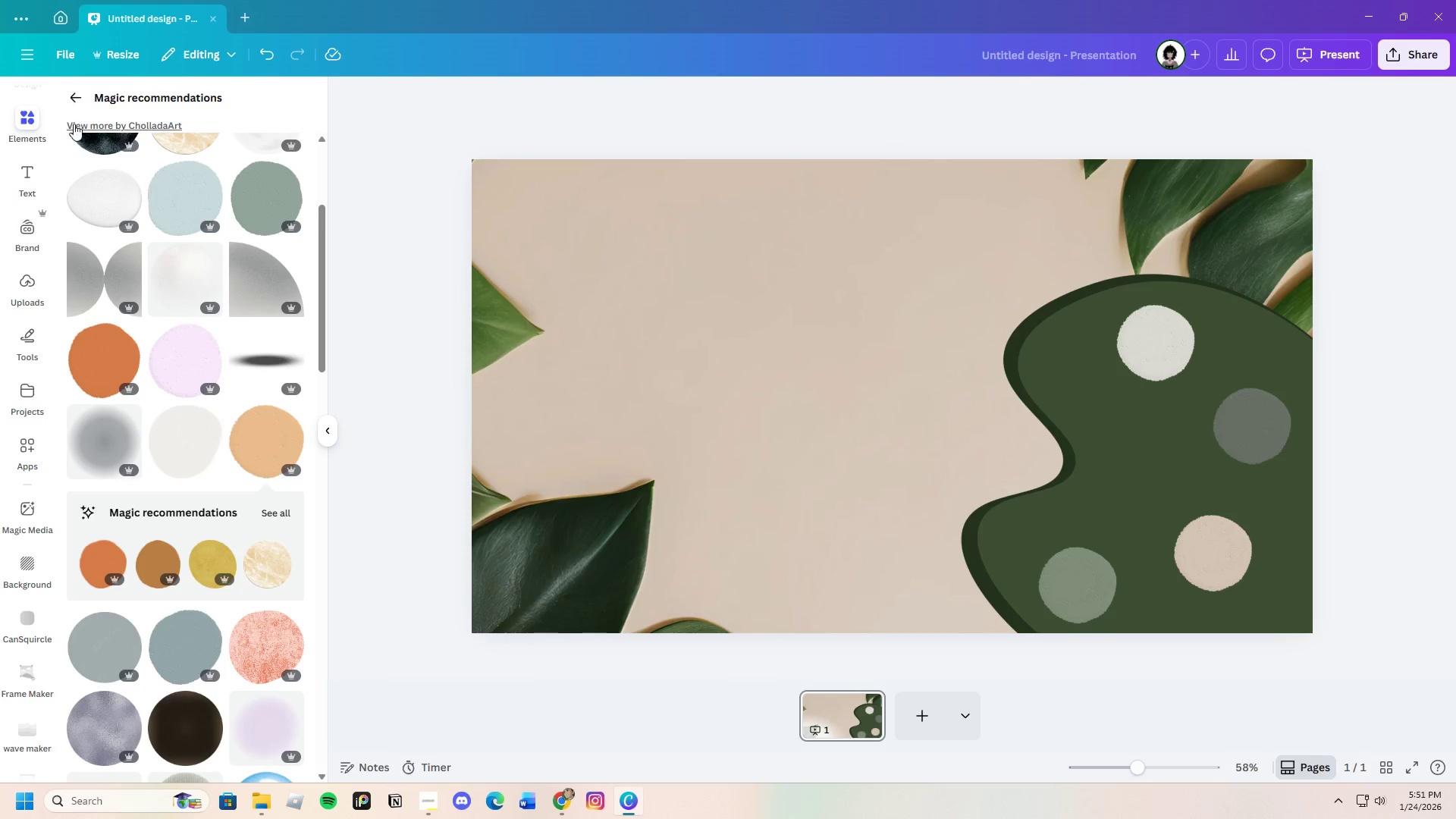 
left_click([77, 96])
 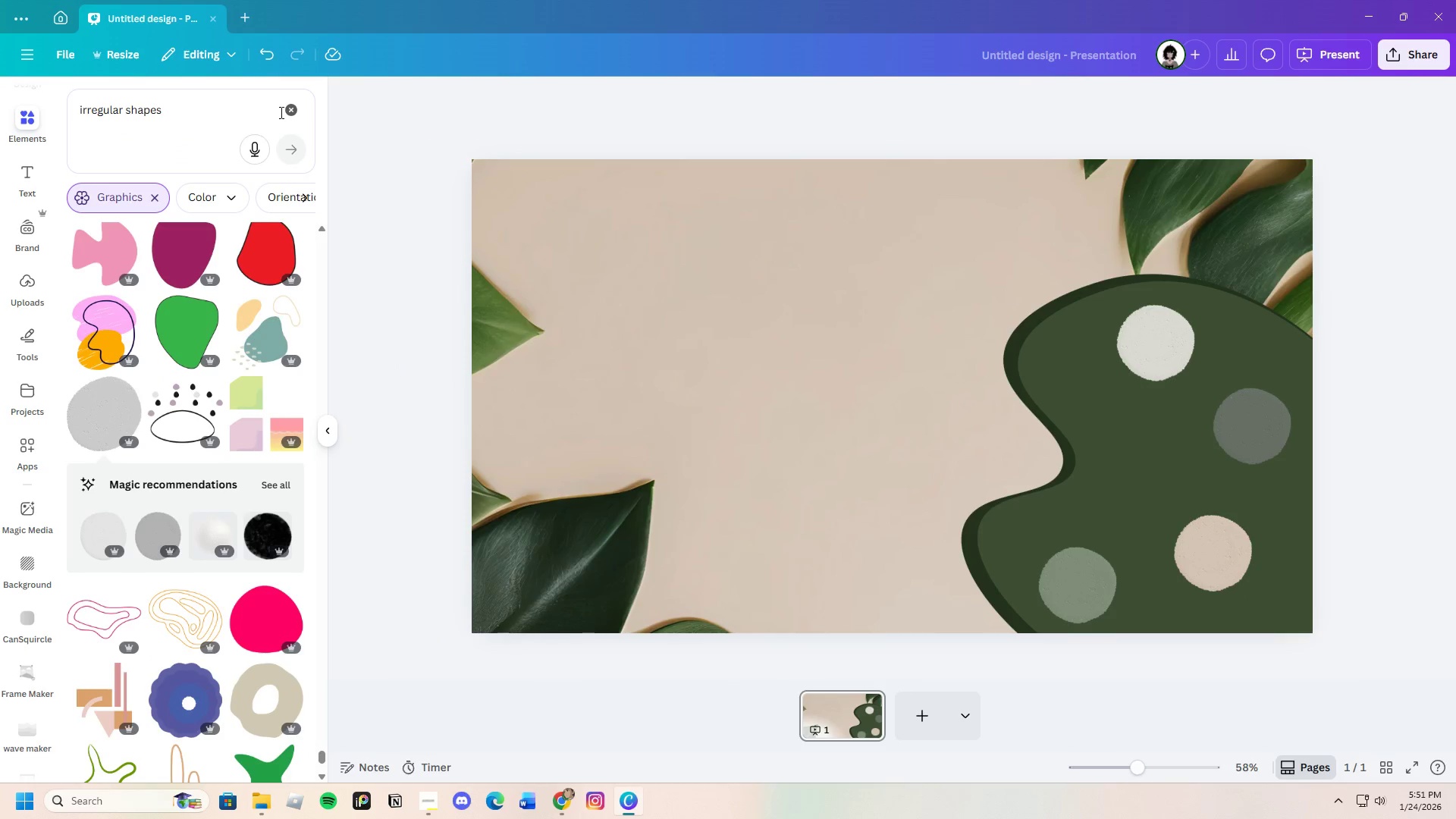 
left_click([295, 111])
 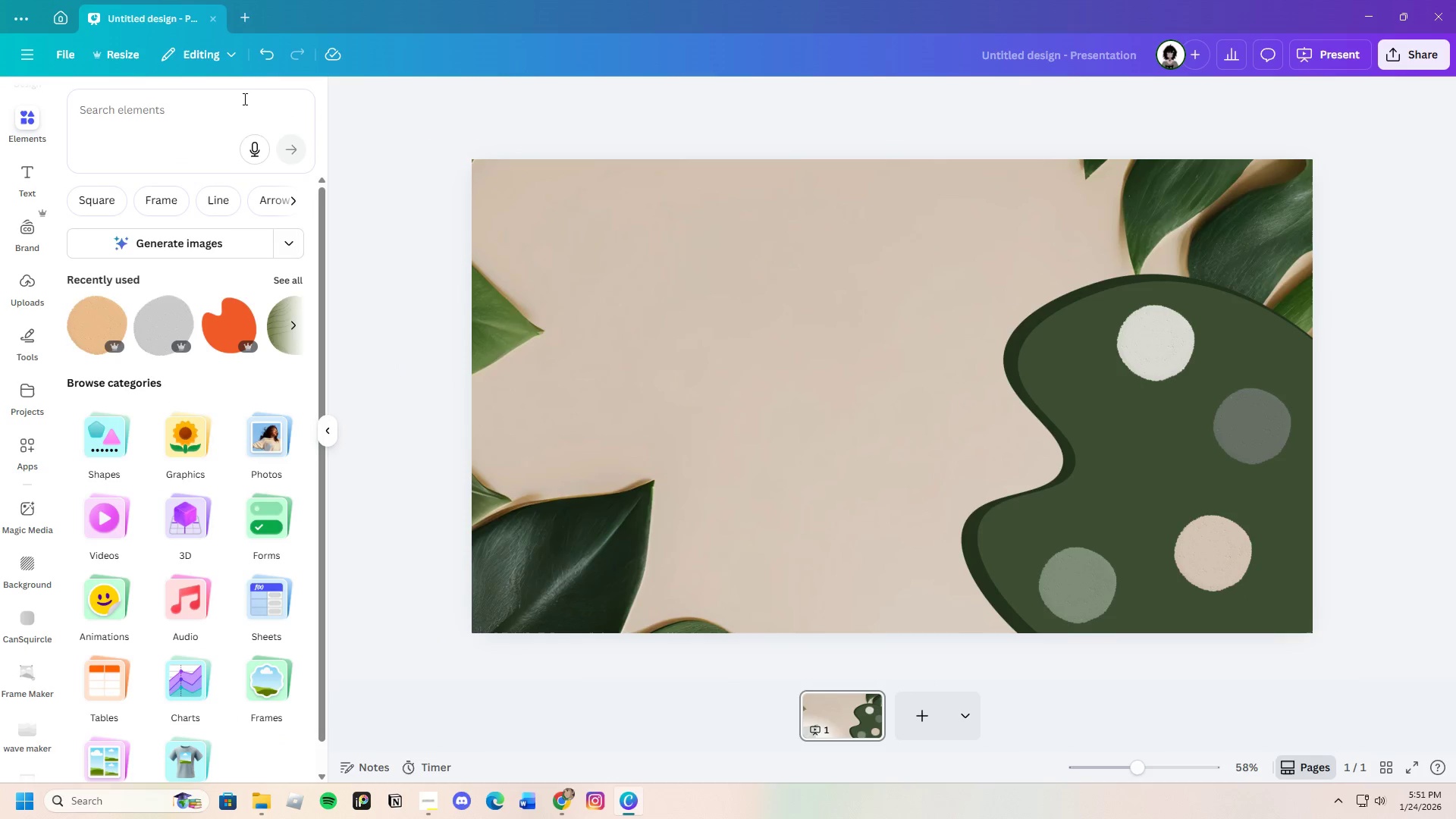 
left_click([168, 123])
 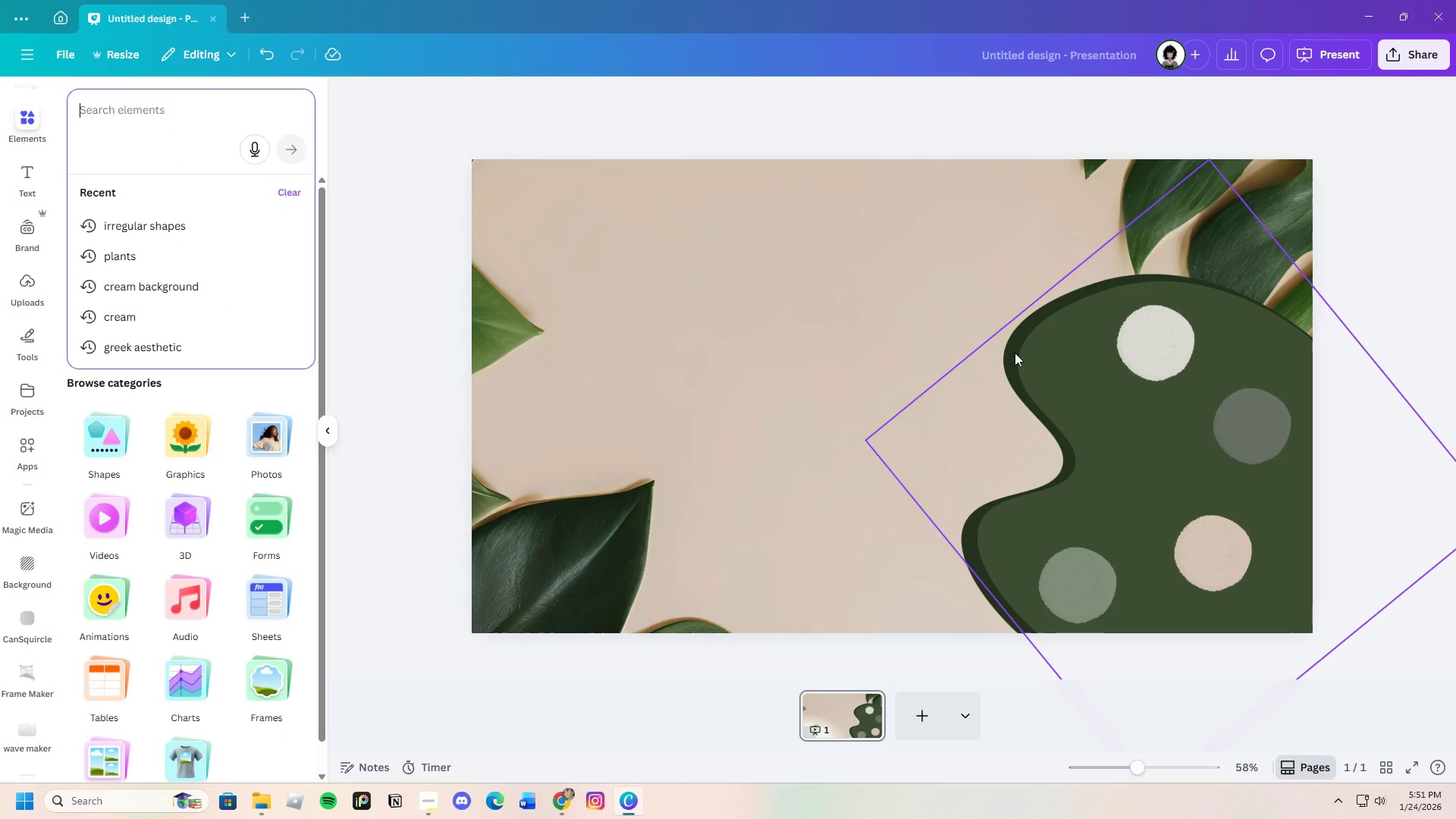 
left_click([1107, 424])
 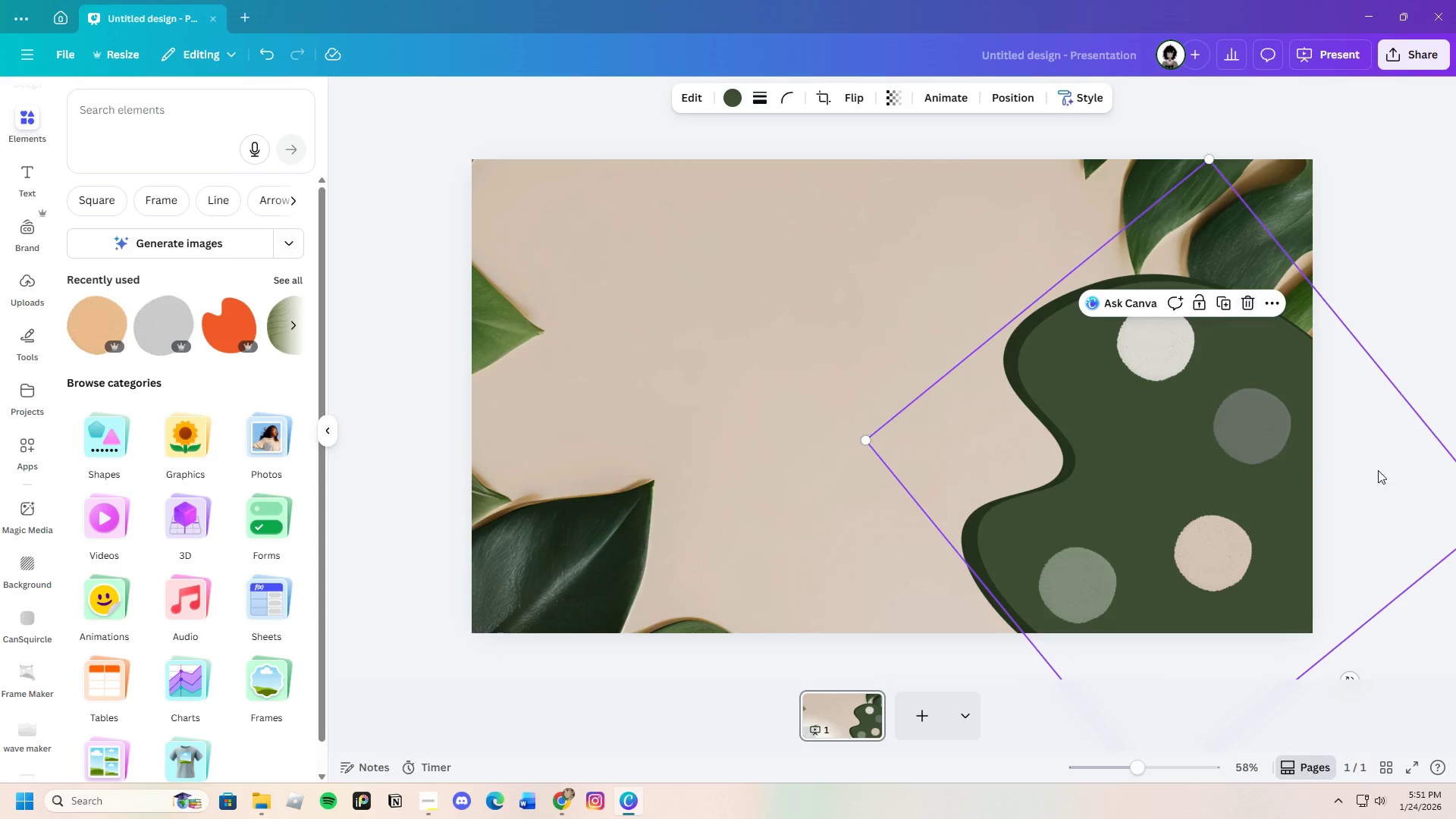 
left_click([1420, 287])
 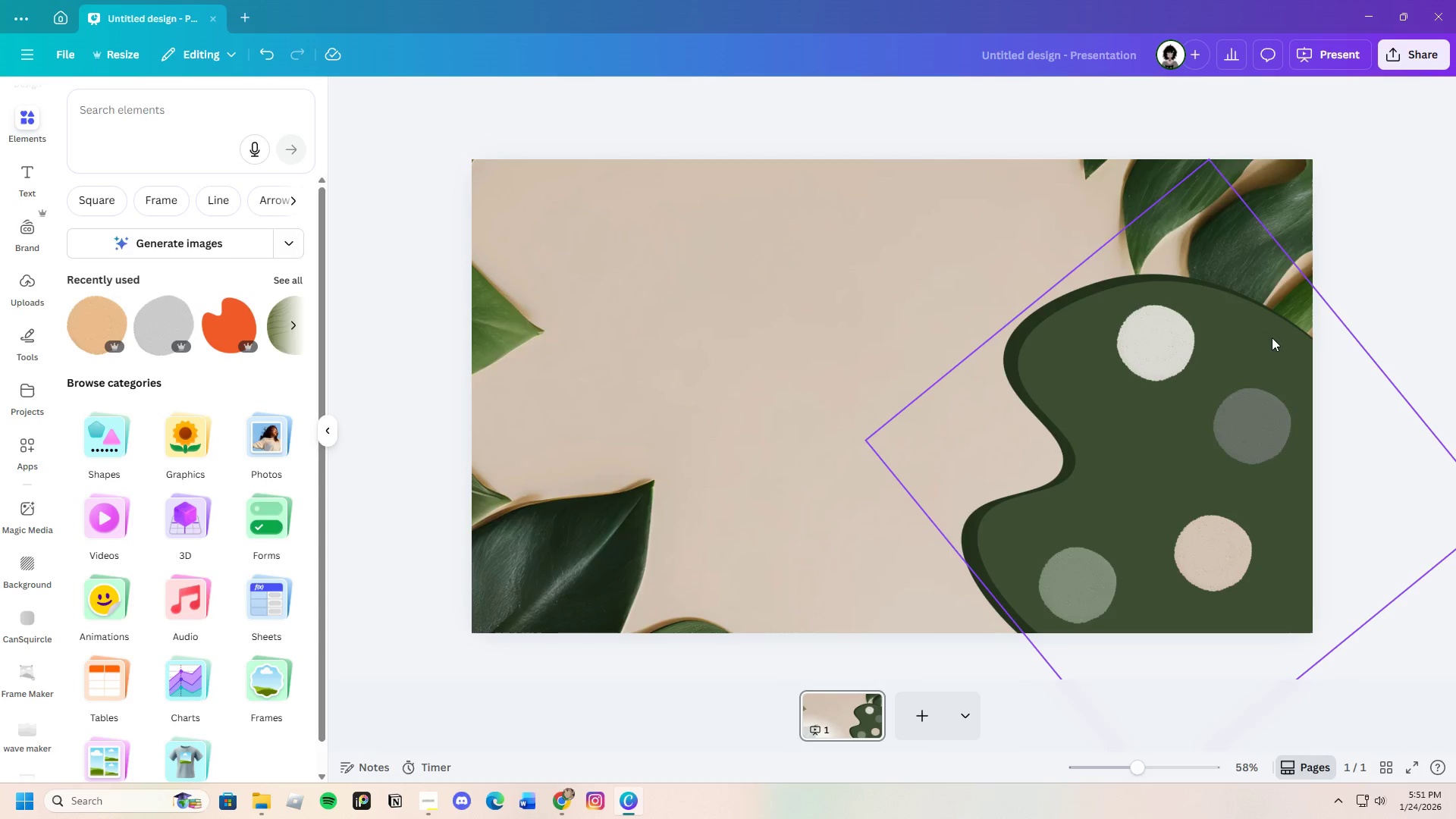 
wait(5.86)
 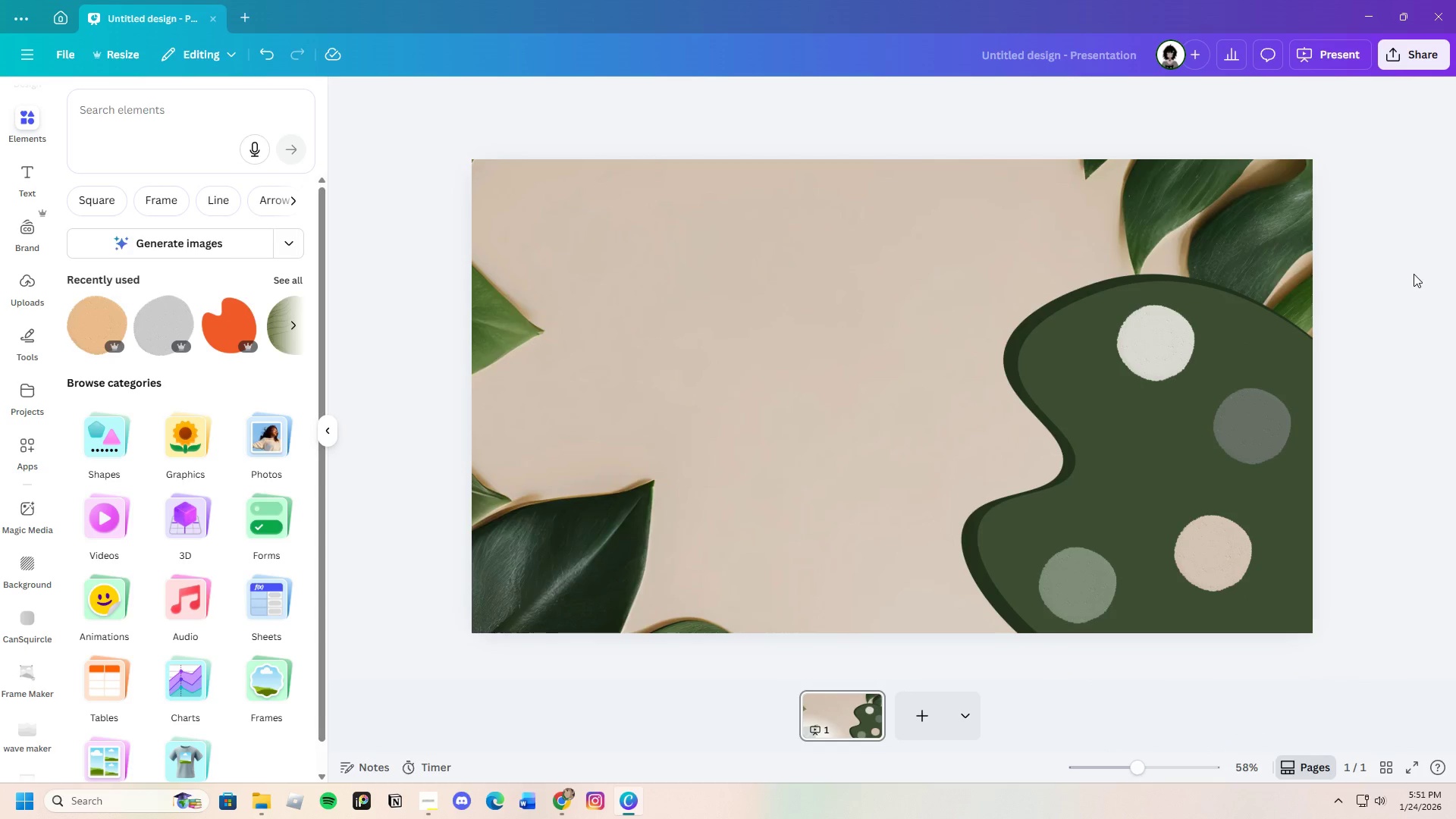 
double_click([1188, 429])
 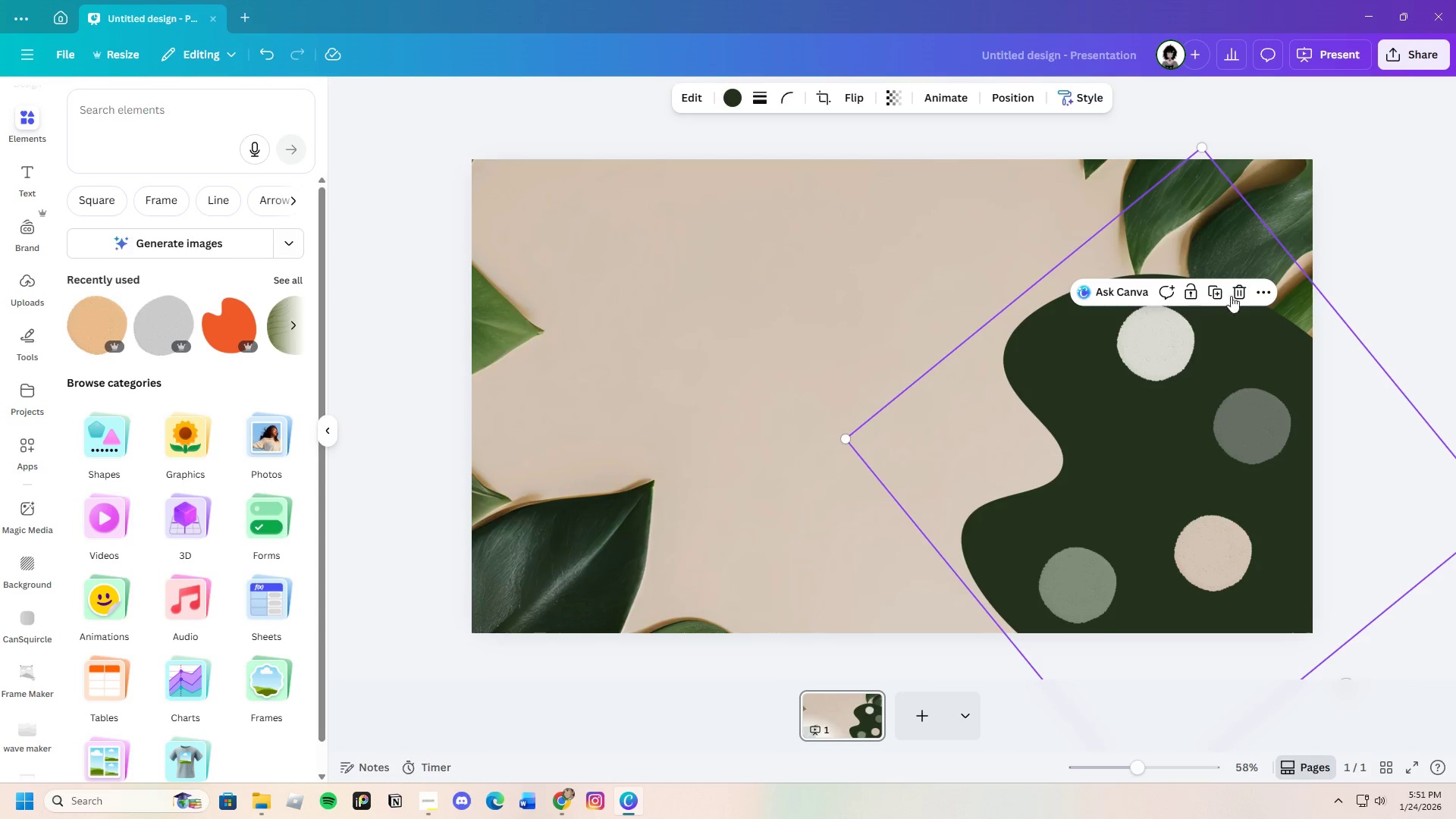 
left_click([1232, 292])
 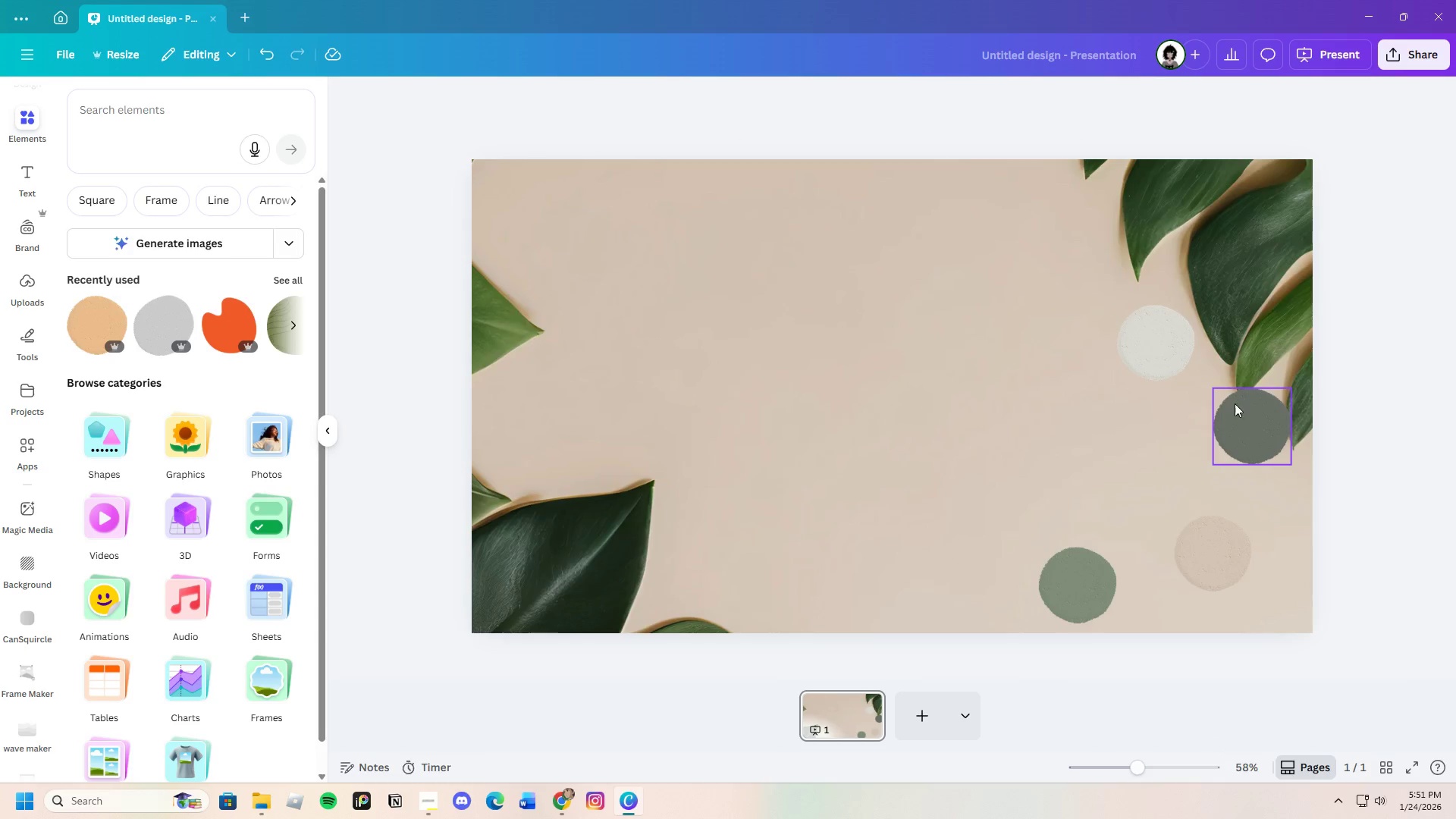 
left_click([1247, 431])
 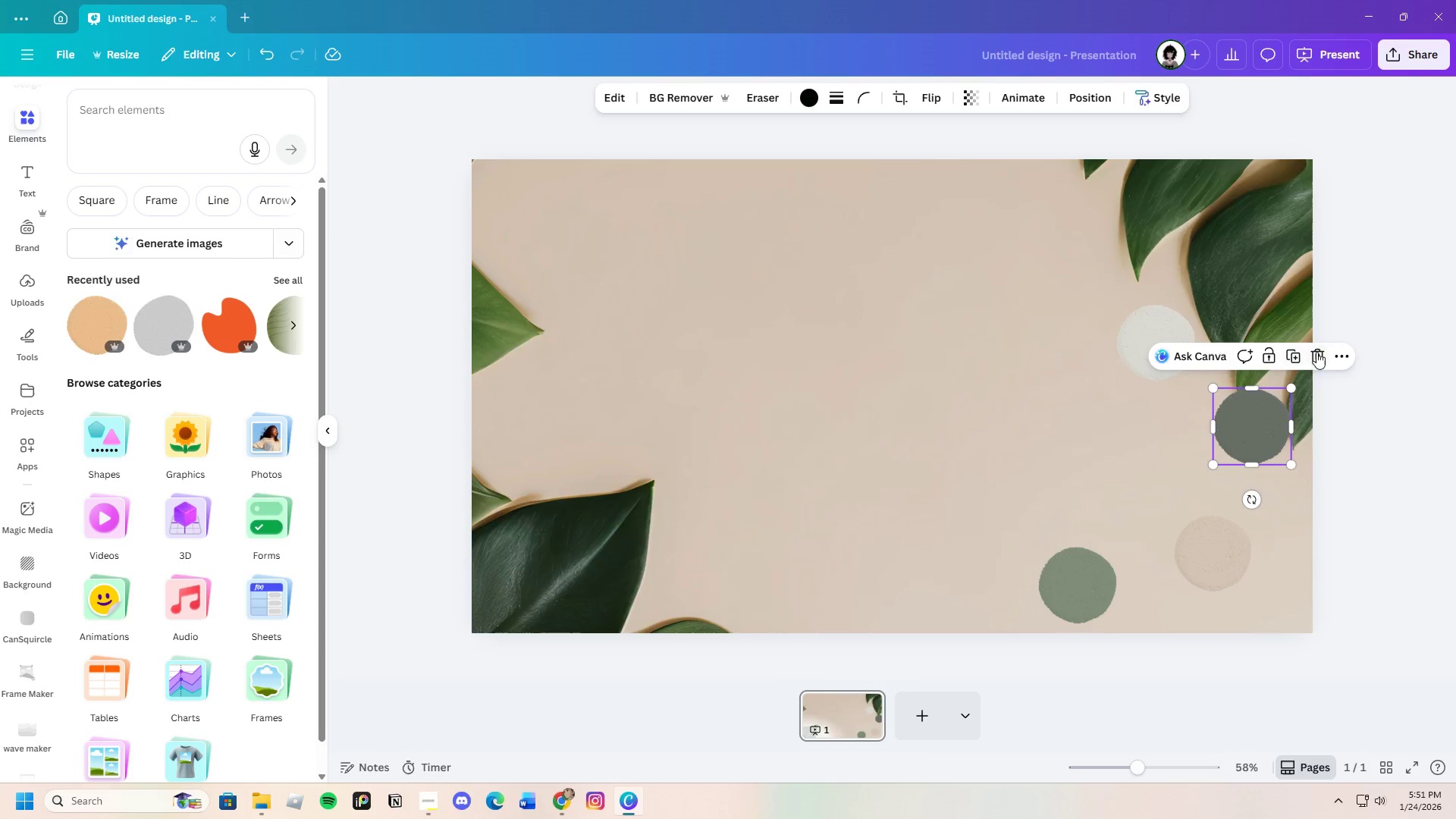 
left_click_drag(start_coordinate=[1324, 350], to_coordinate=[1318, 351])
 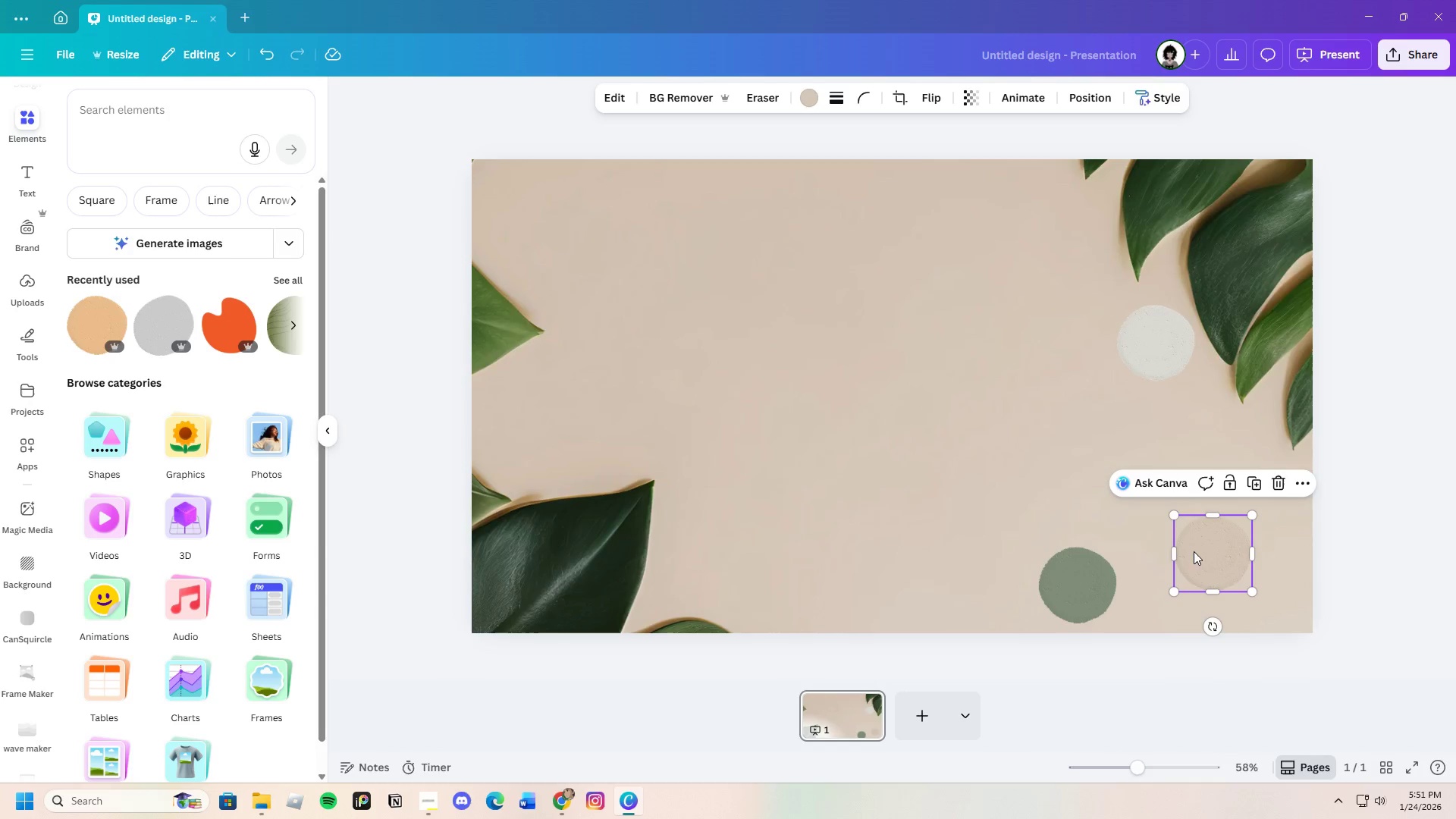 
double_click([1194, 551])
 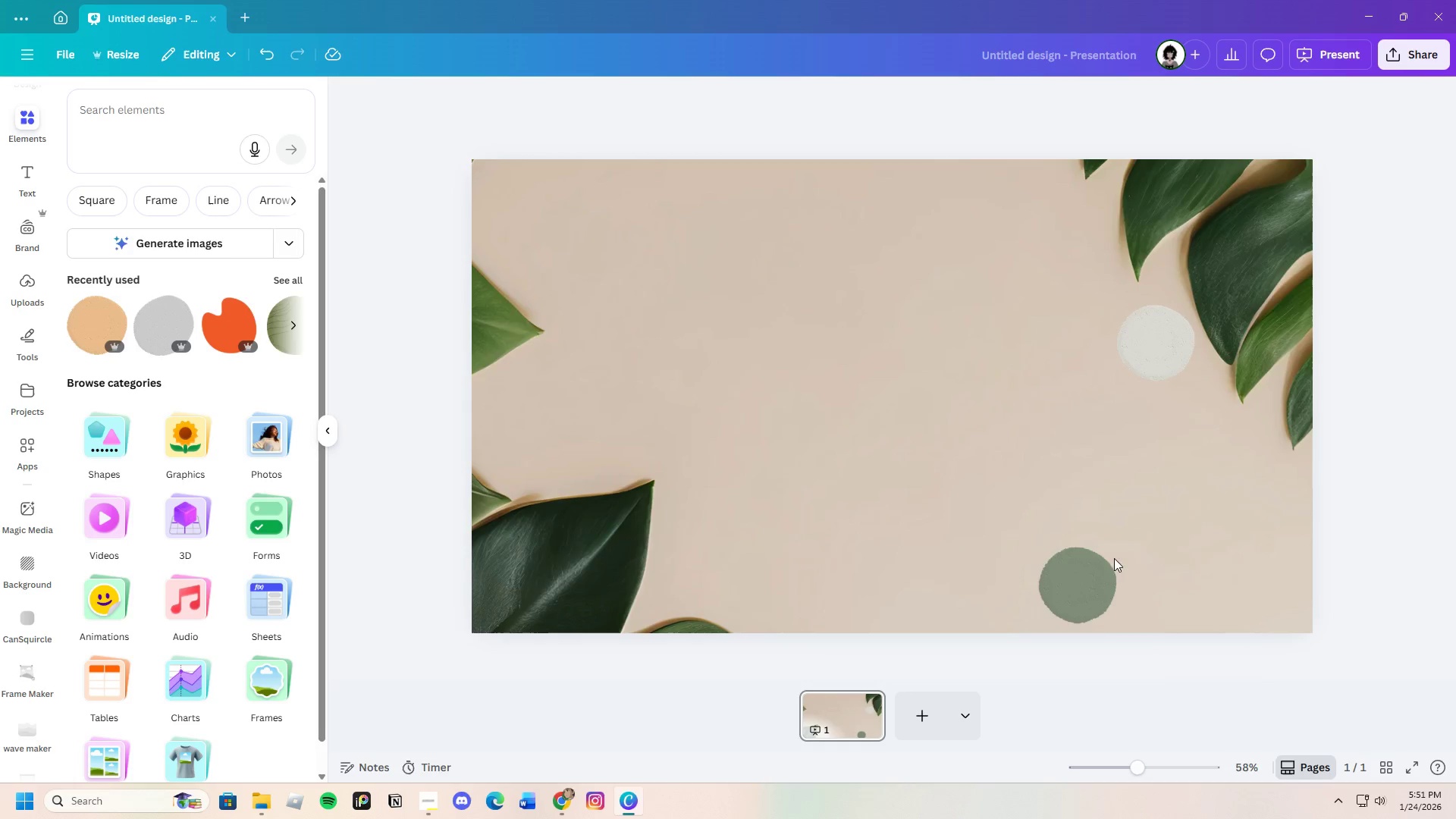 
double_click([1112, 568])
 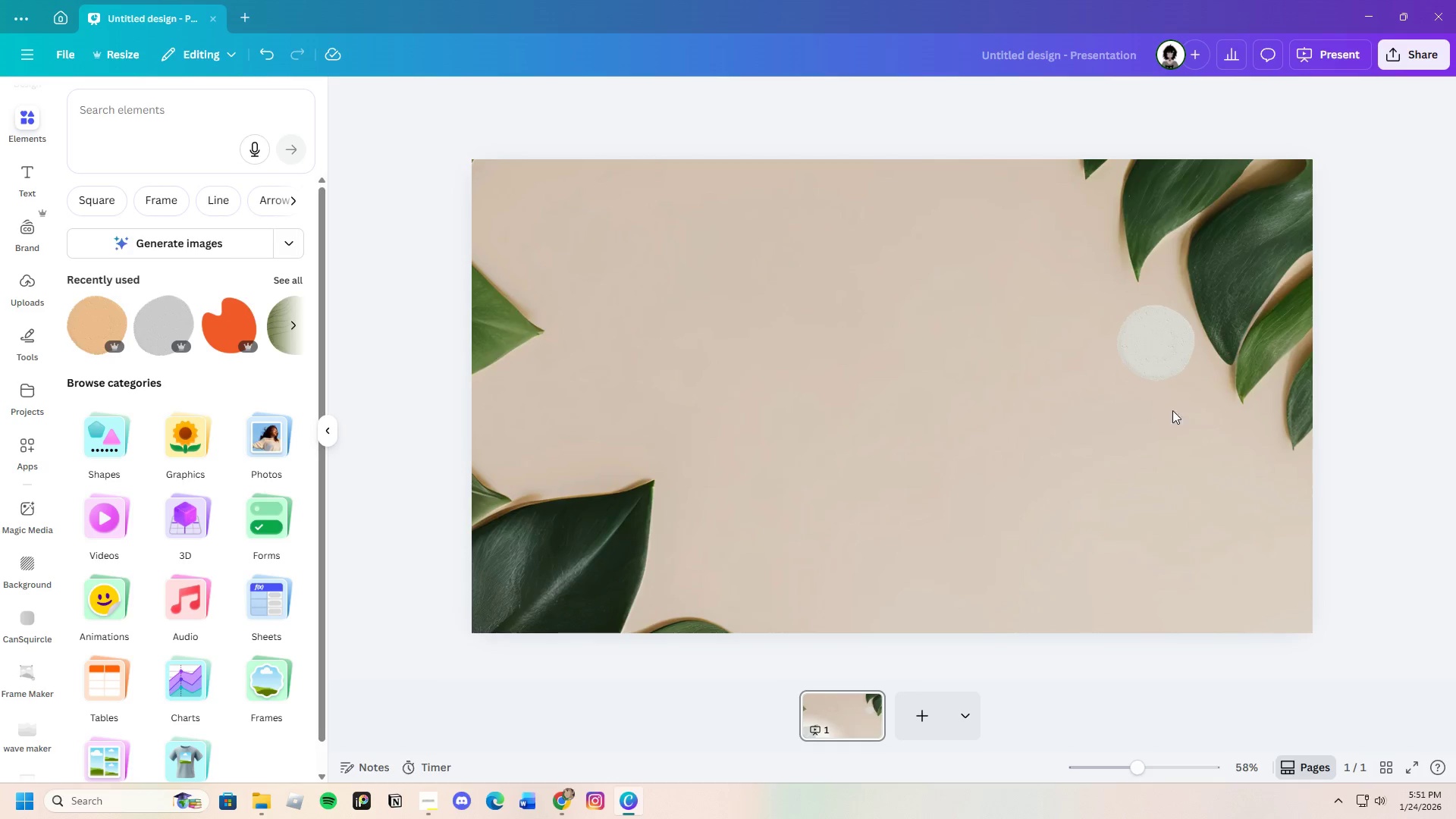 
double_click([1164, 360])
 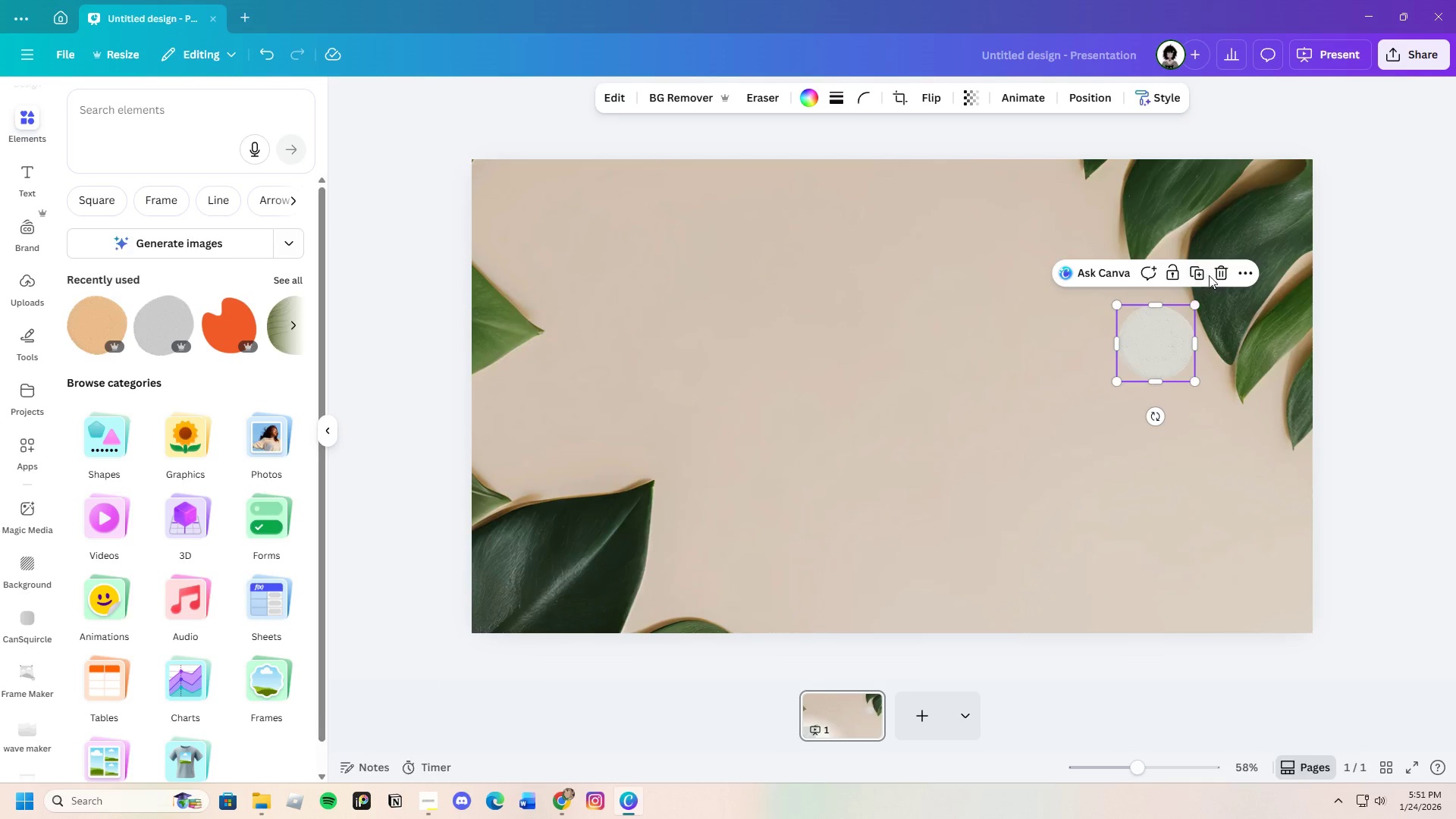 
left_click([1218, 272])
 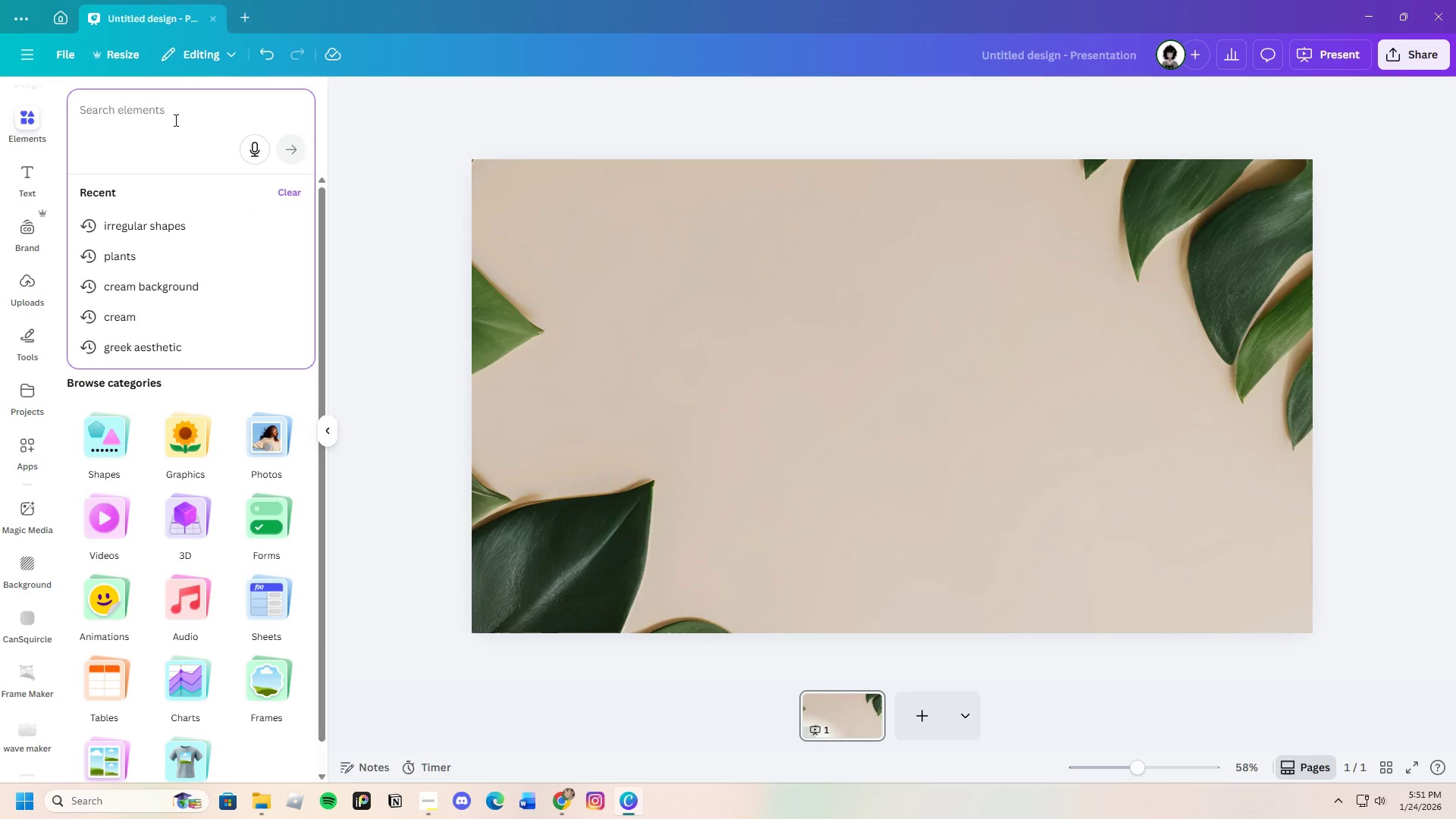 
type(watercolor paint)
 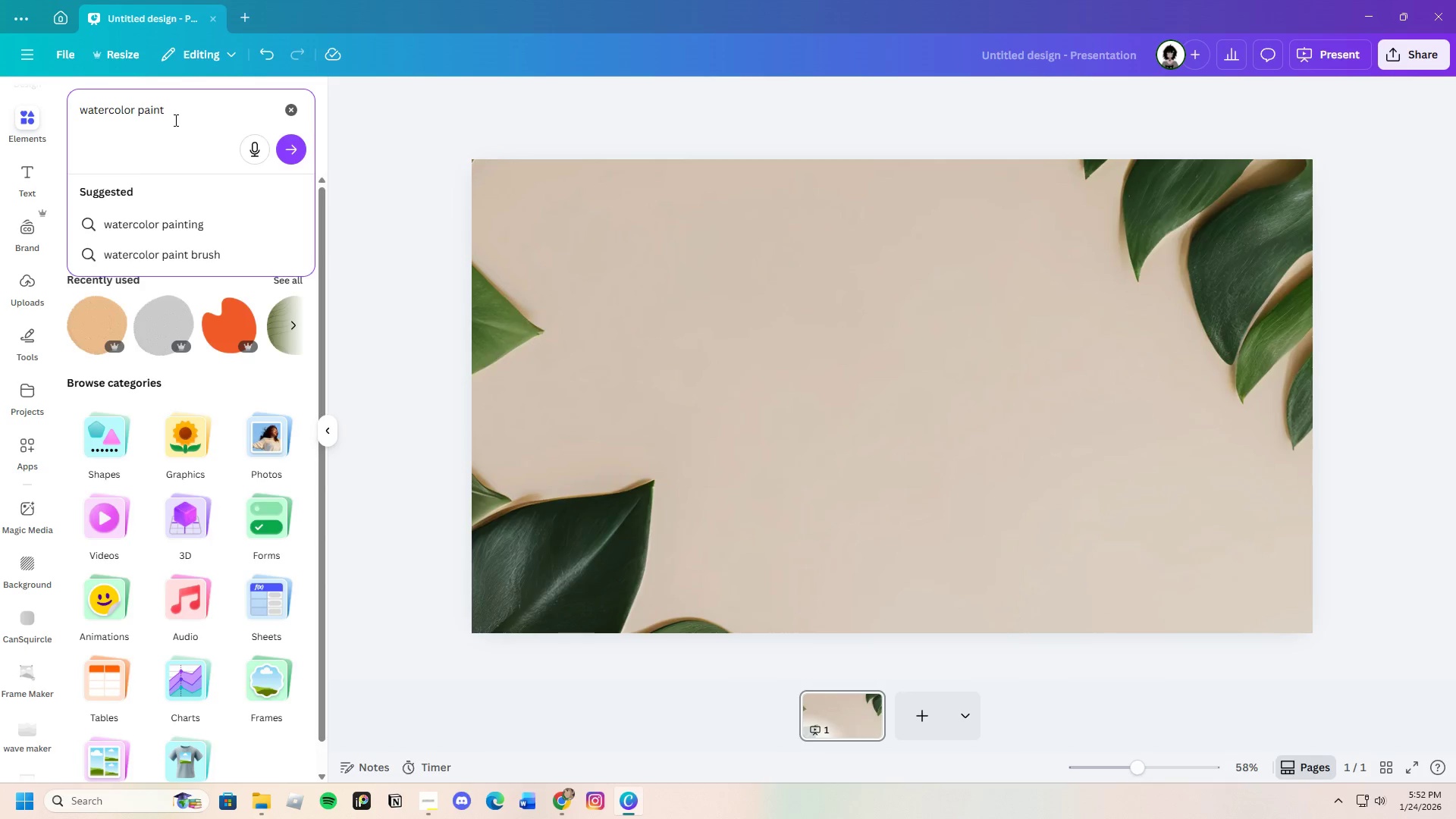 
key(Enter)
 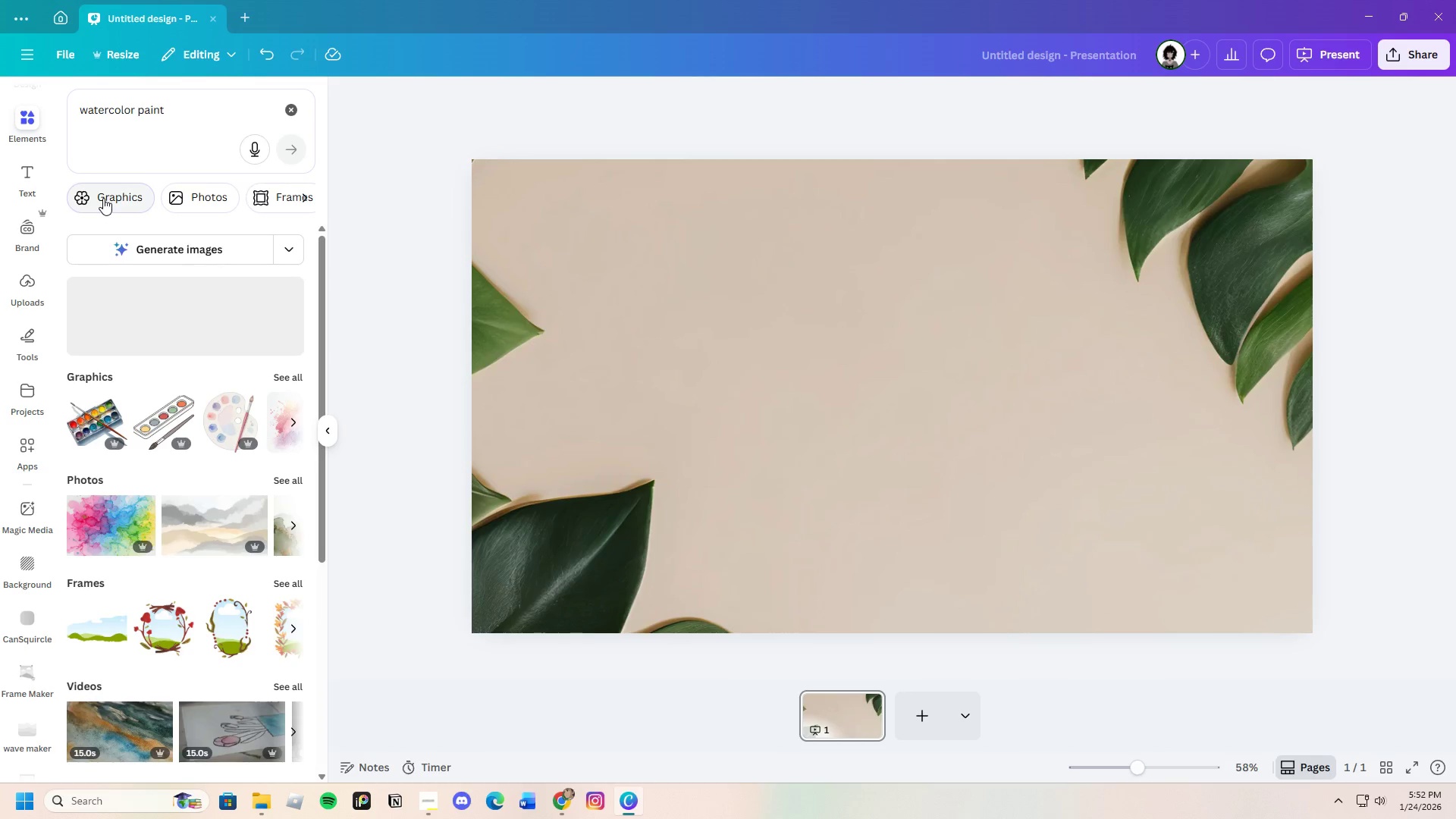 
left_click([103, 198])
 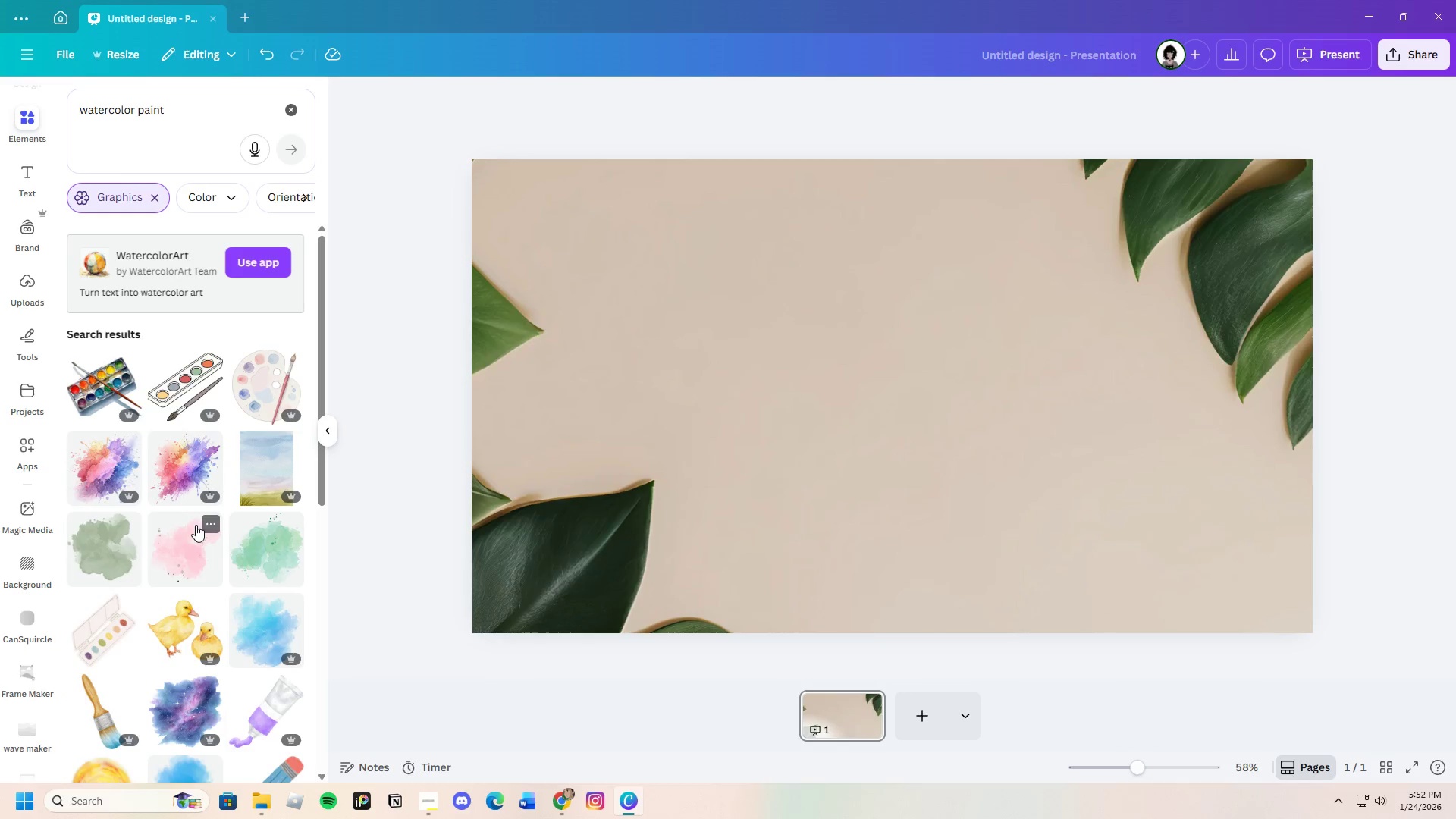 
mouse_move([118, 403])
 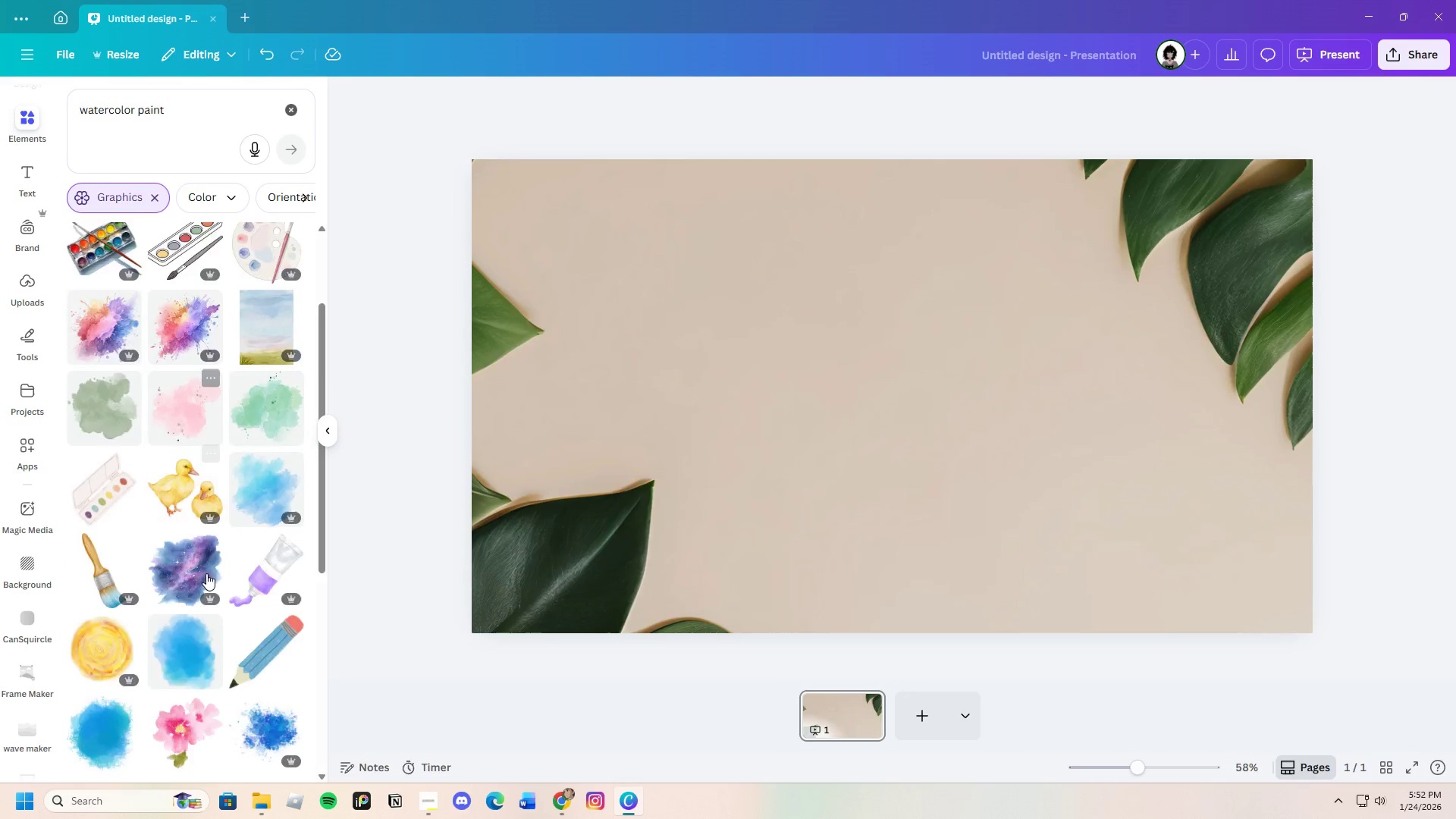 
scroll: coordinate [206, 573], scroll_direction: down, amount: 4.0
 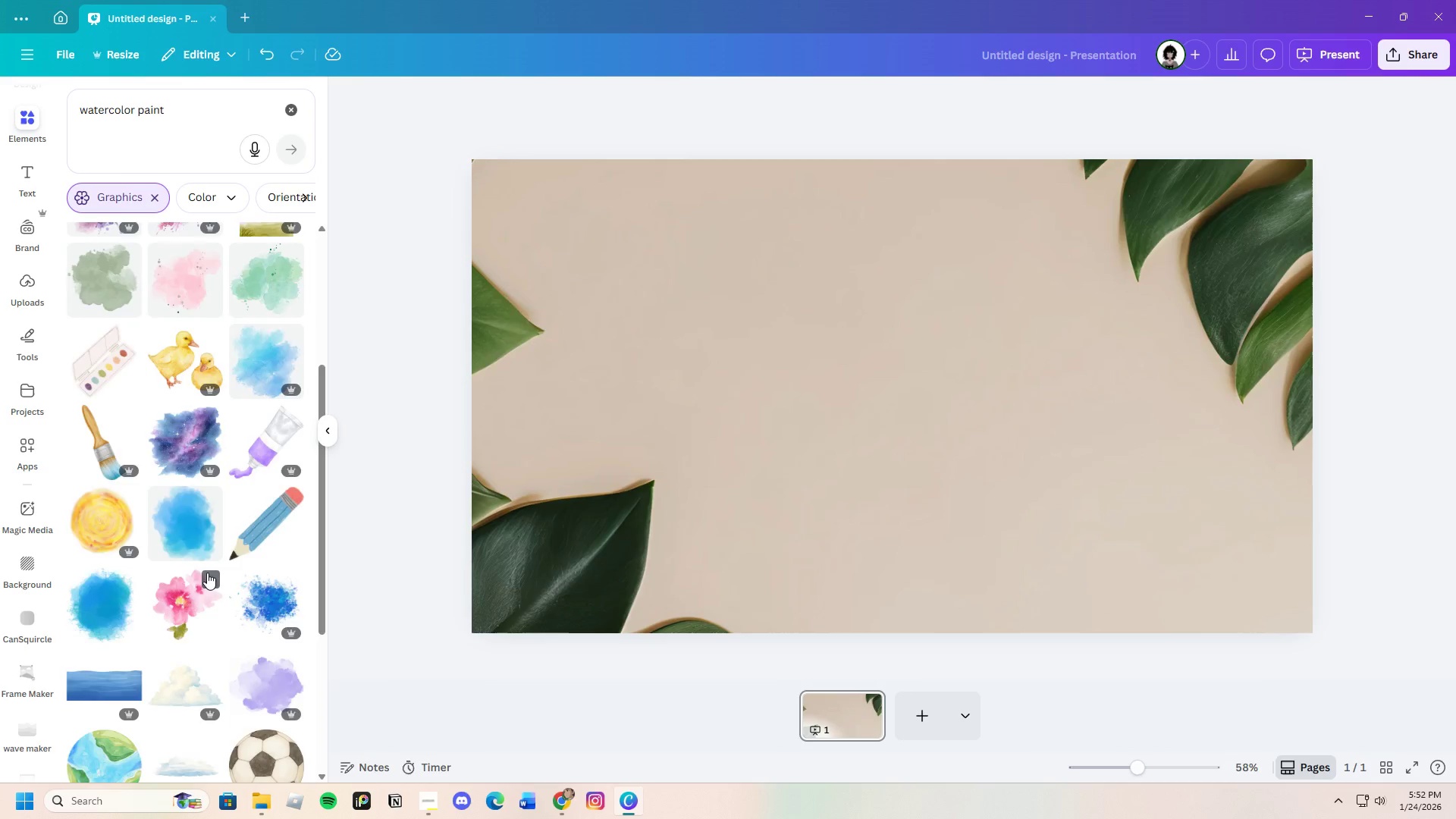 
scroll: coordinate [207, 573], scroll_direction: up, amount: 5.0
 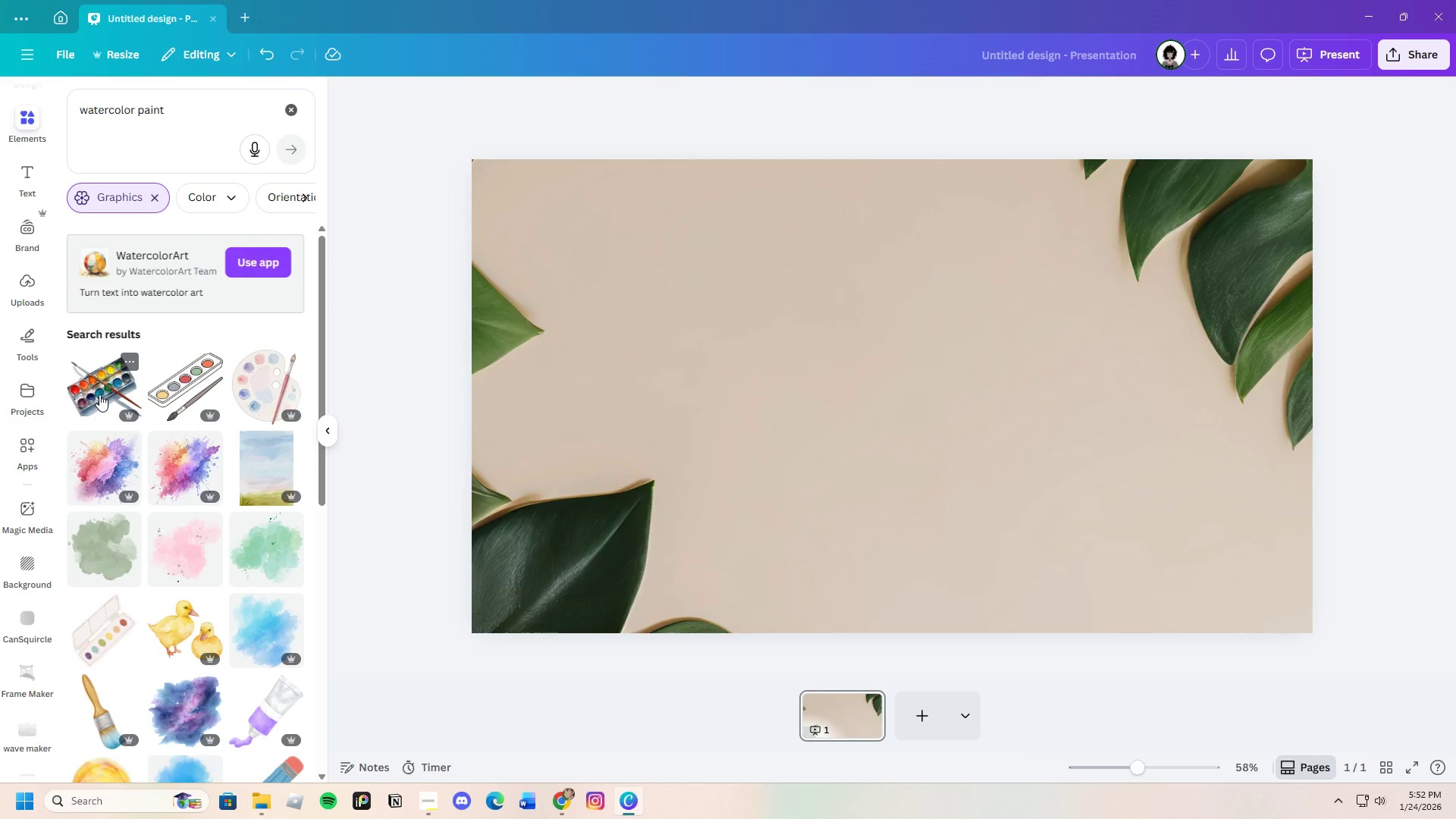 
left_click([99, 394])
 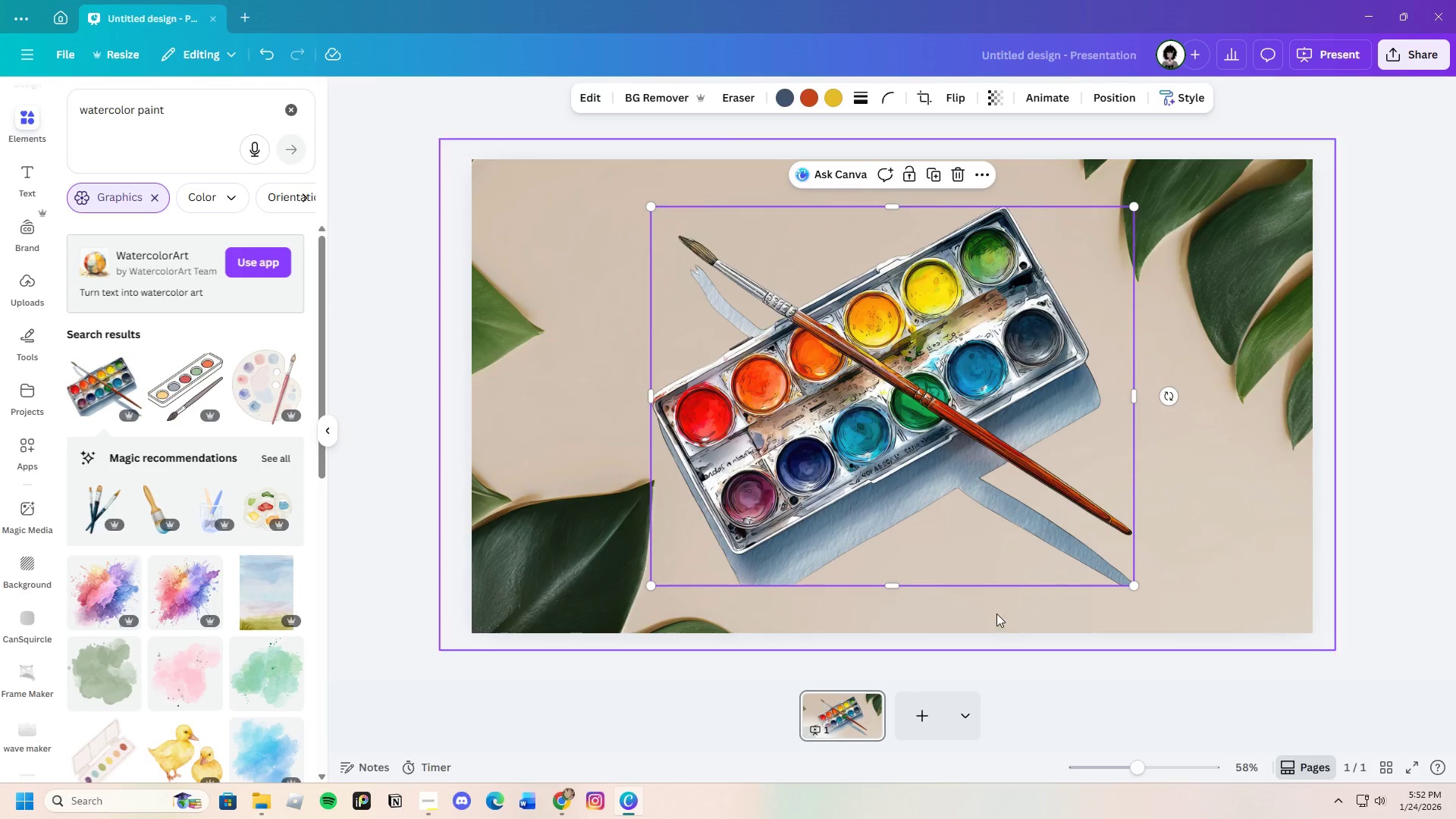 
left_click([909, 459])
 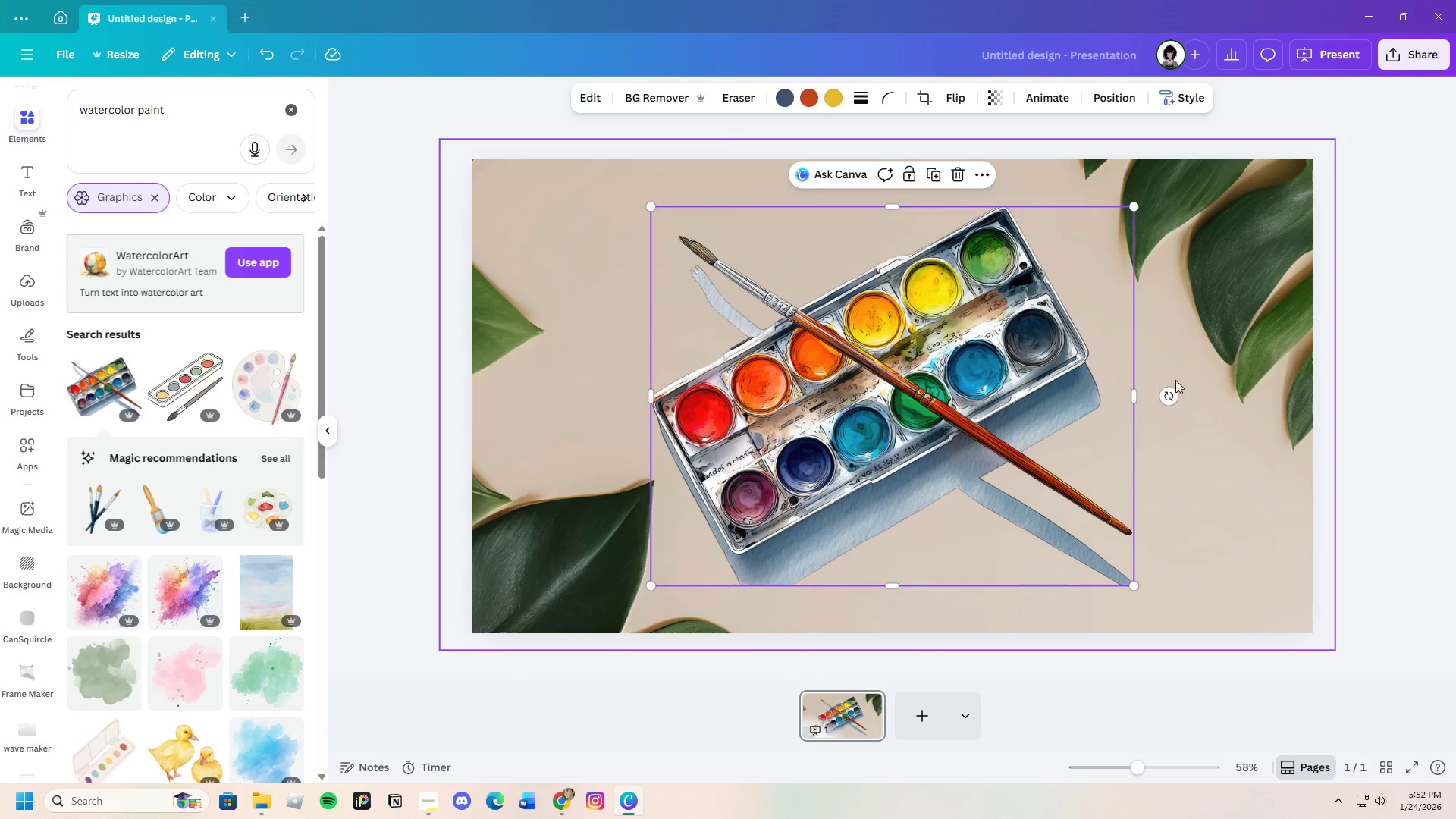 
left_click_drag(start_coordinate=[1169, 397], to_coordinate=[962, 218])
 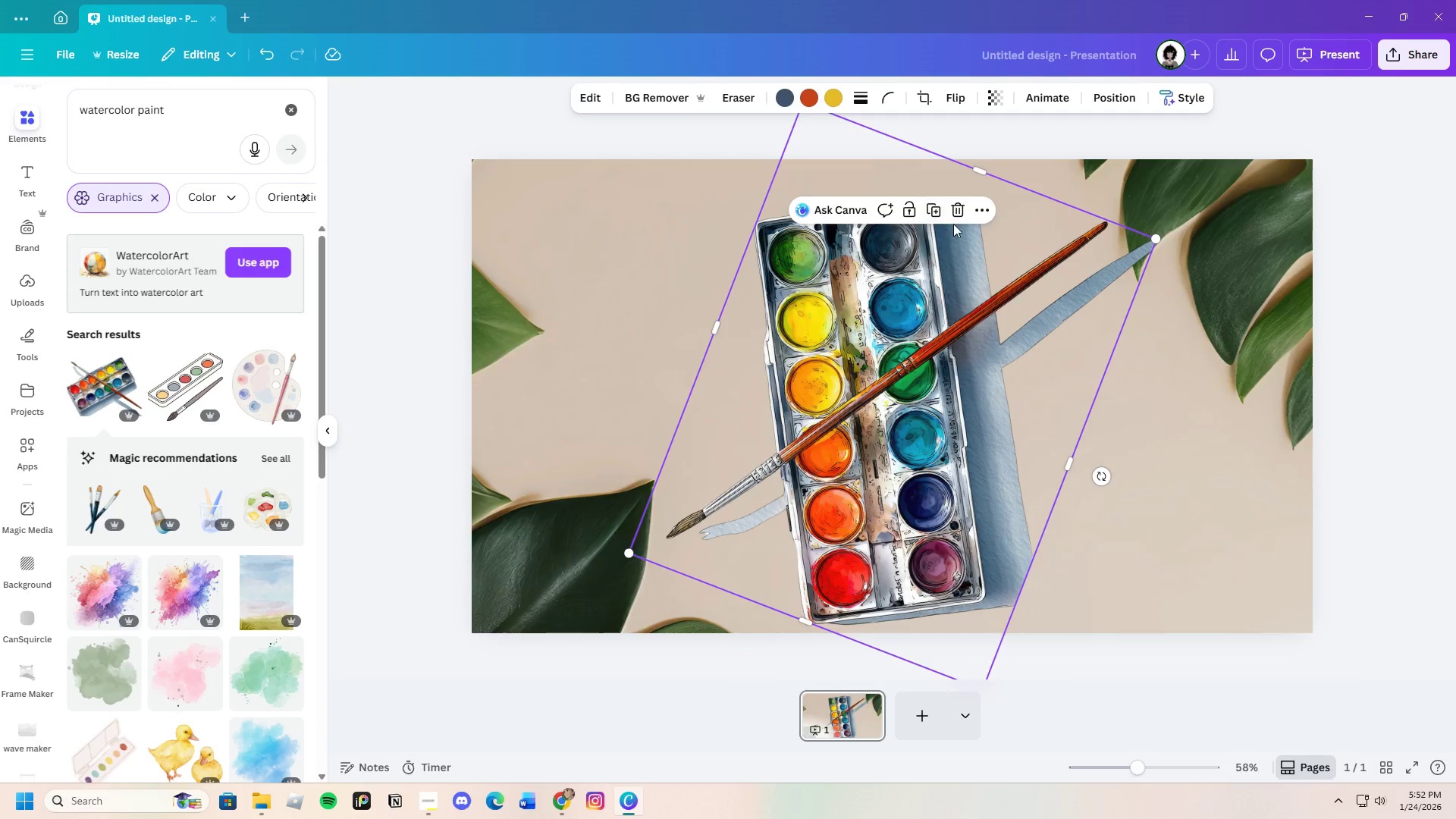 
left_click([954, 212])
 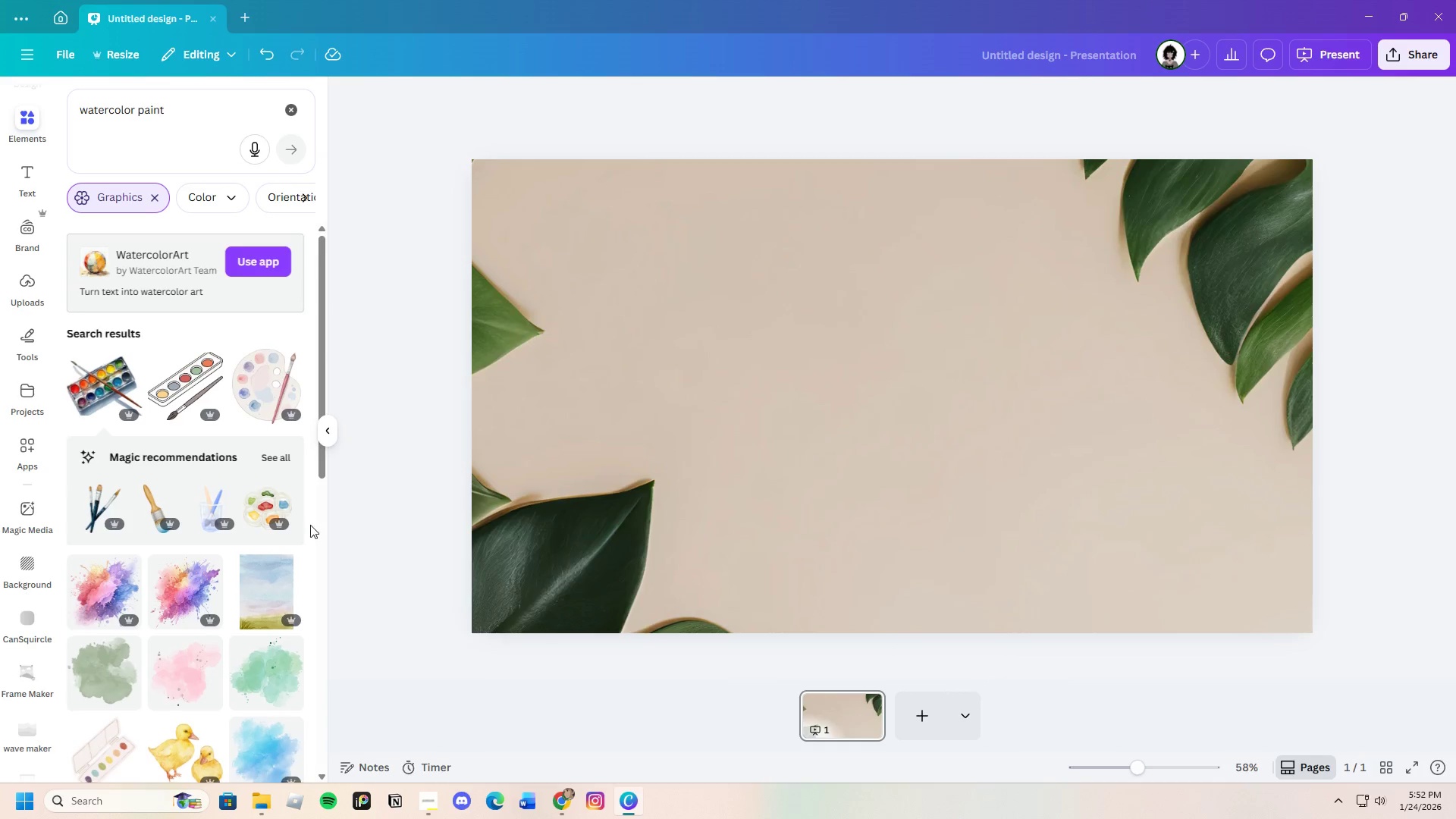 
scroll: coordinate [247, 517], scroll_direction: down, amount: 8.0
 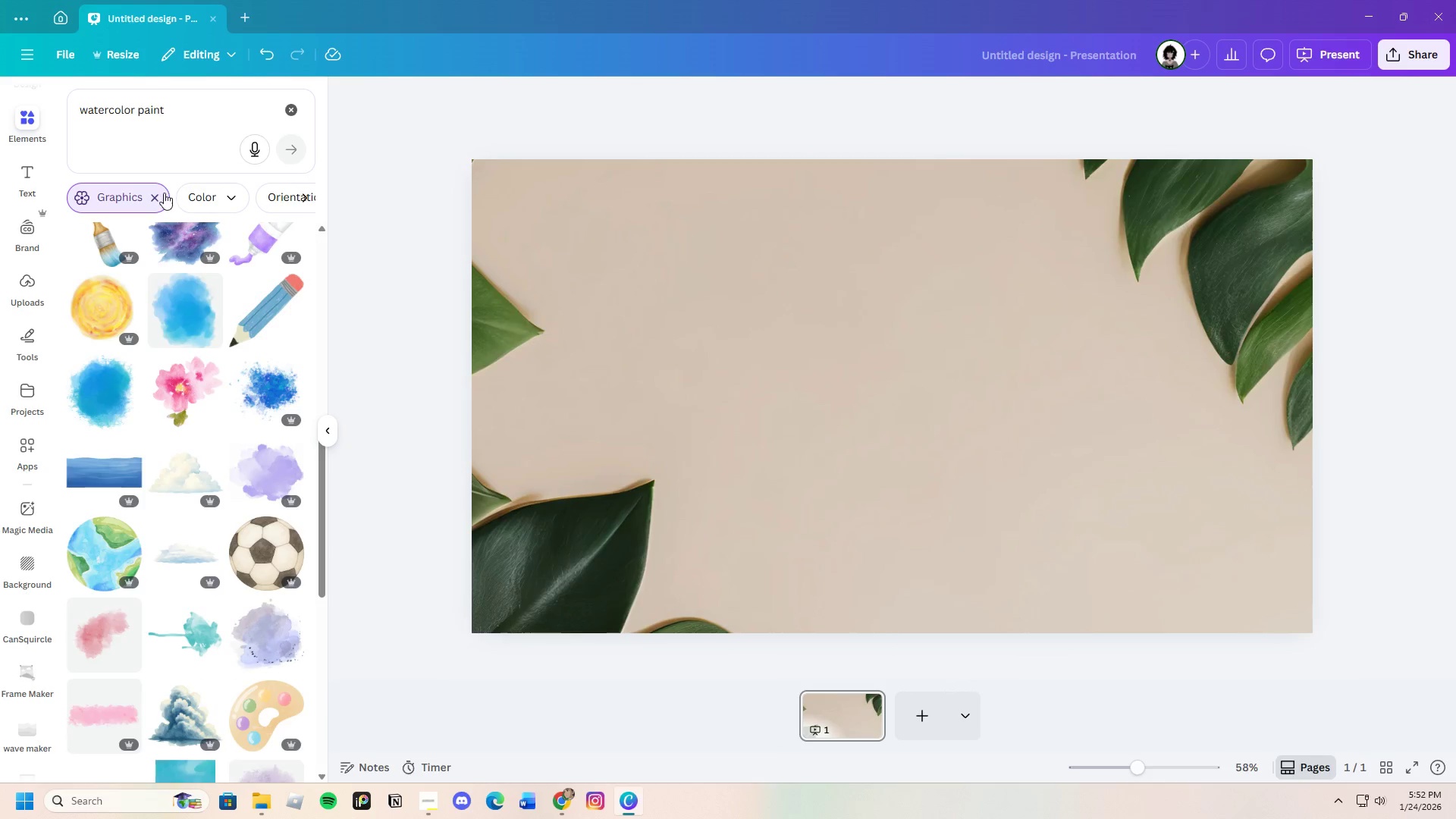 
left_click([162, 193])
 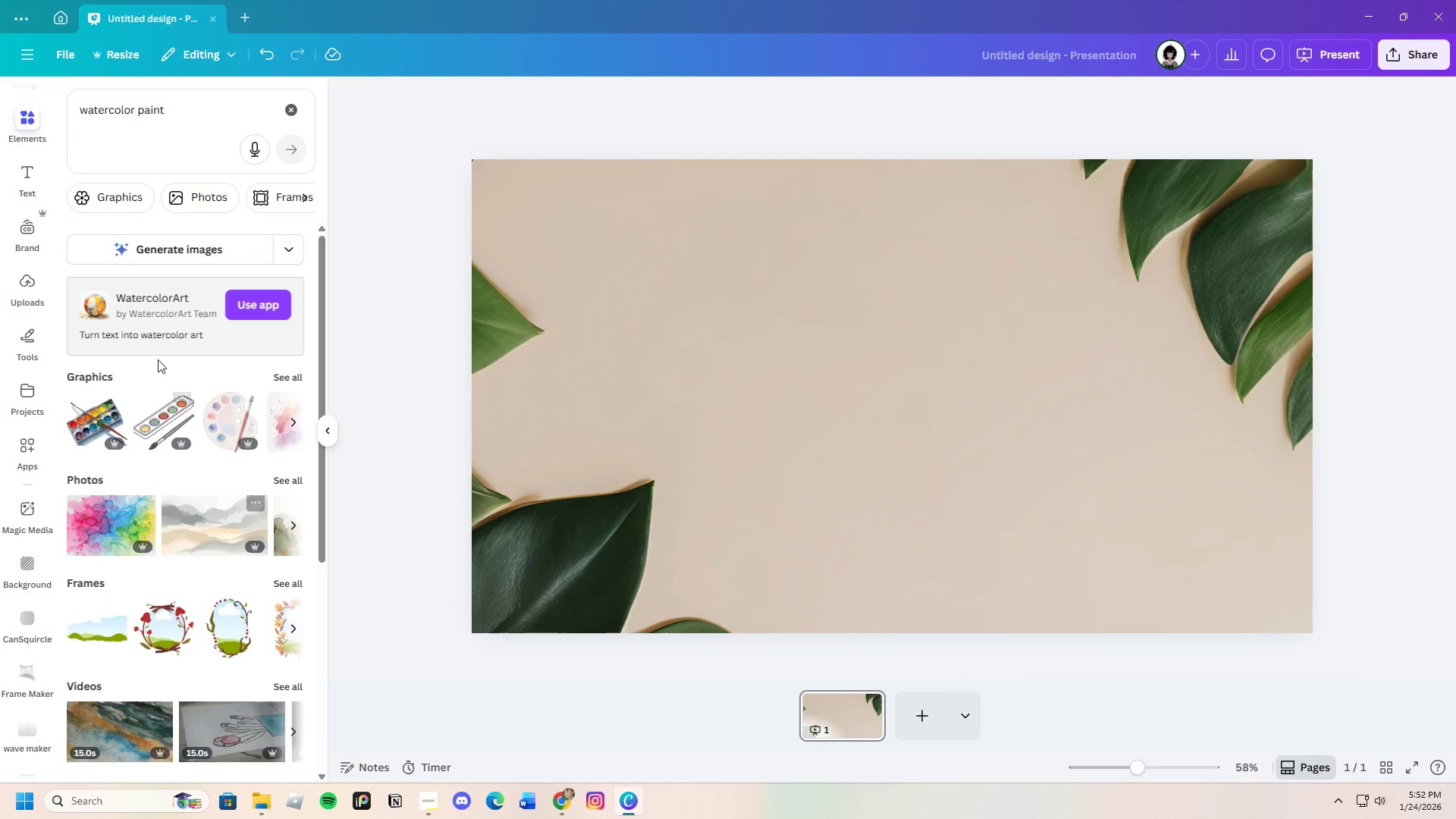 
left_click([197, 193])
 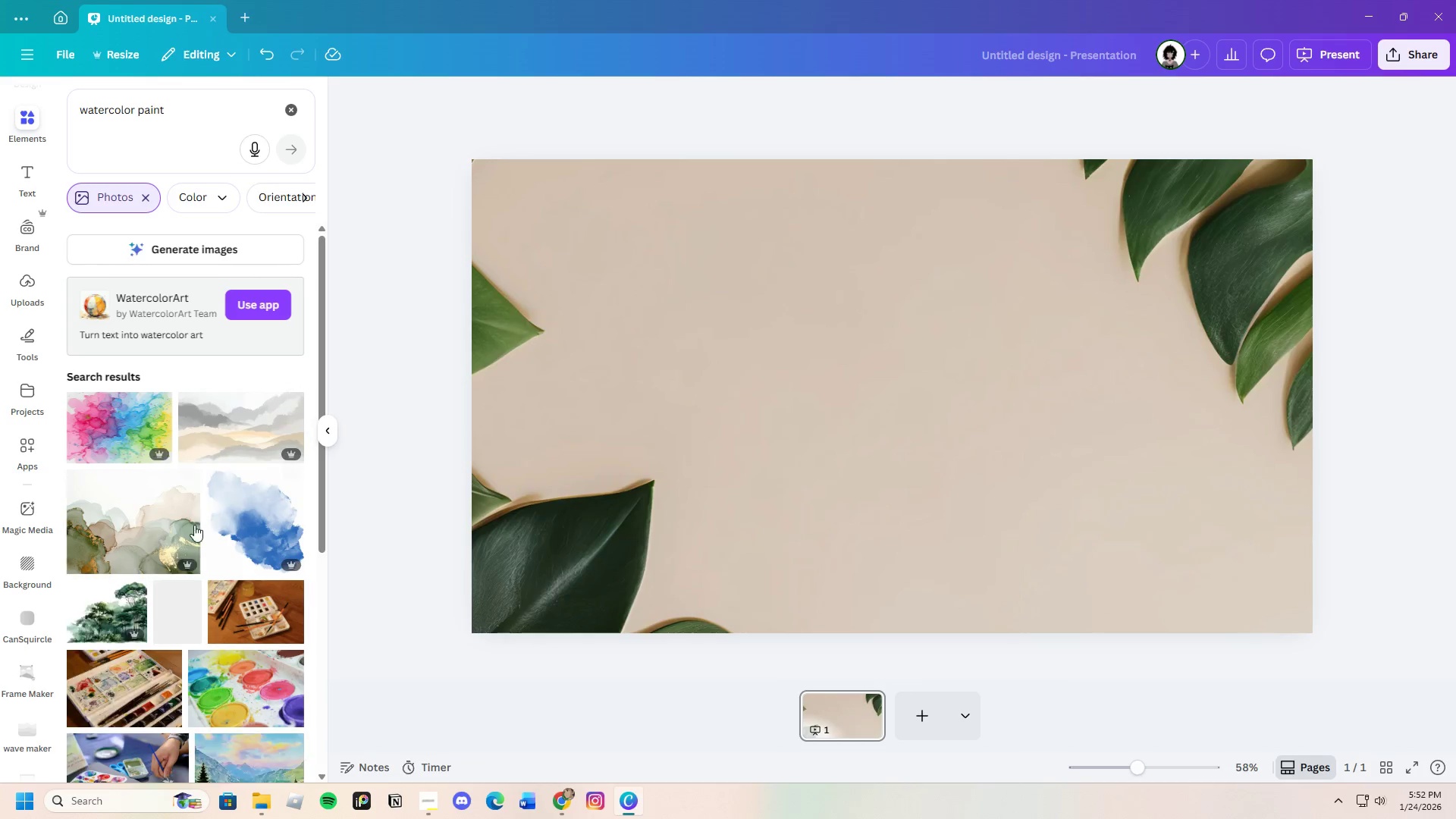 
scroll: coordinate [193, 529], scroll_direction: down, amount: 25.0
 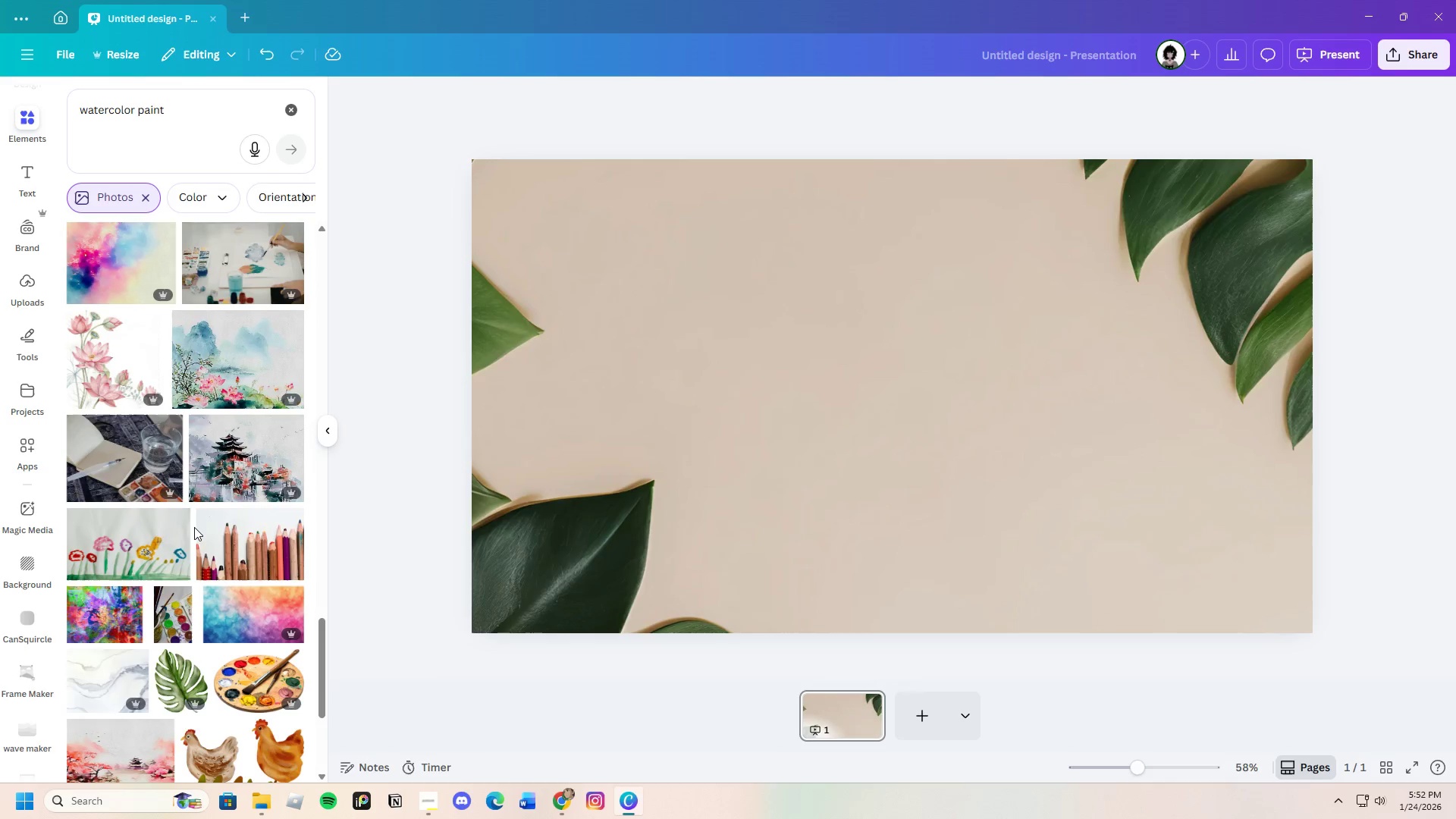 
scroll: coordinate [194, 527], scroll_direction: down, amount: 5.0
 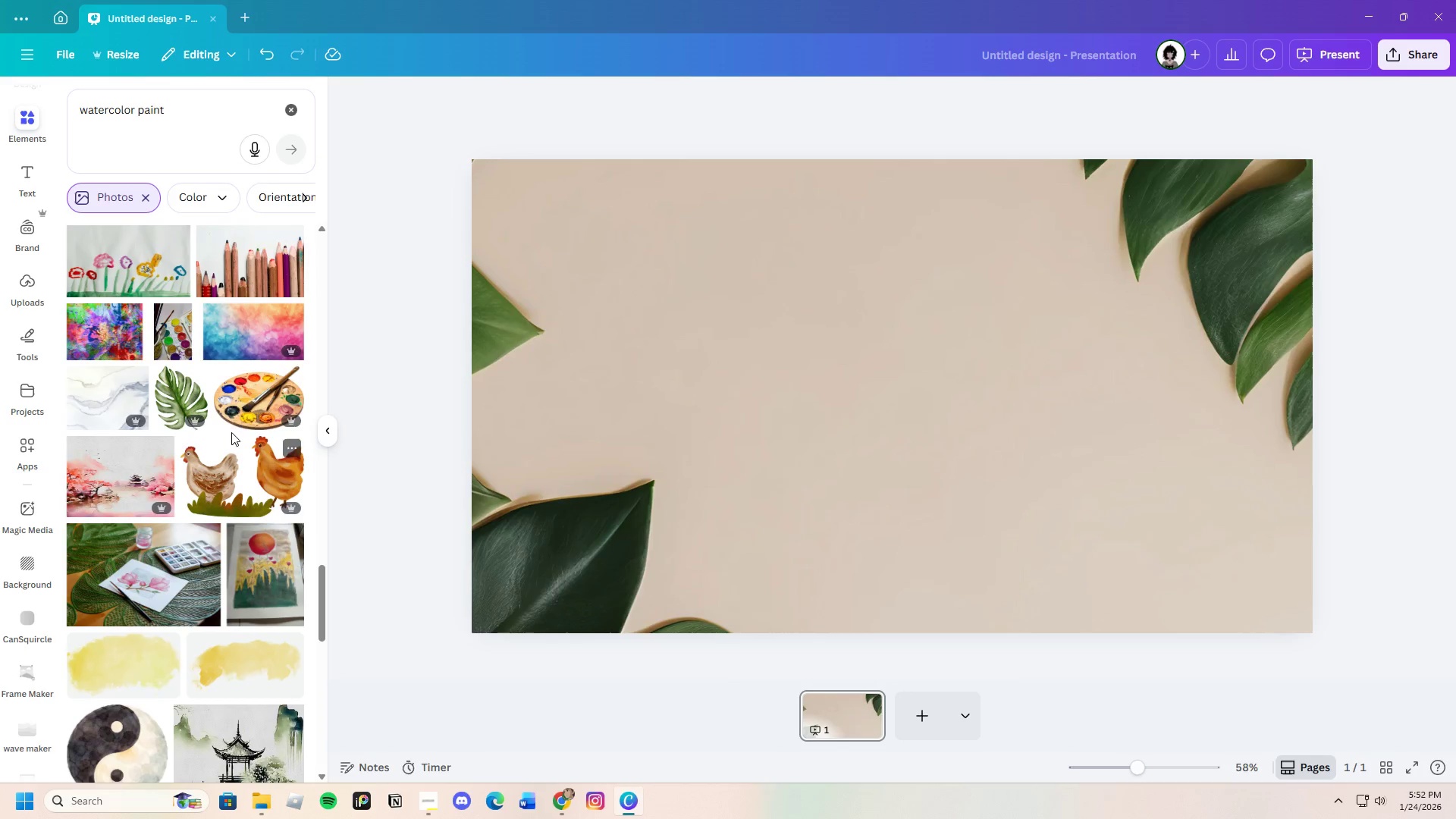 
left_click([239, 401])
 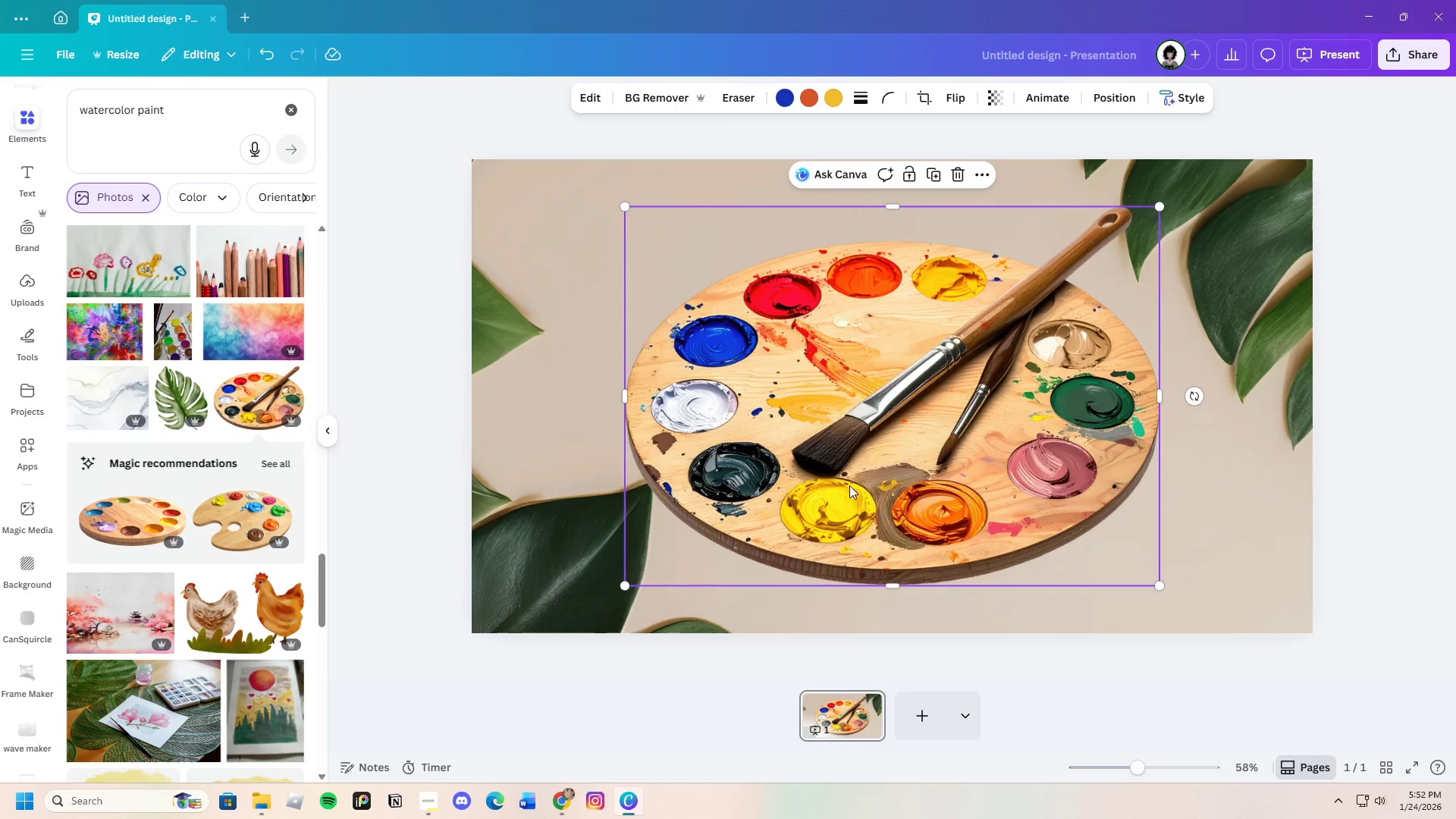 
left_click_drag(start_coordinate=[834, 481], to_coordinate=[1160, 526])
 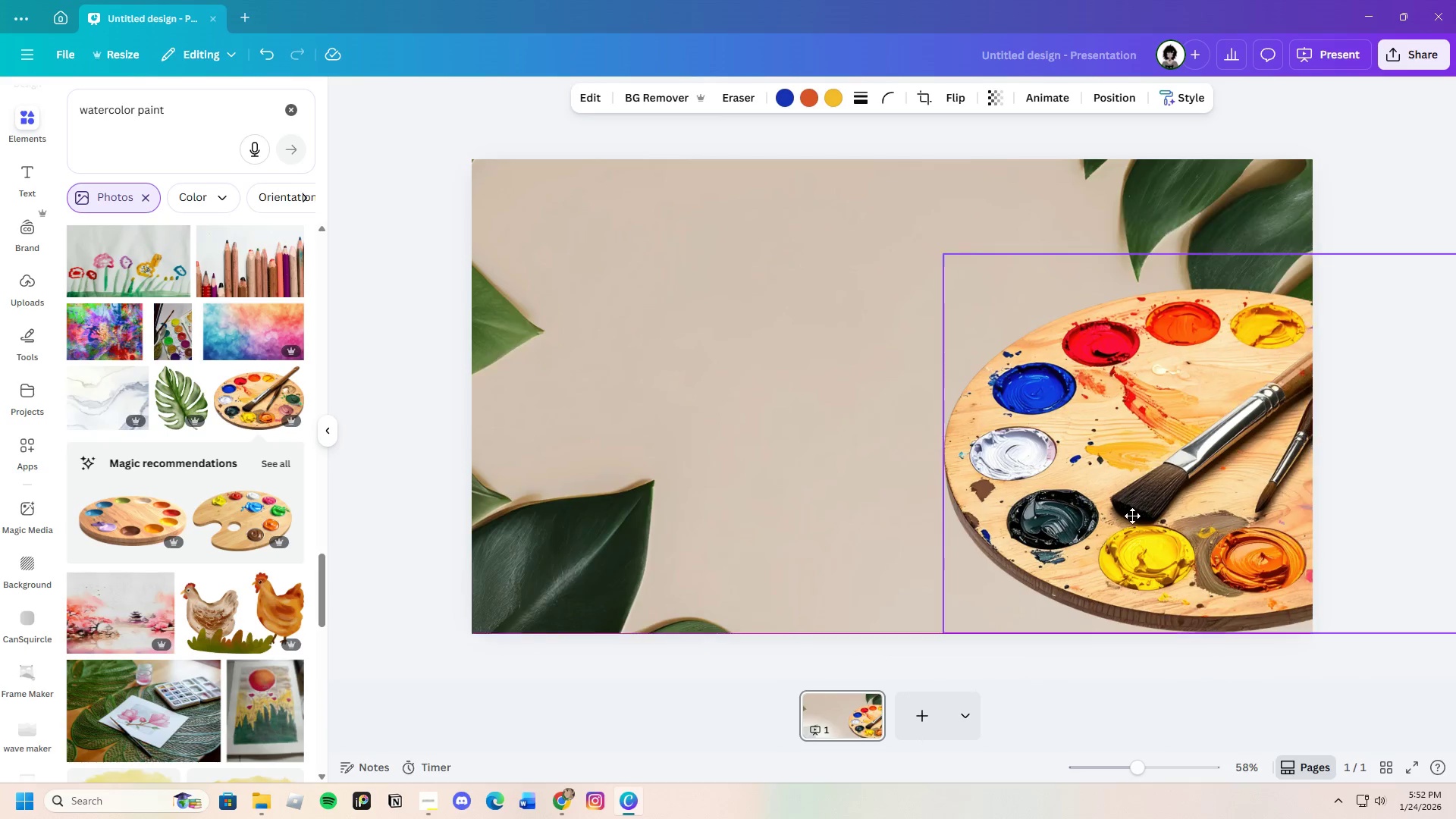 
left_click_drag(start_coordinate=[1163, 522], to_coordinate=[957, 510])
 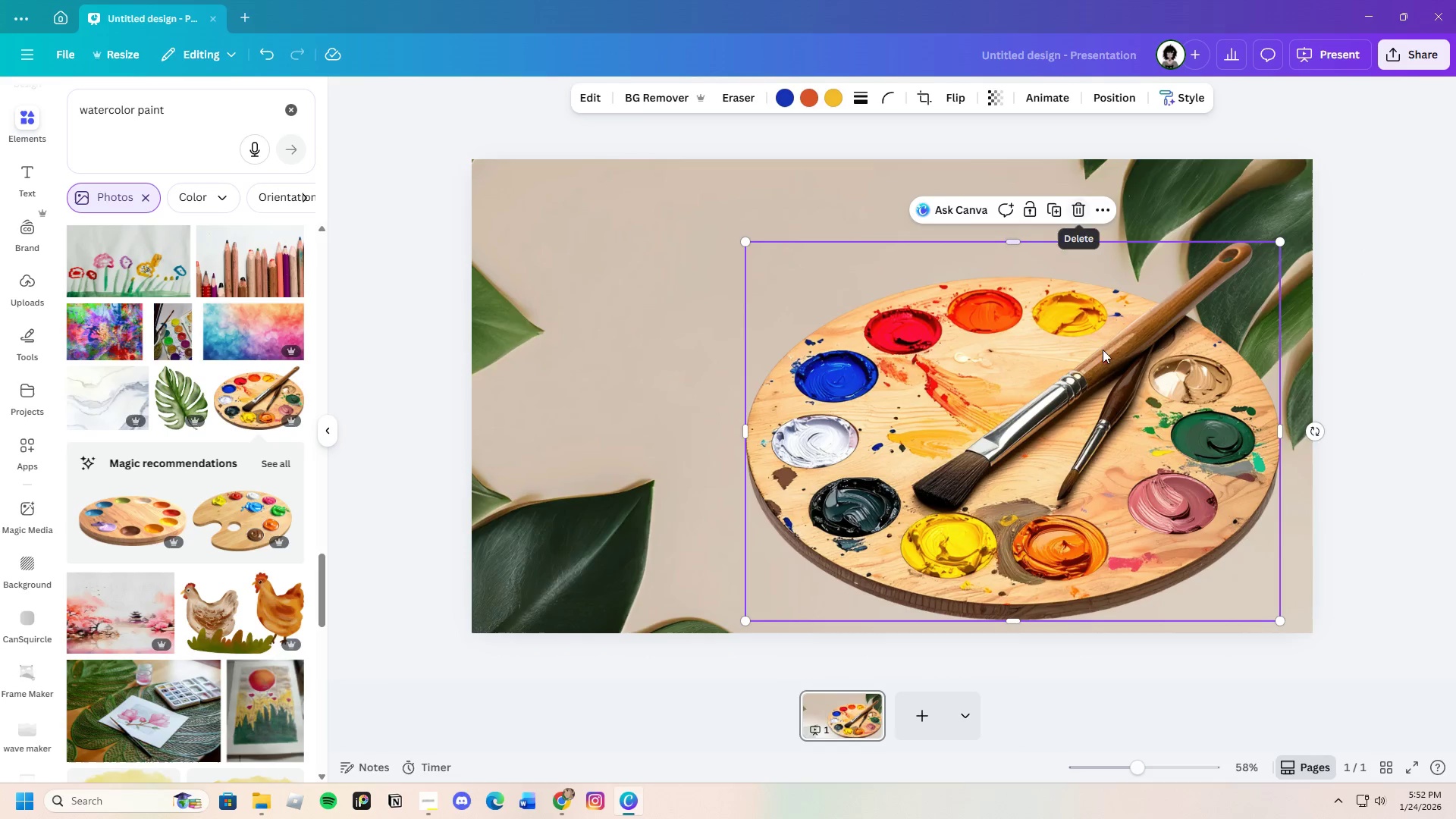 
left_click([1103, 516])
 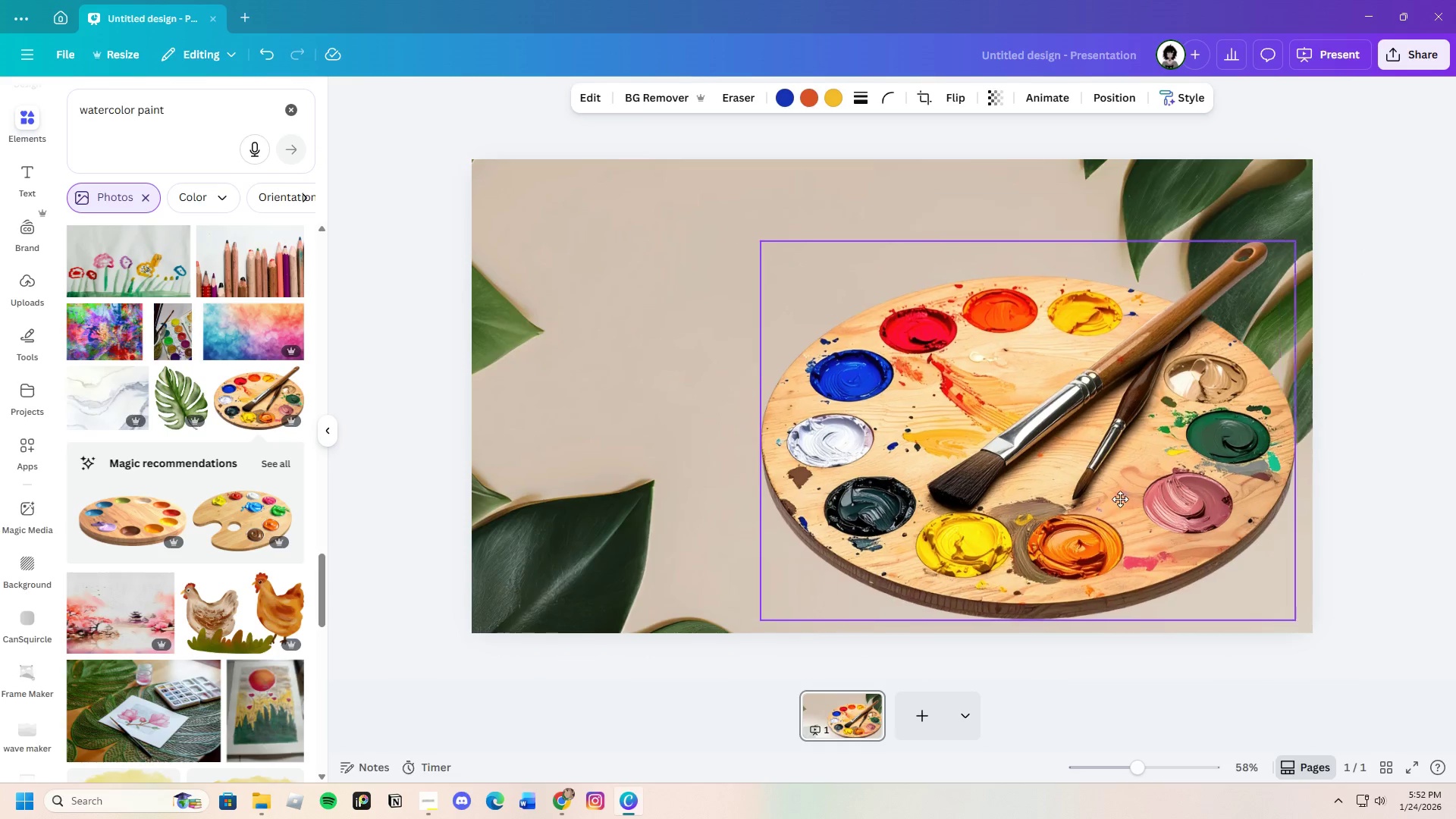 
left_click_drag(start_coordinate=[1089, 502], to_coordinate=[996, 504])
 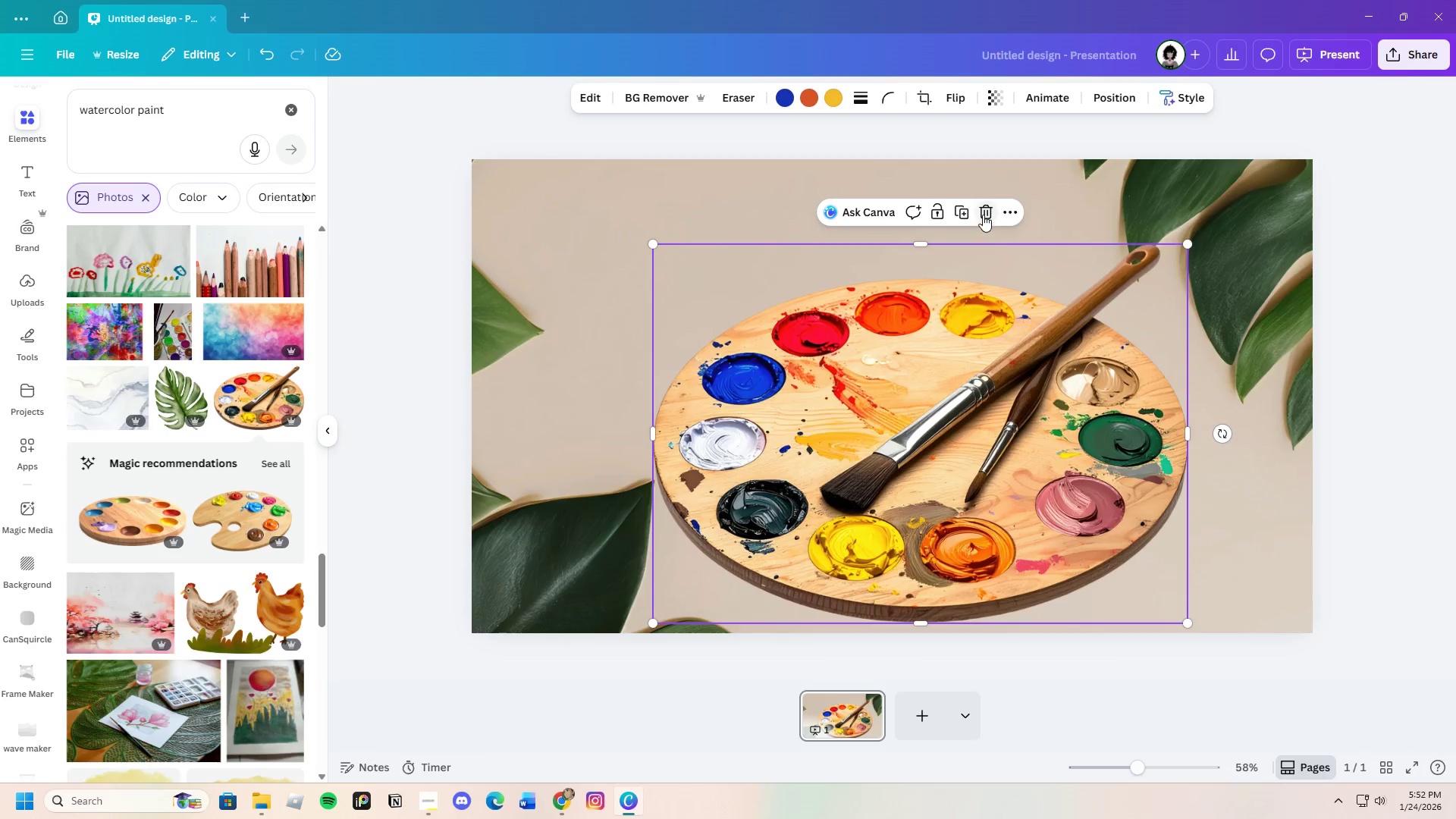 
left_click([983, 212])
 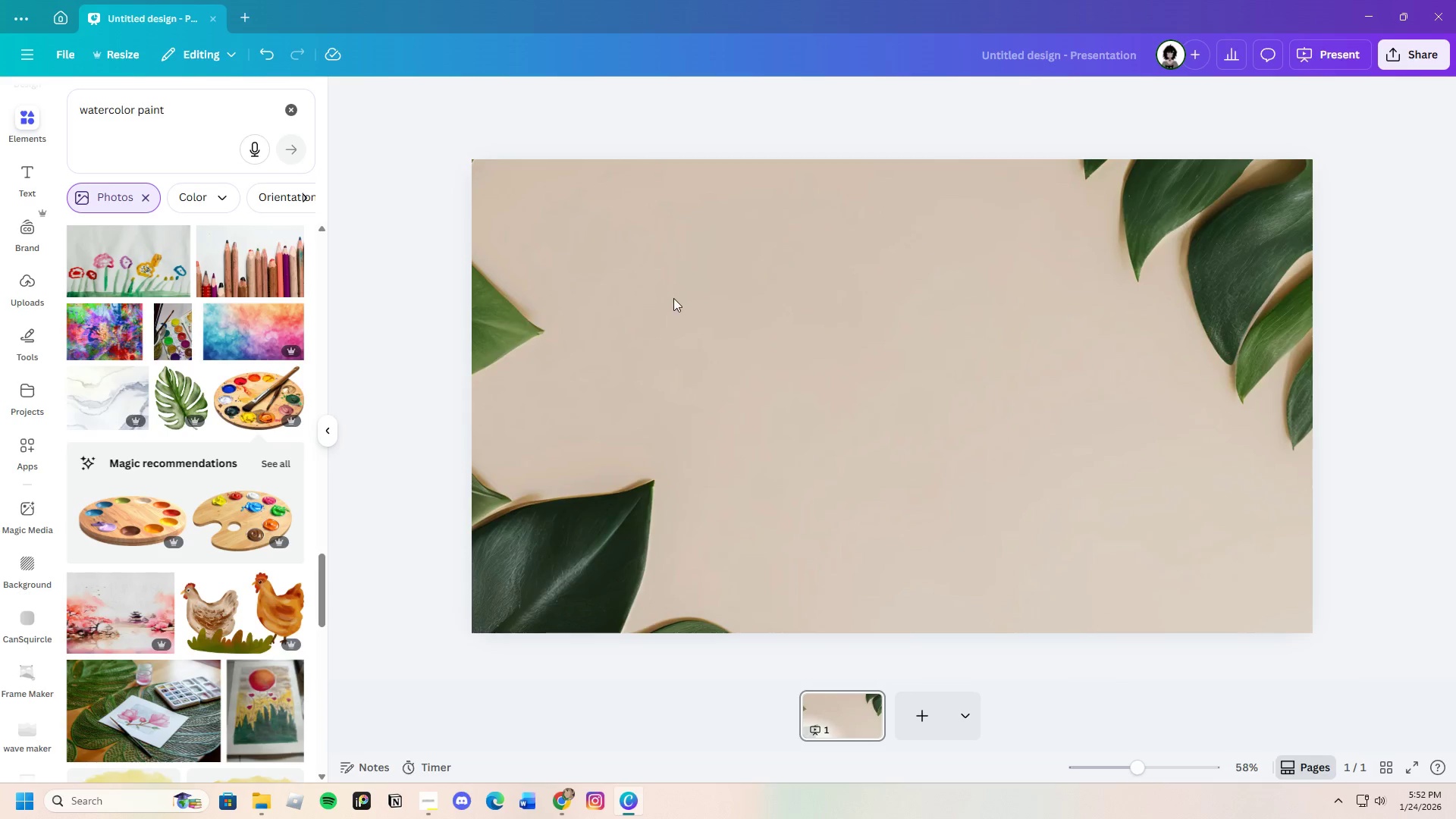 
scroll: coordinate [673, 298], scroll_direction: up, amount: 1.0
 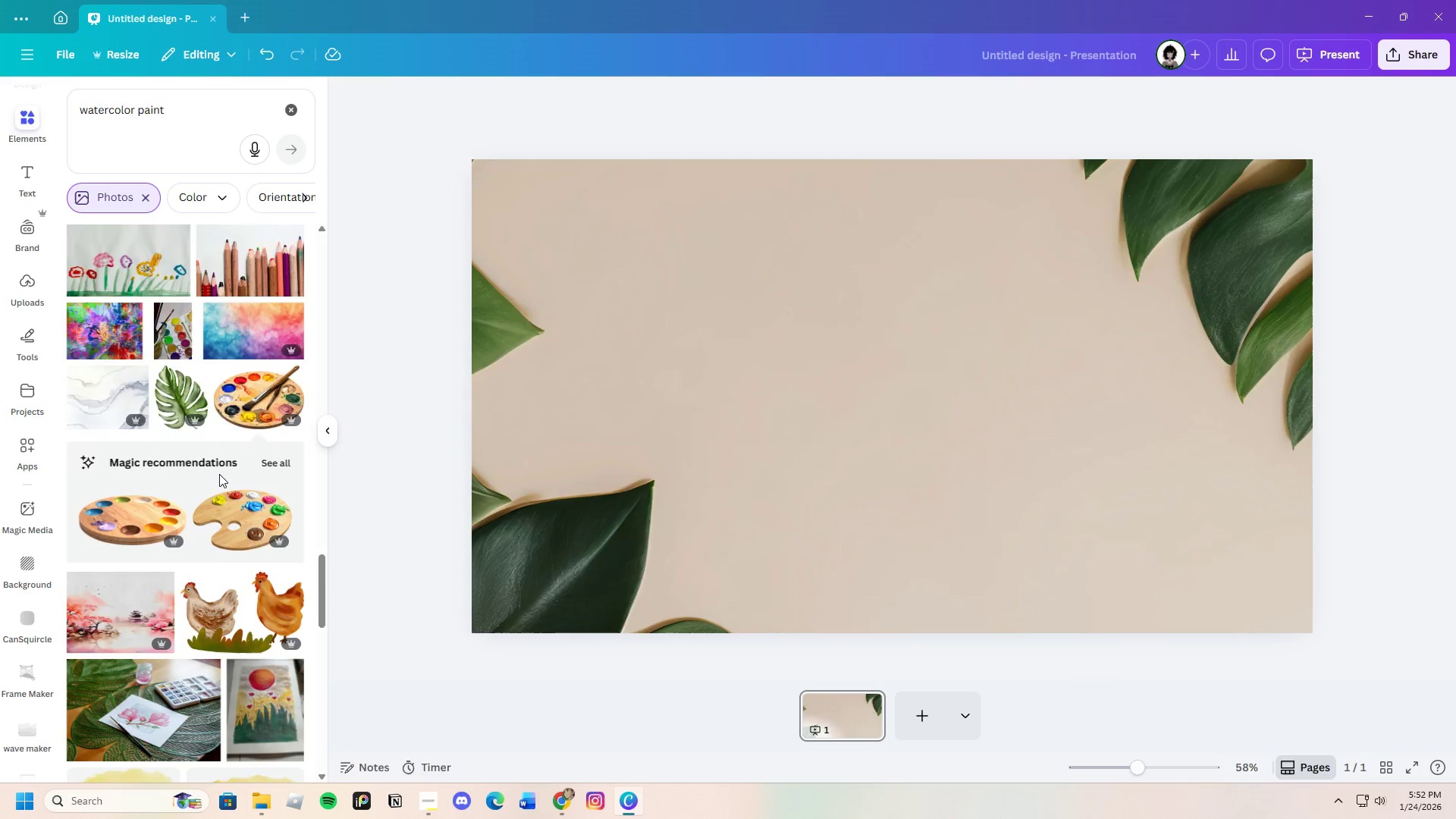 
scroll: coordinate [219, 474], scroll_direction: down, amount: 4.0
 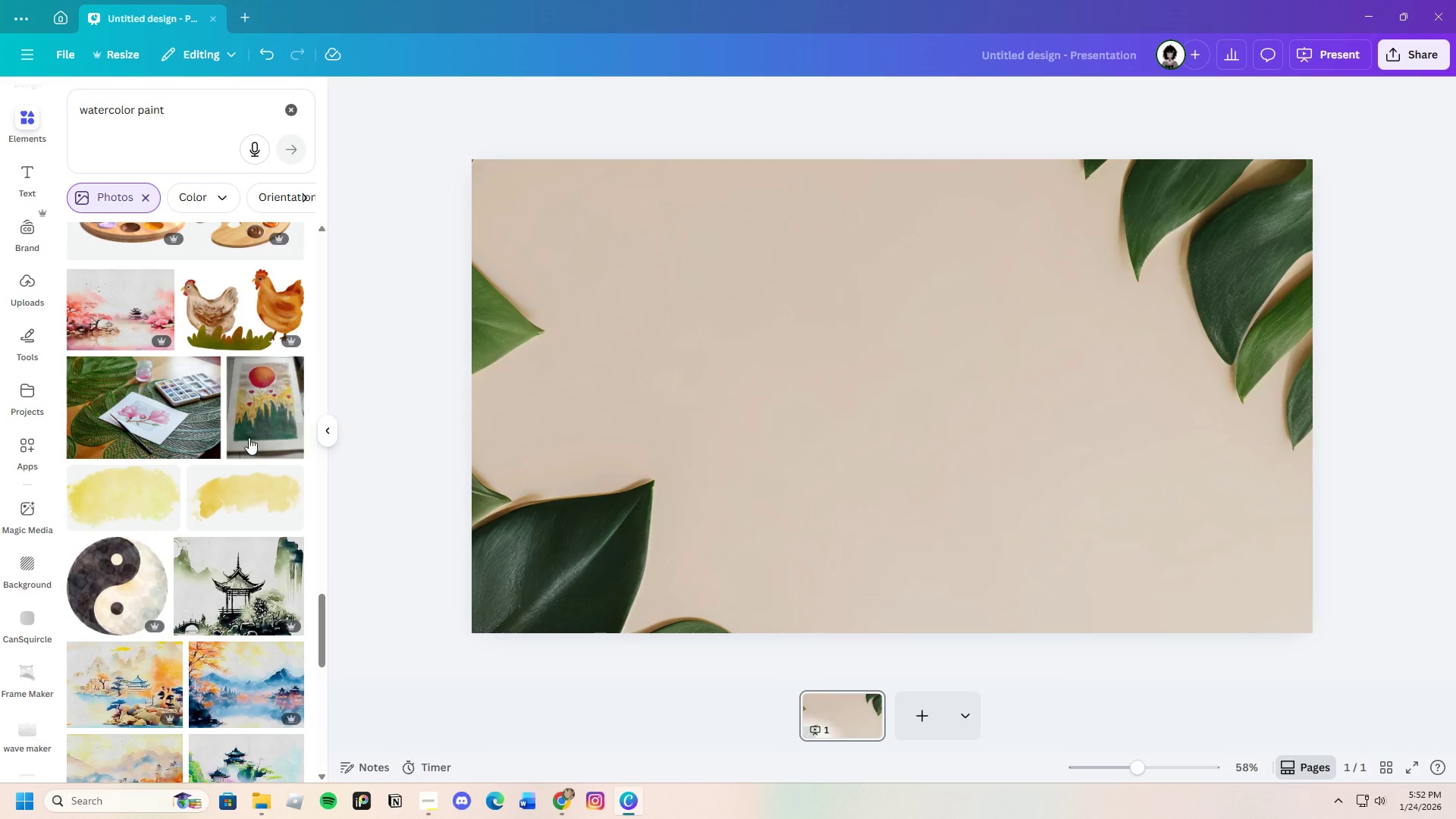 
mouse_move([230, 453])
 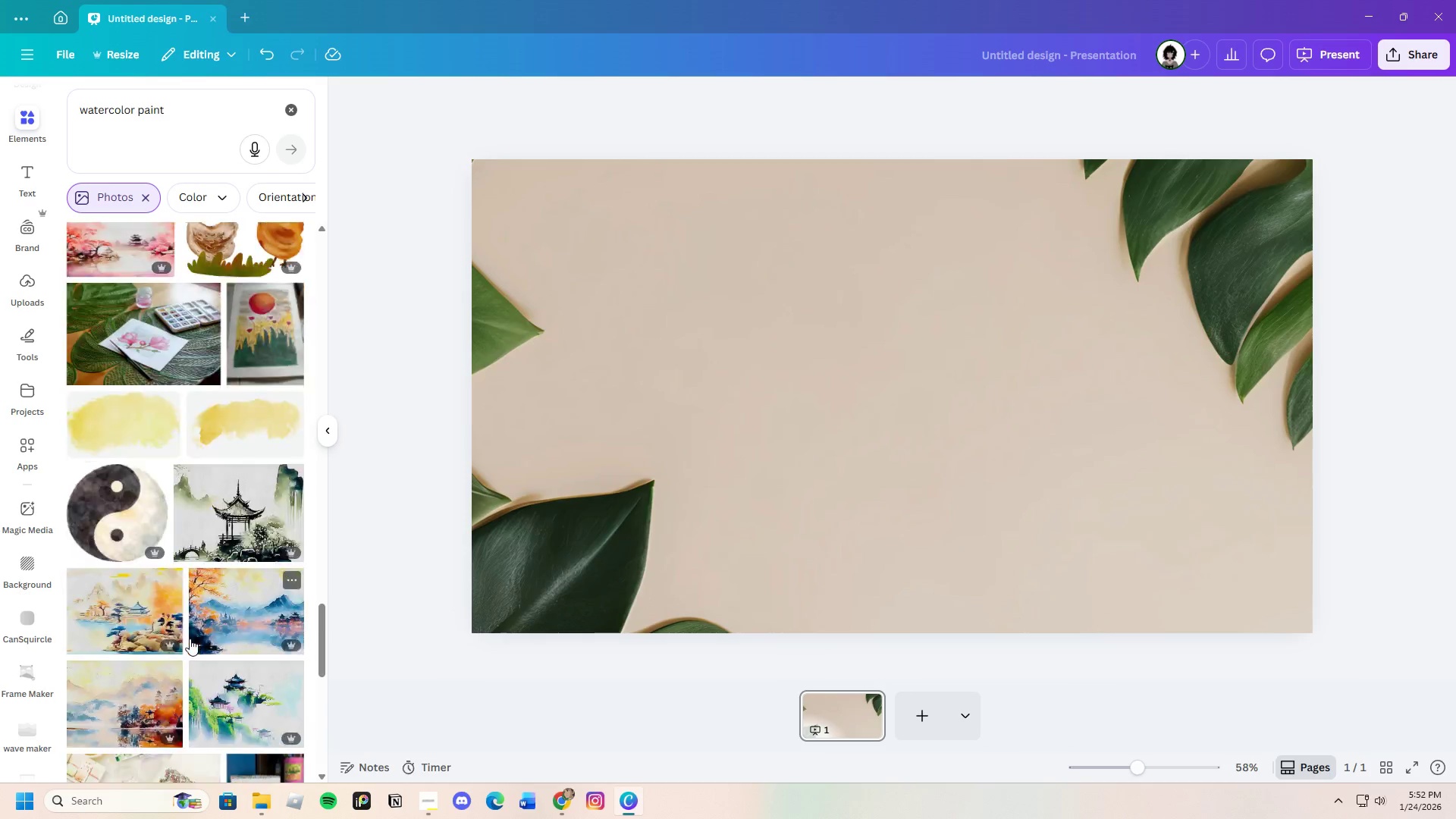 
scroll: coordinate [161, 609], scroll_direction: down, amount: 24.0
 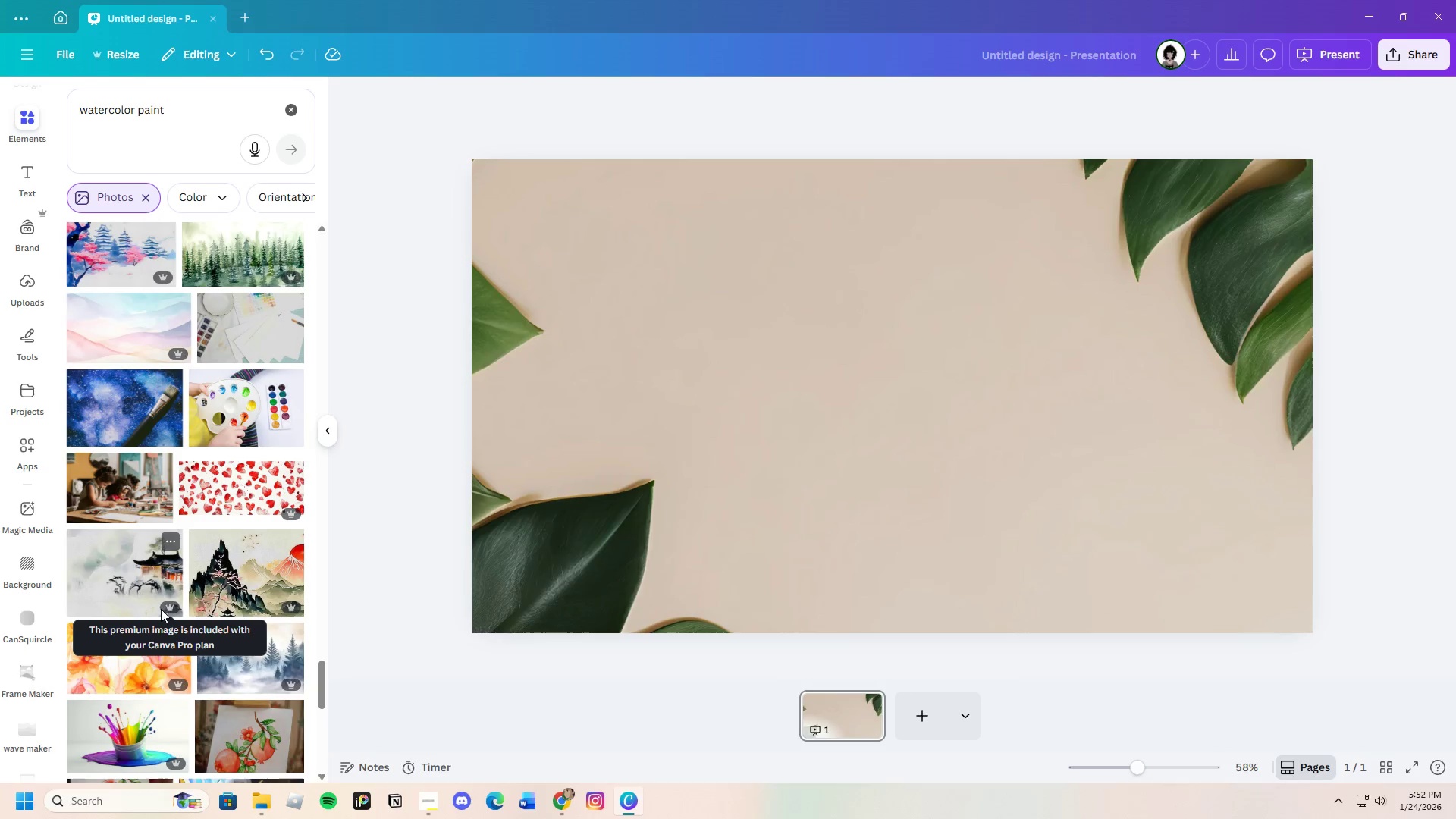 
scroll: coordinate [162, 604], scroll_direction: down, amount: 26.0
 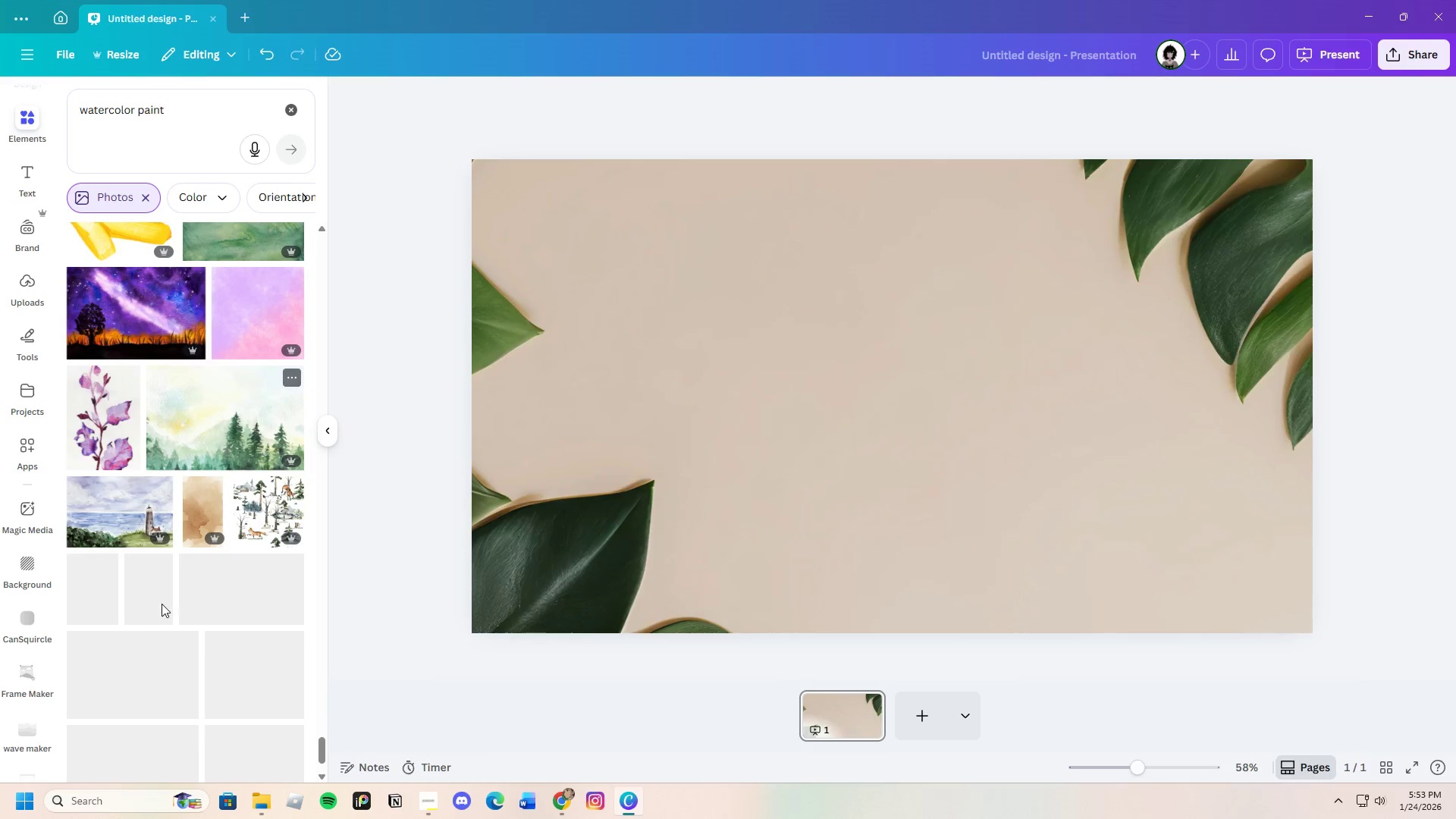 
scroll: coordinate [162, 604], scroll_direction: up, amount: 4.0
 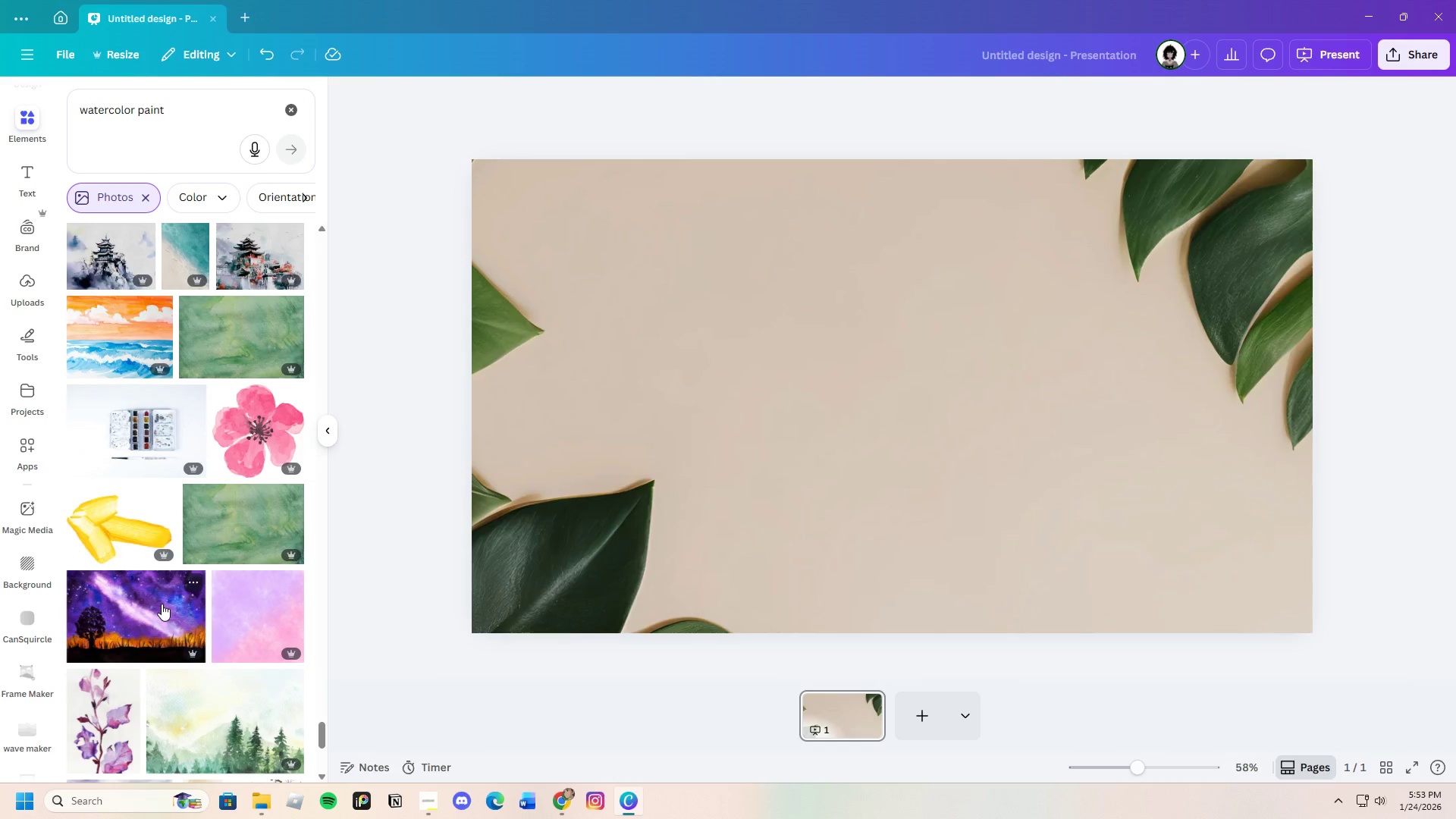 
scroll: coordinate [172, 604], scroll_direction: down, amount: 23.0
 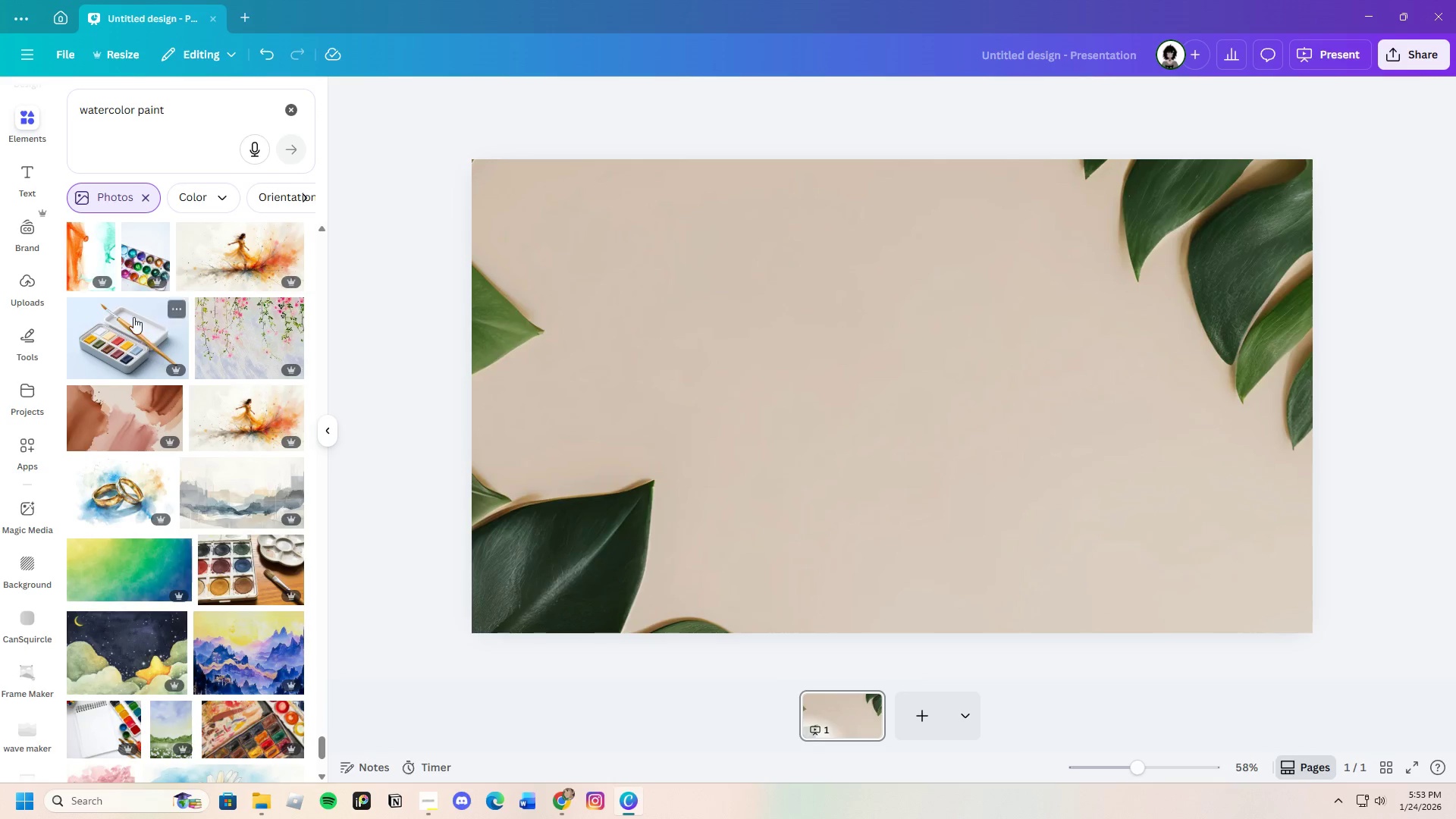 
left_click([130, 315])
 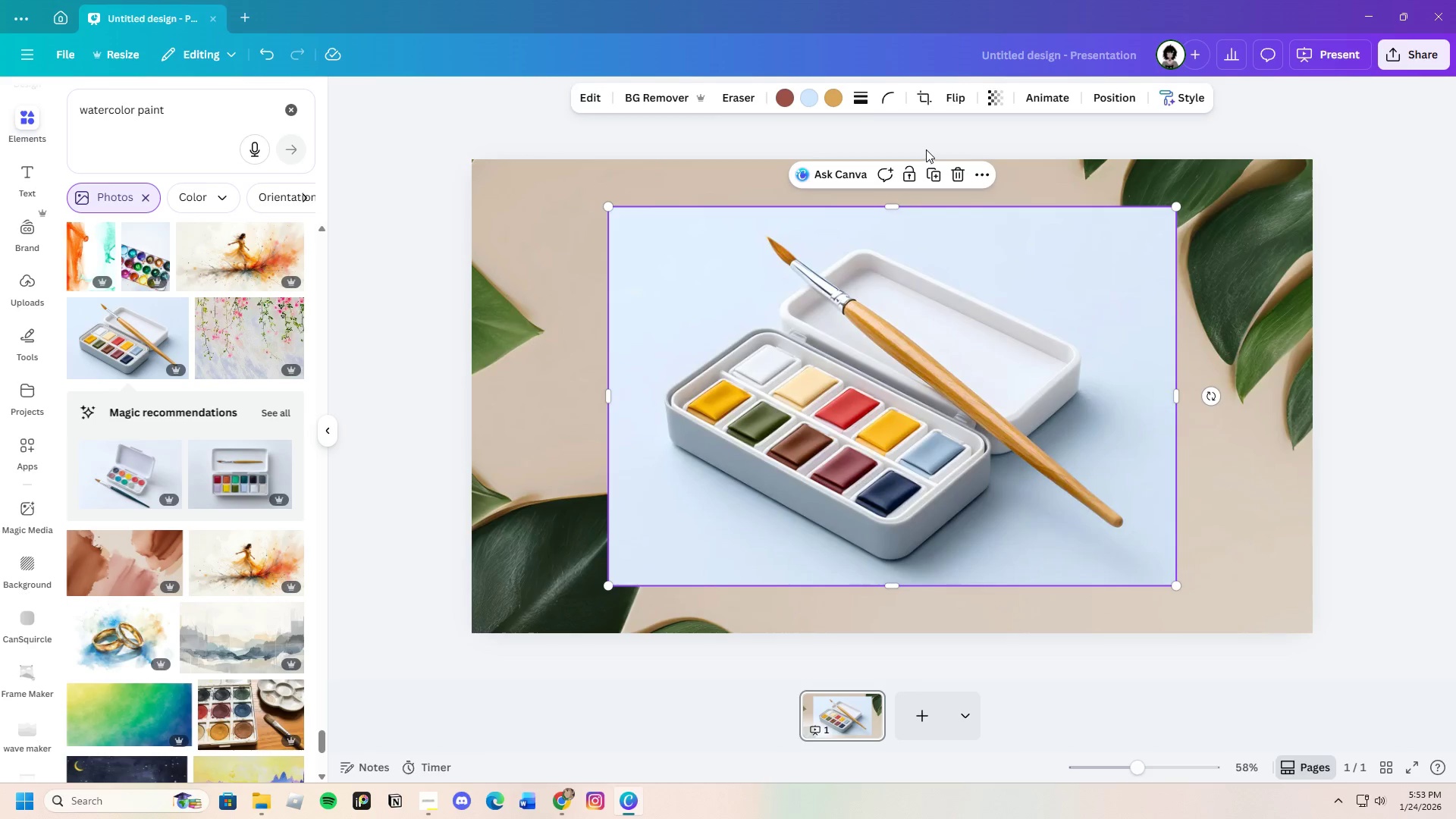 
left_click([639, 96])
 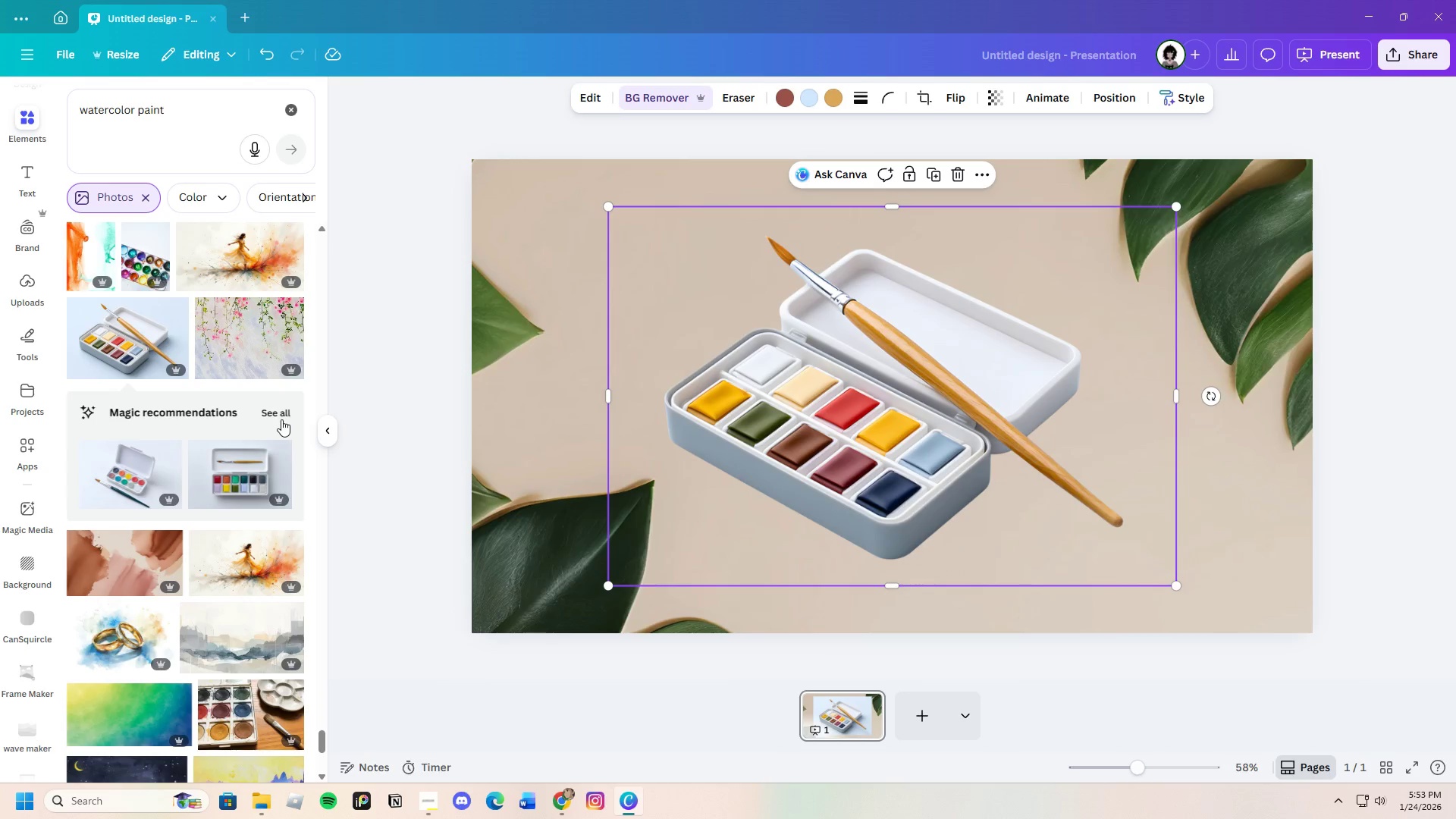 
left_click([276, 409])
 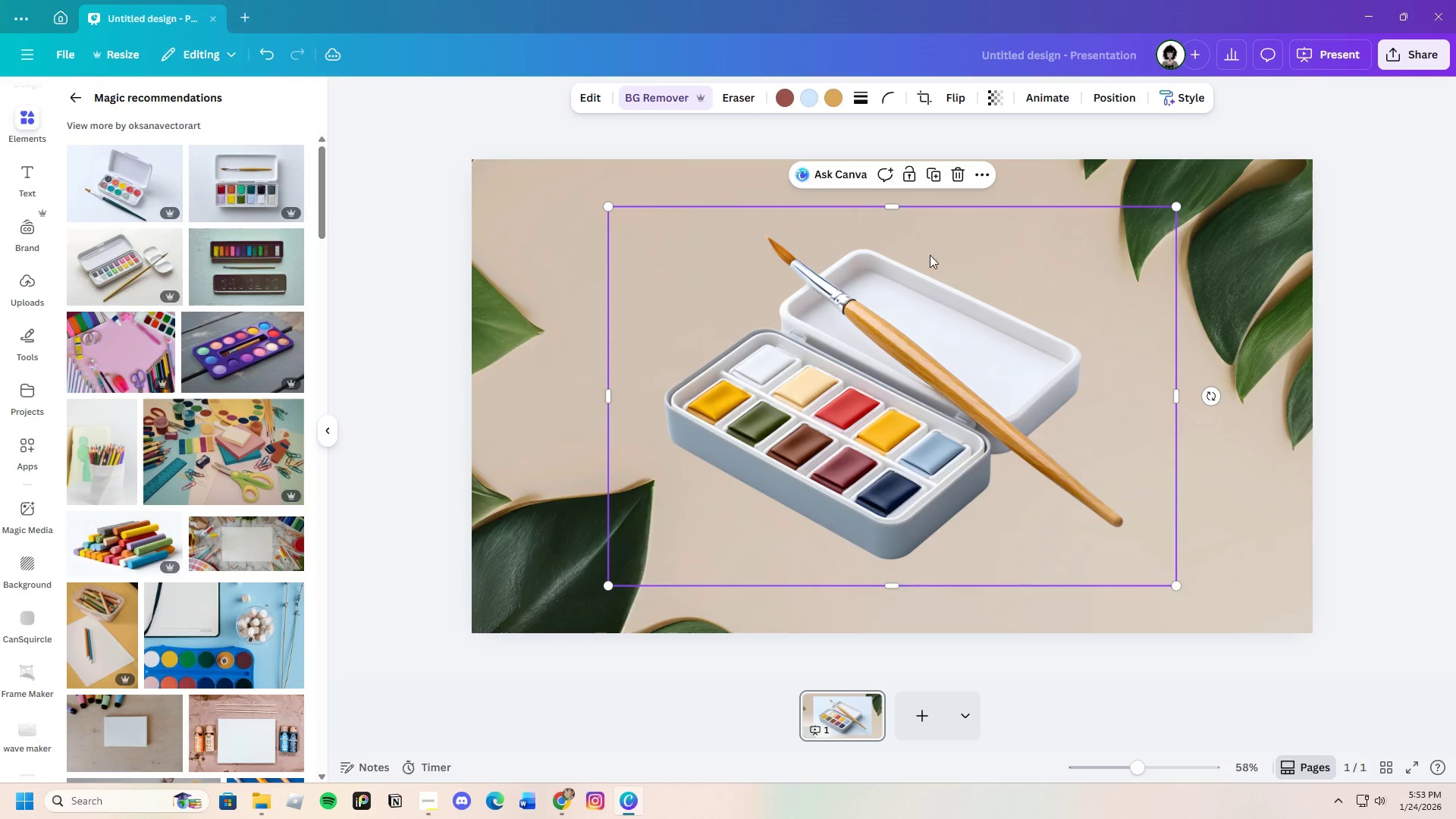 
left_click([956, 168])
 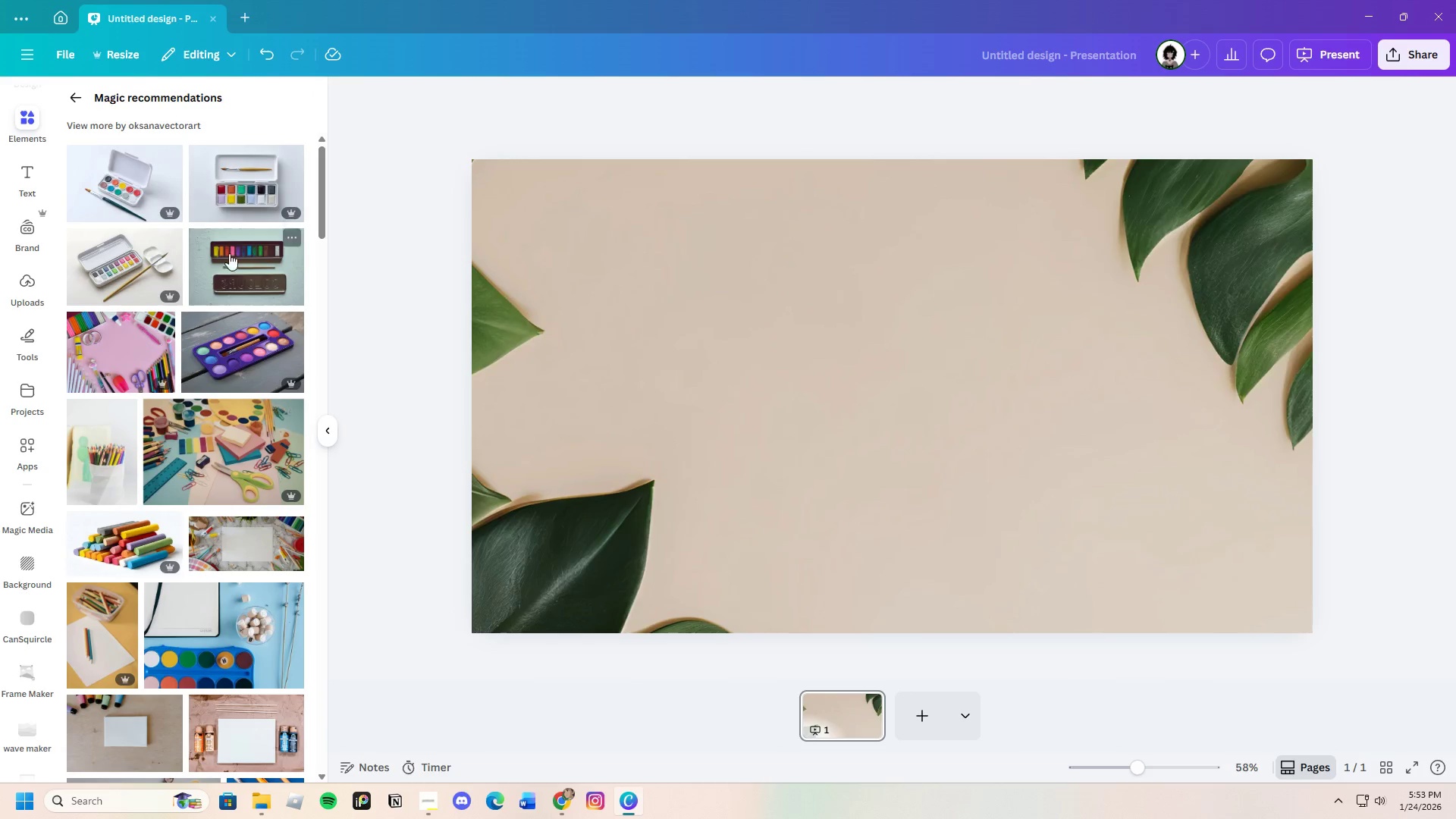 
left_click([228, 254])
 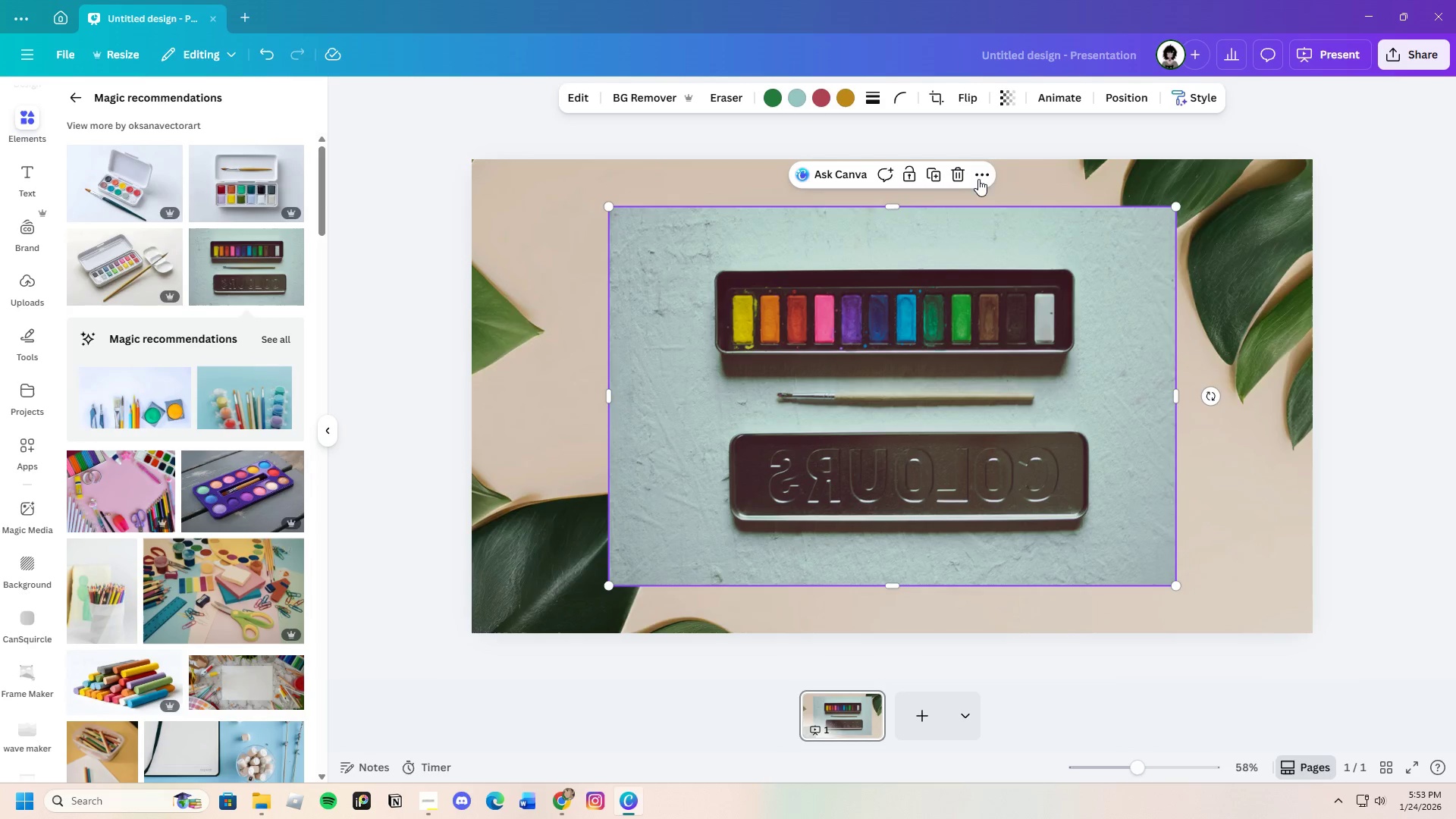 
left_click([956, 175])
 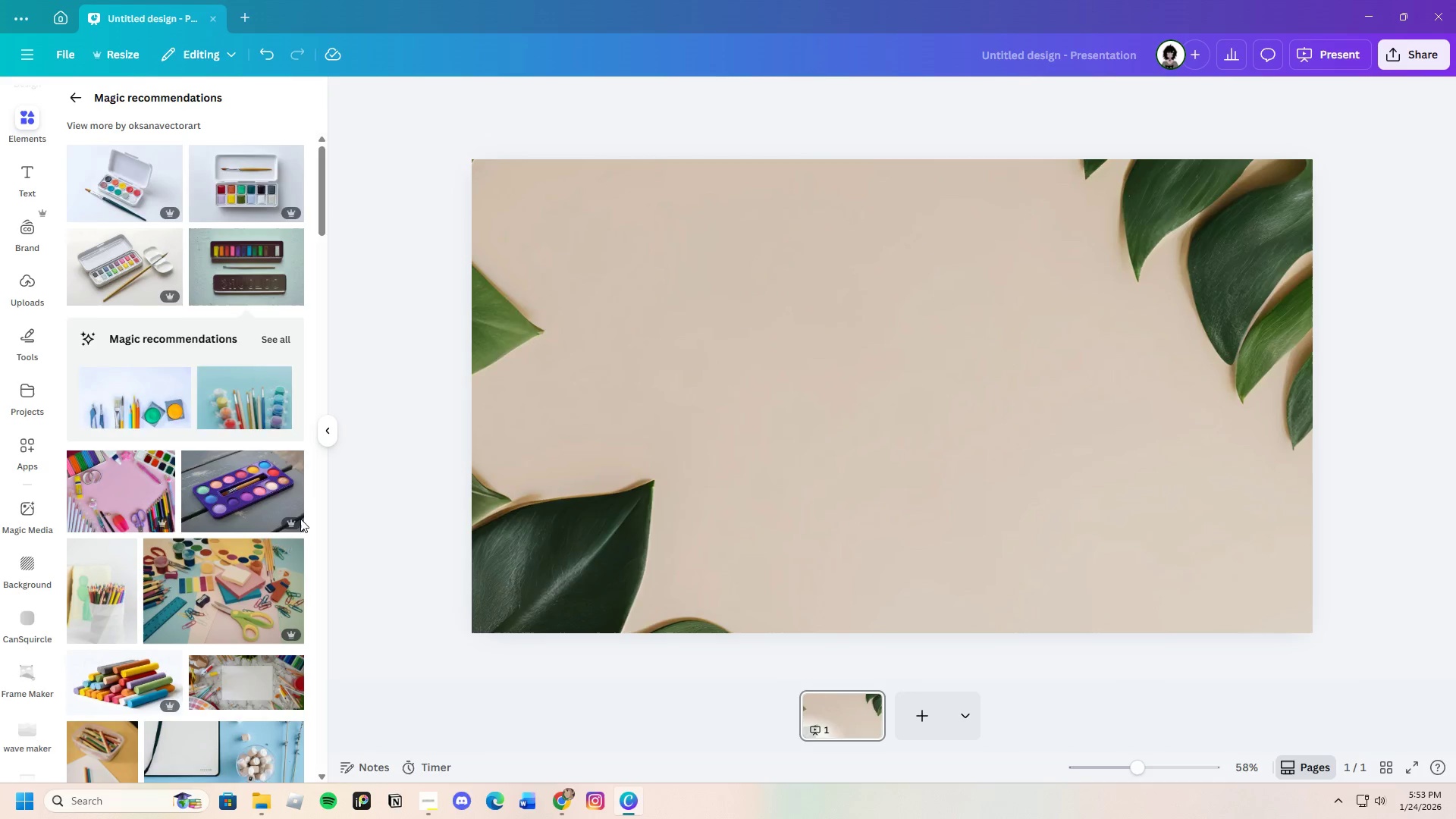 
scroll: coordinate [249, 570], scroll_direction: down, amount: 17.0
 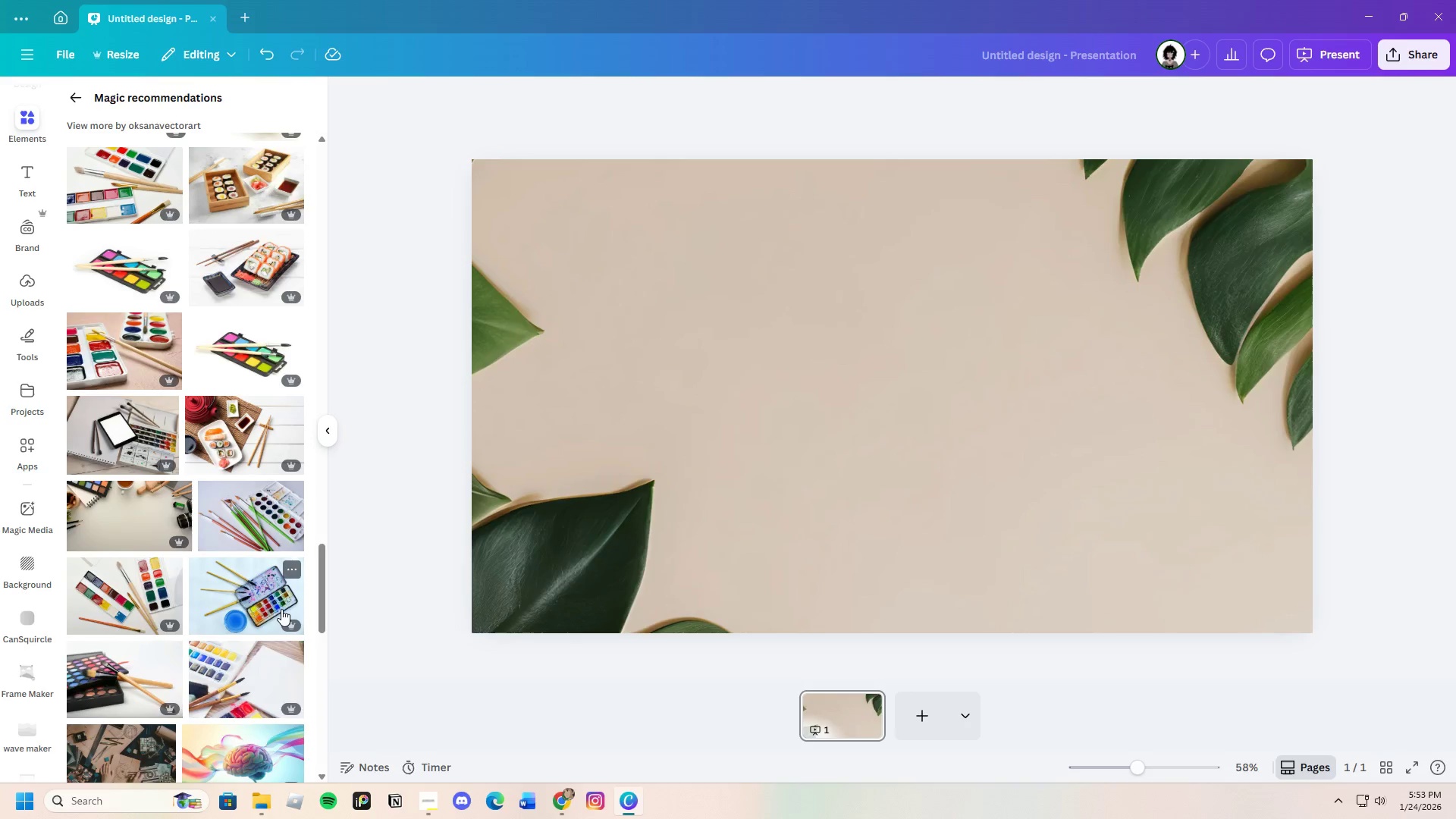 
scroll: coordinate [284, 609], scroll_direction: up, amount: 1.0
 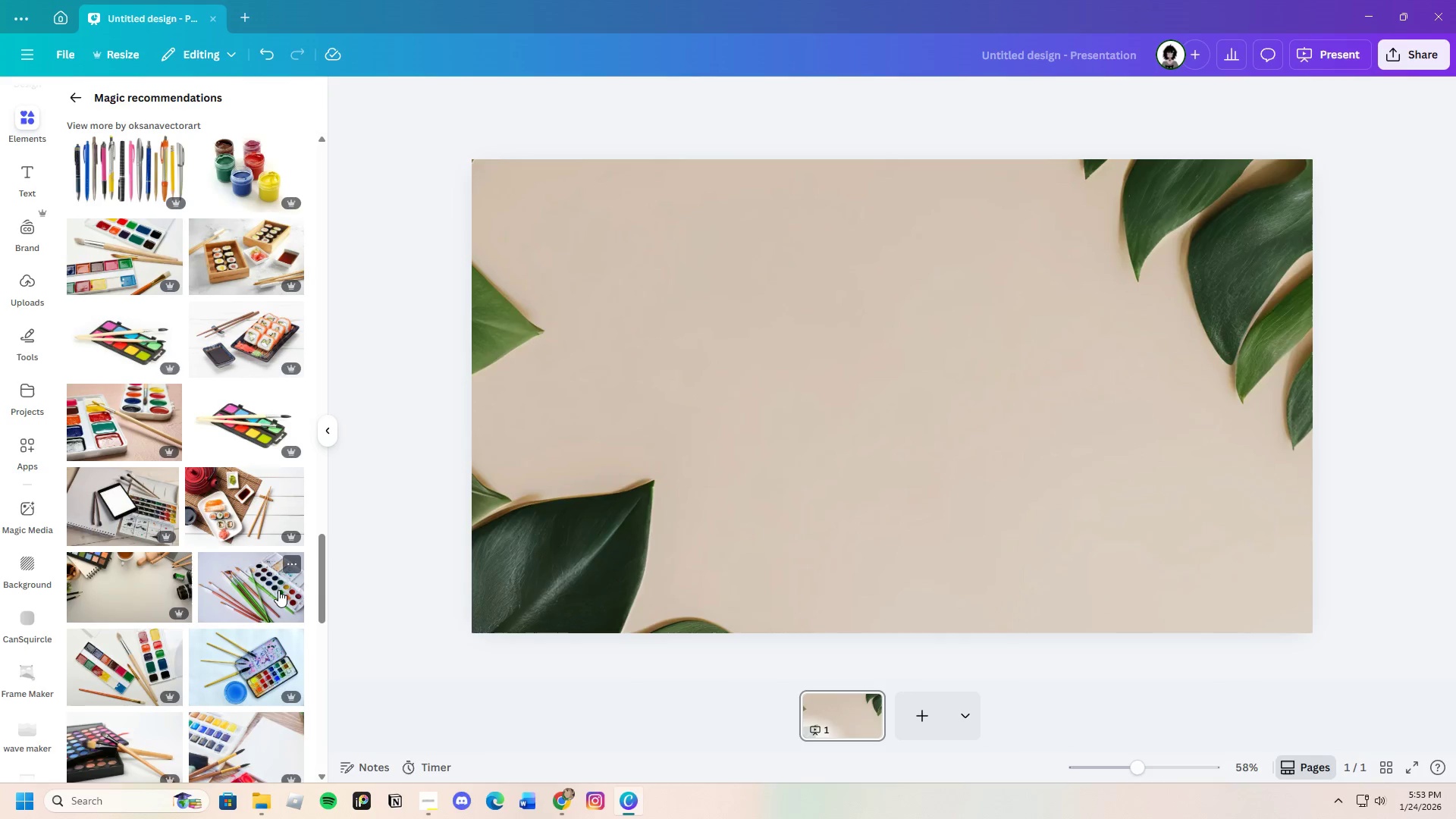 
scroll: coordinate [278, 590], scroll_direction: down, amount: 11.0
 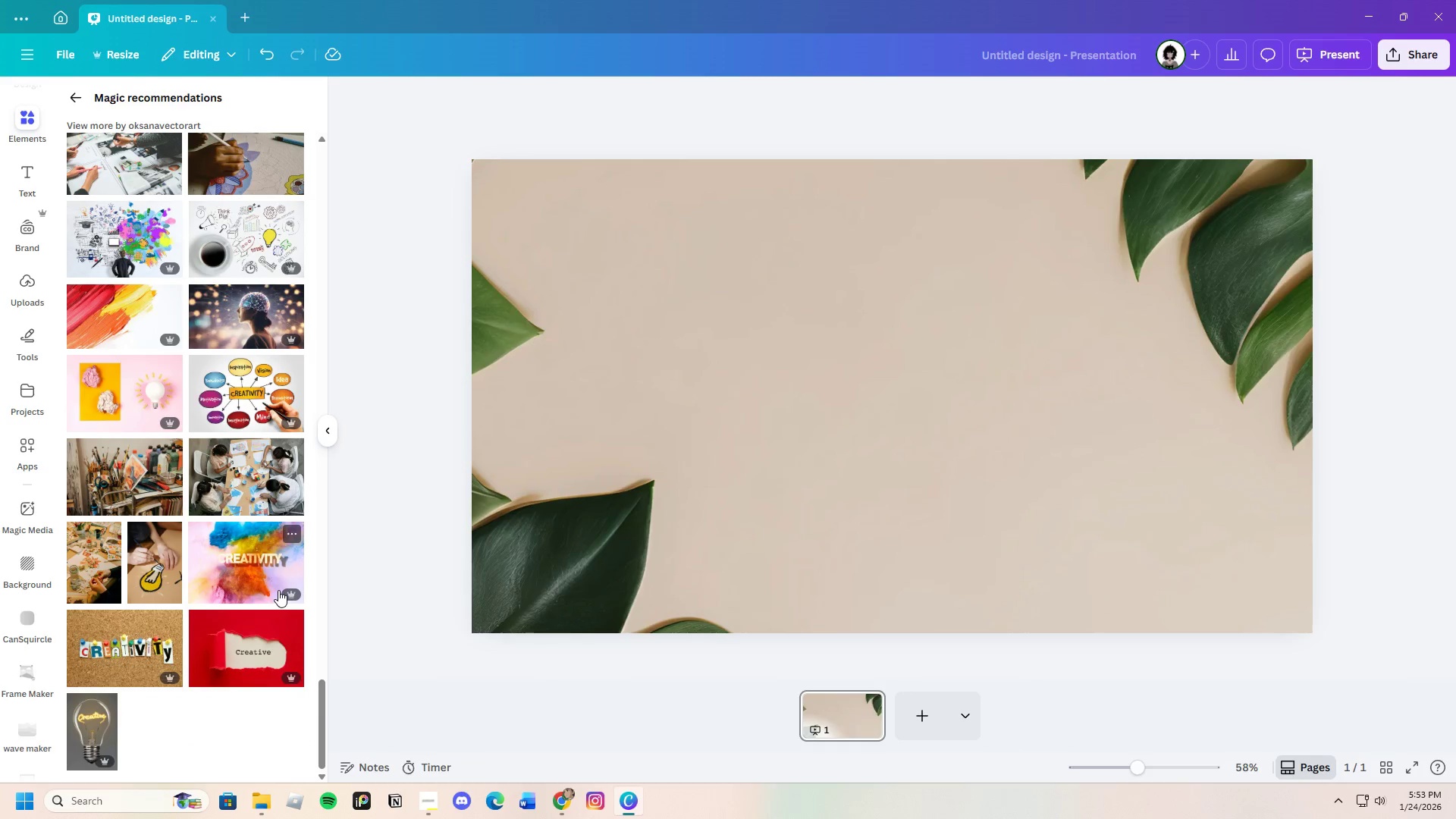 
scroll: coordinate [278, 590], scroll_direction: up, amount: 11.0
 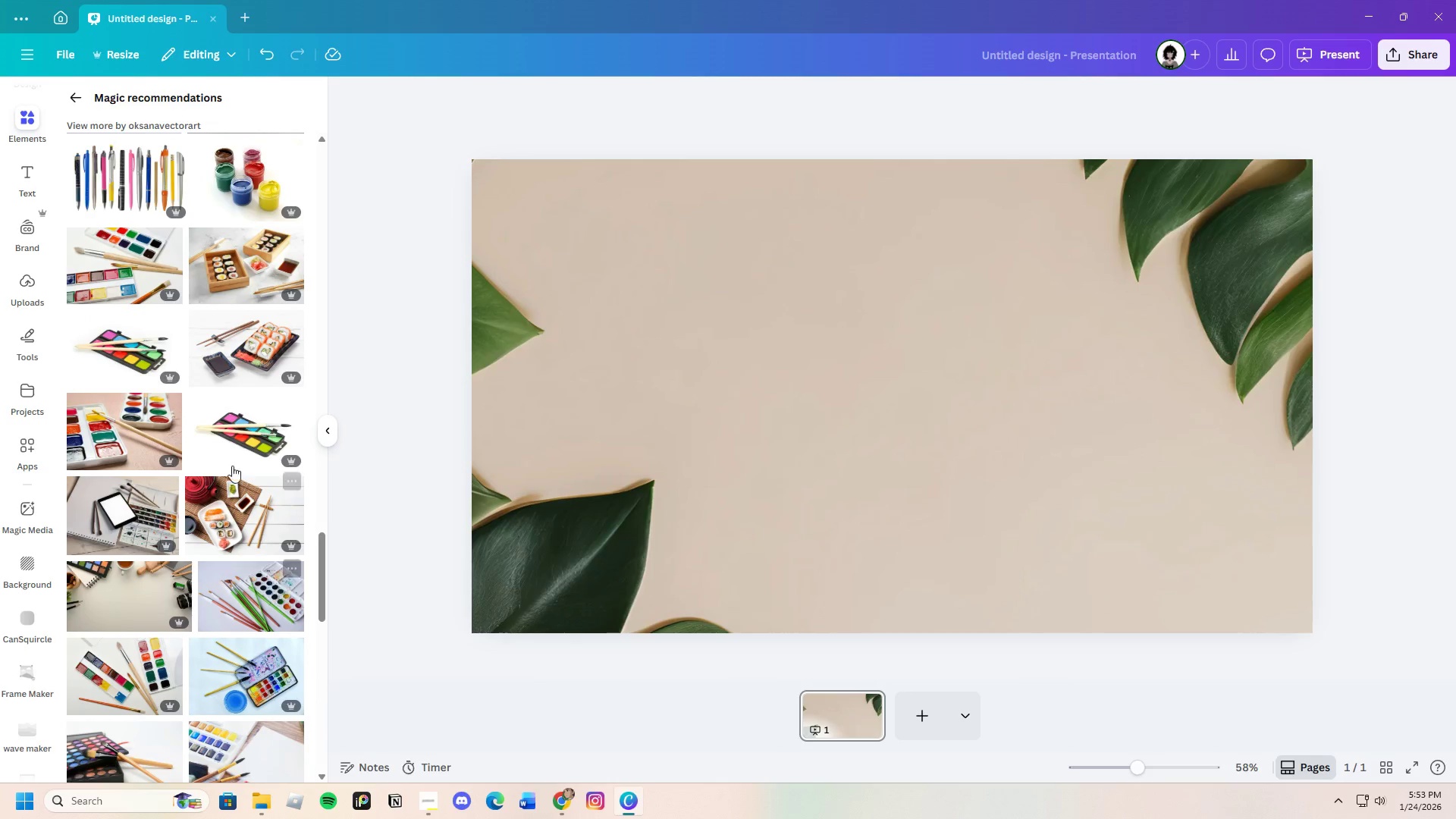 
left_click([108, 341])
 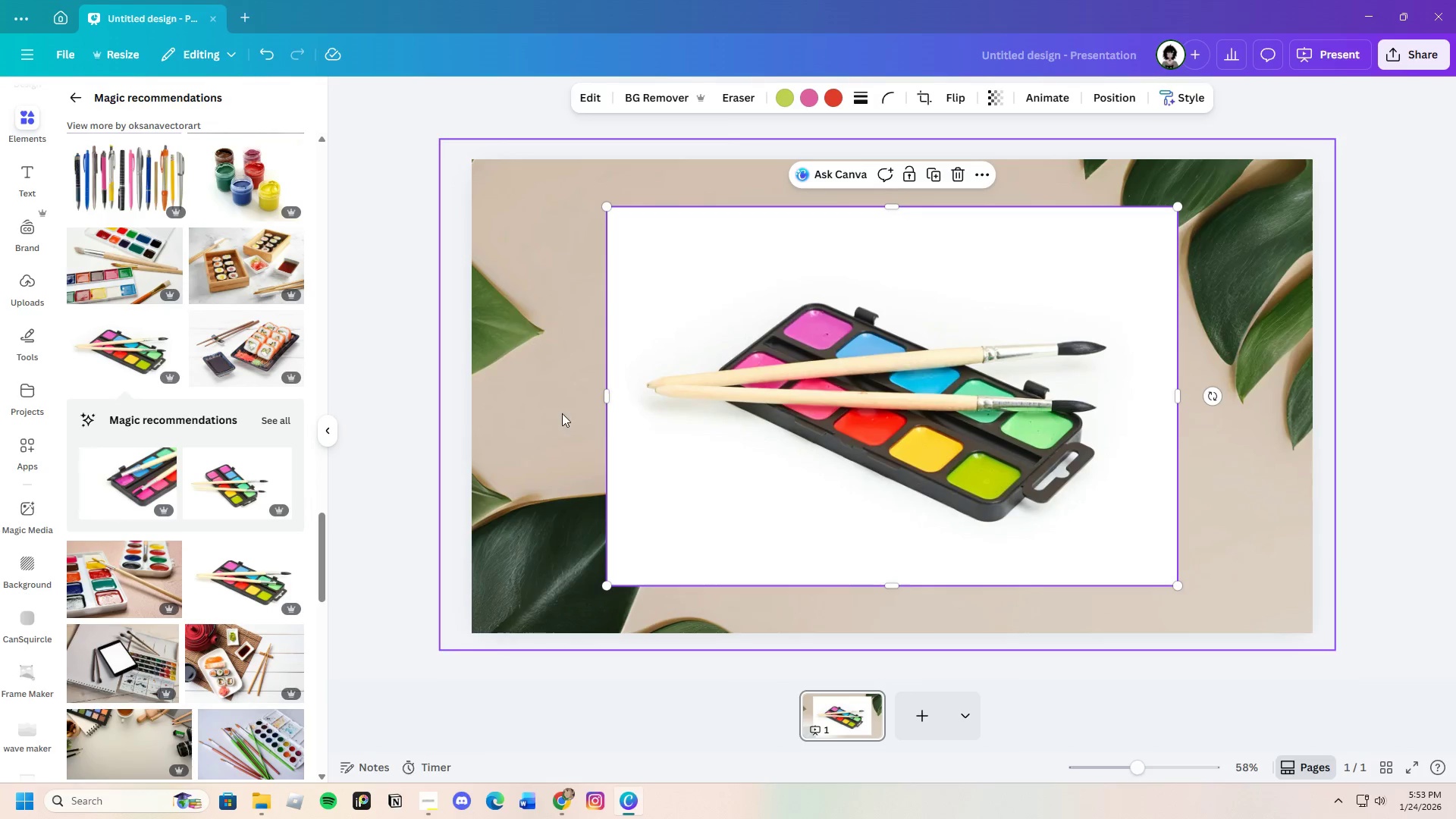 
left_click_drag(start_coordinate=[795, 455], to_coordinate=[919, 463])
 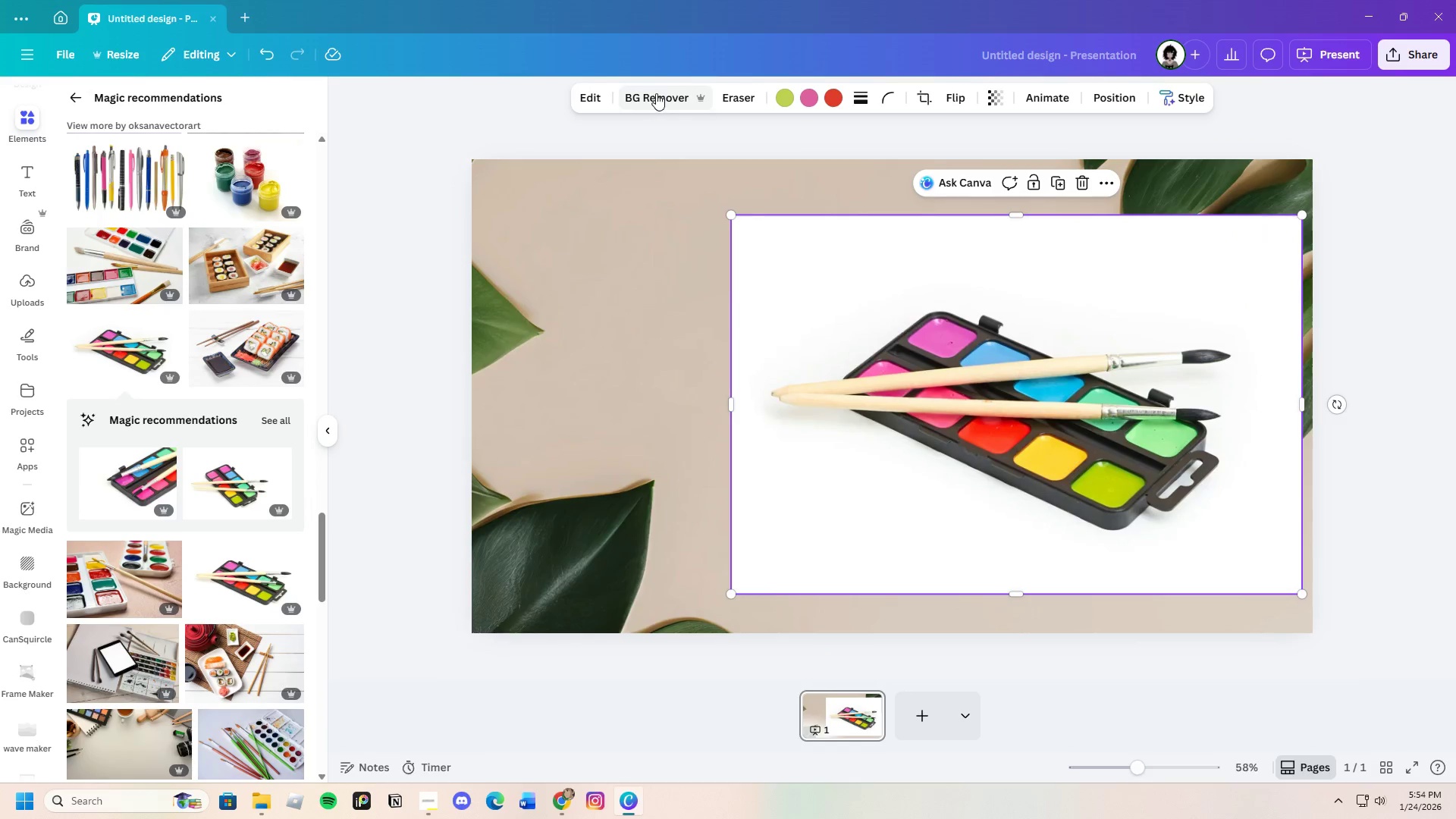 
left_click([656, 93])
 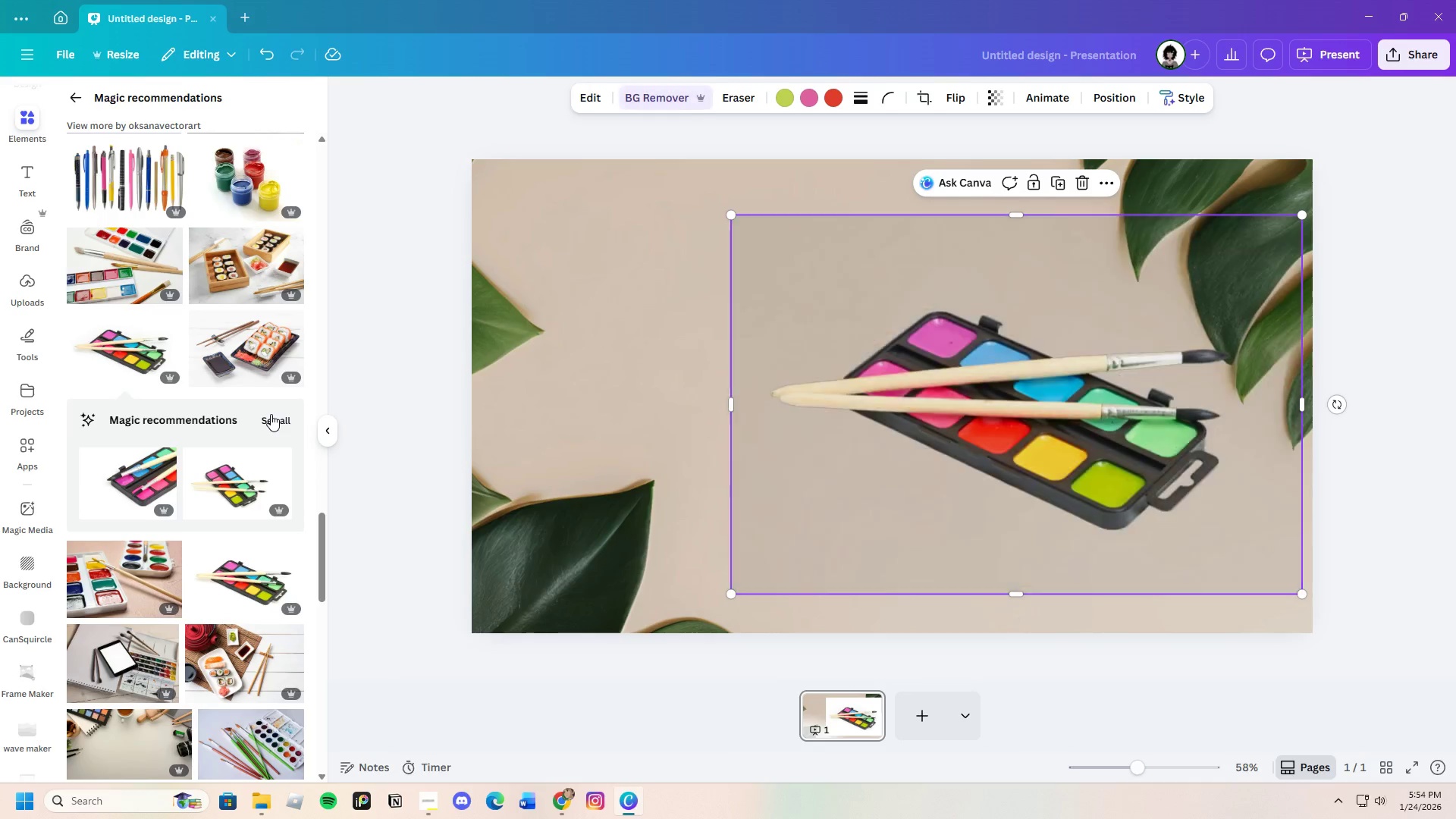 
left_click([271, 414])
 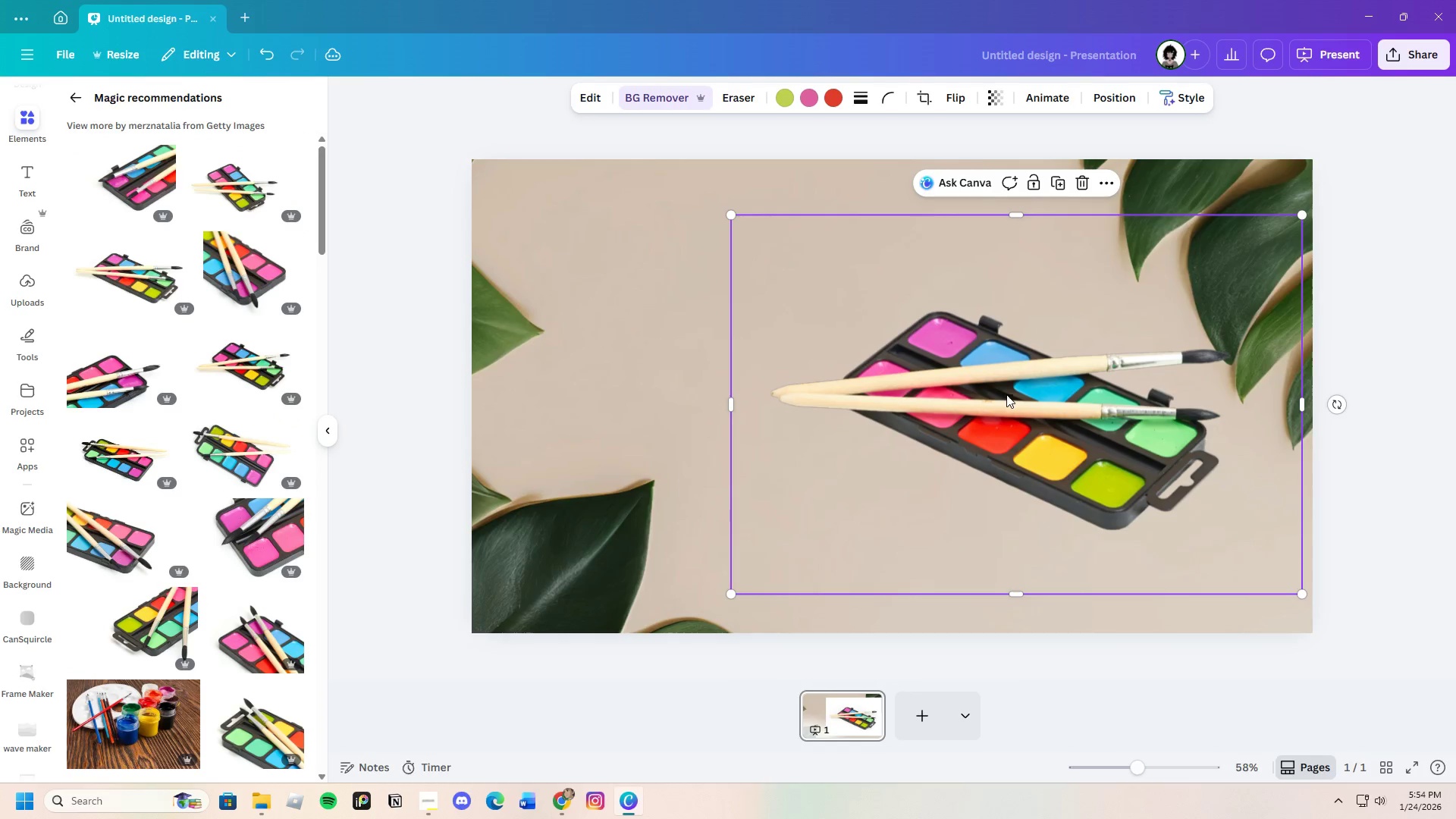 
left_click([1034, 408])
 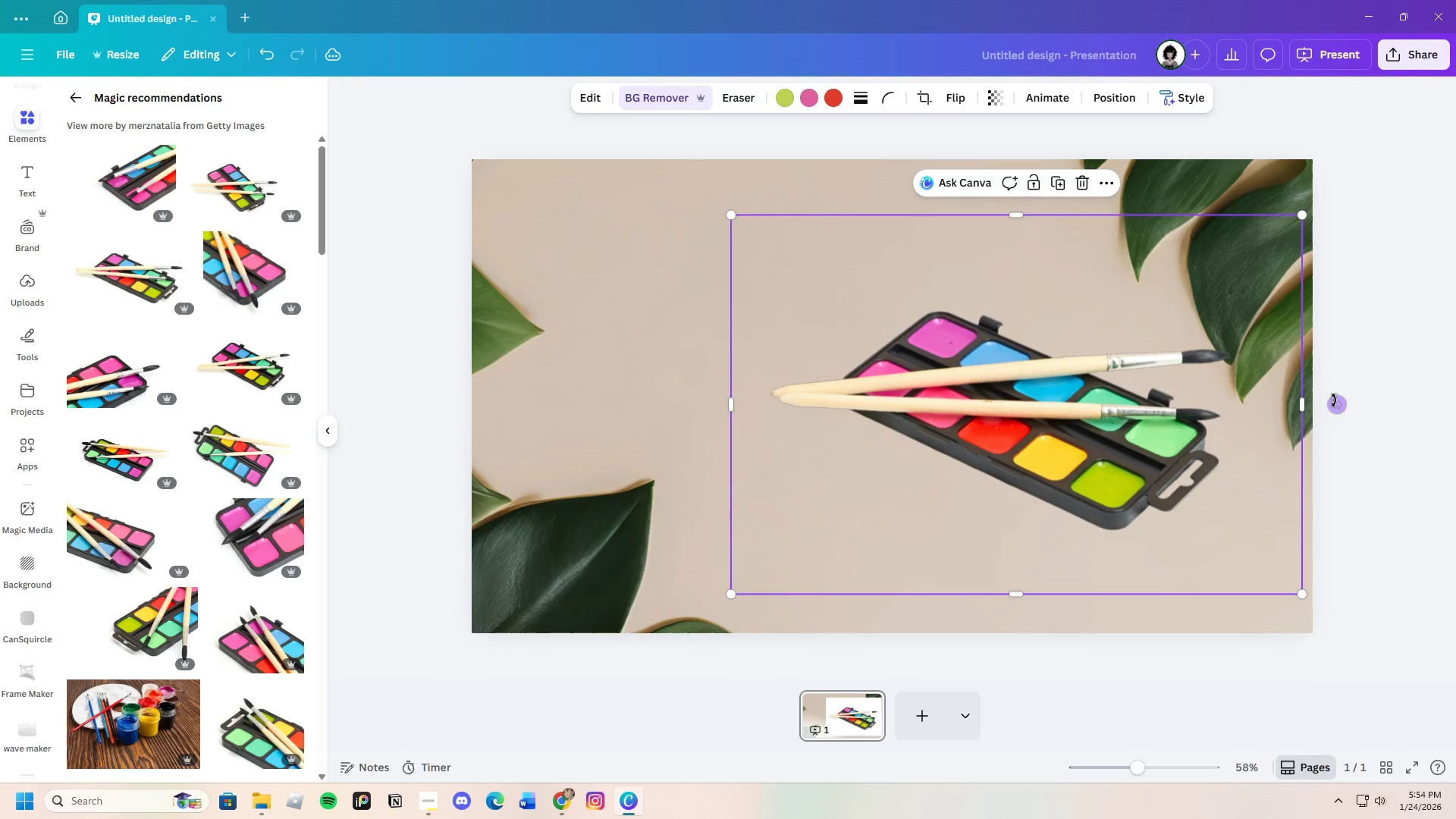 
left_click_drag(start_coordinate=[1334, 400], to_coordinate=[1219, 397])
 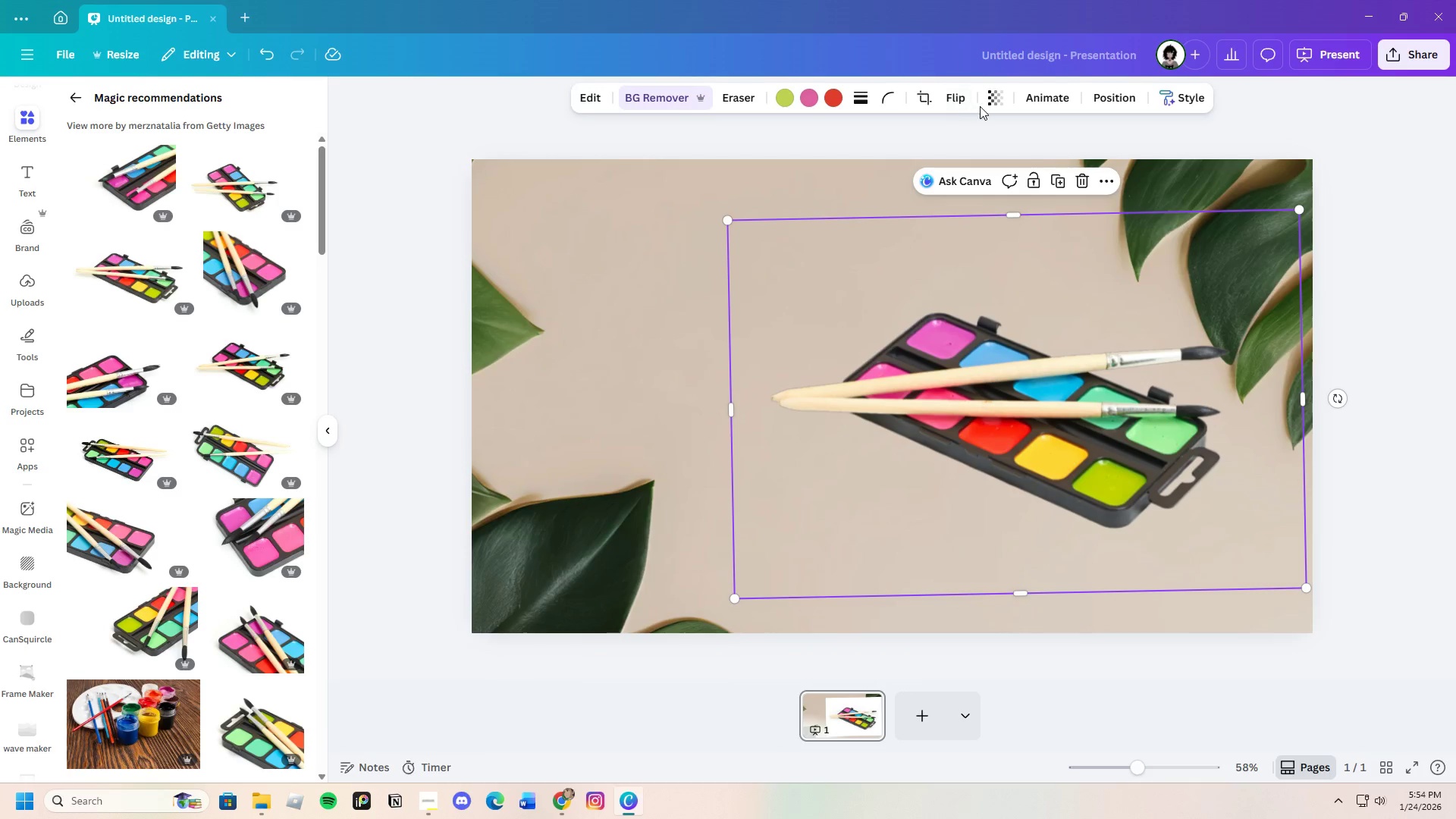 
left_click([962, 98])
 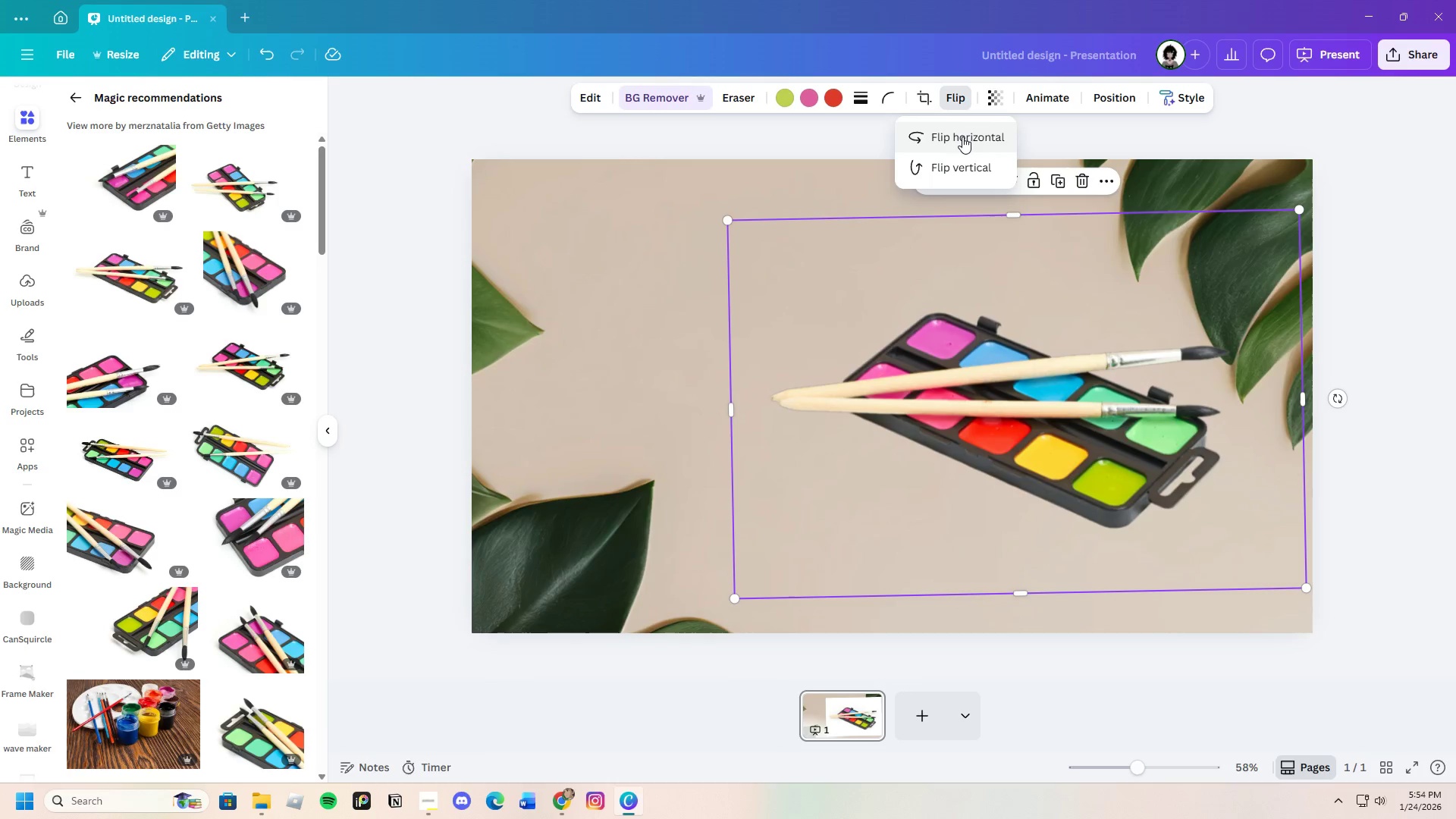 
left_click([962, 136])
 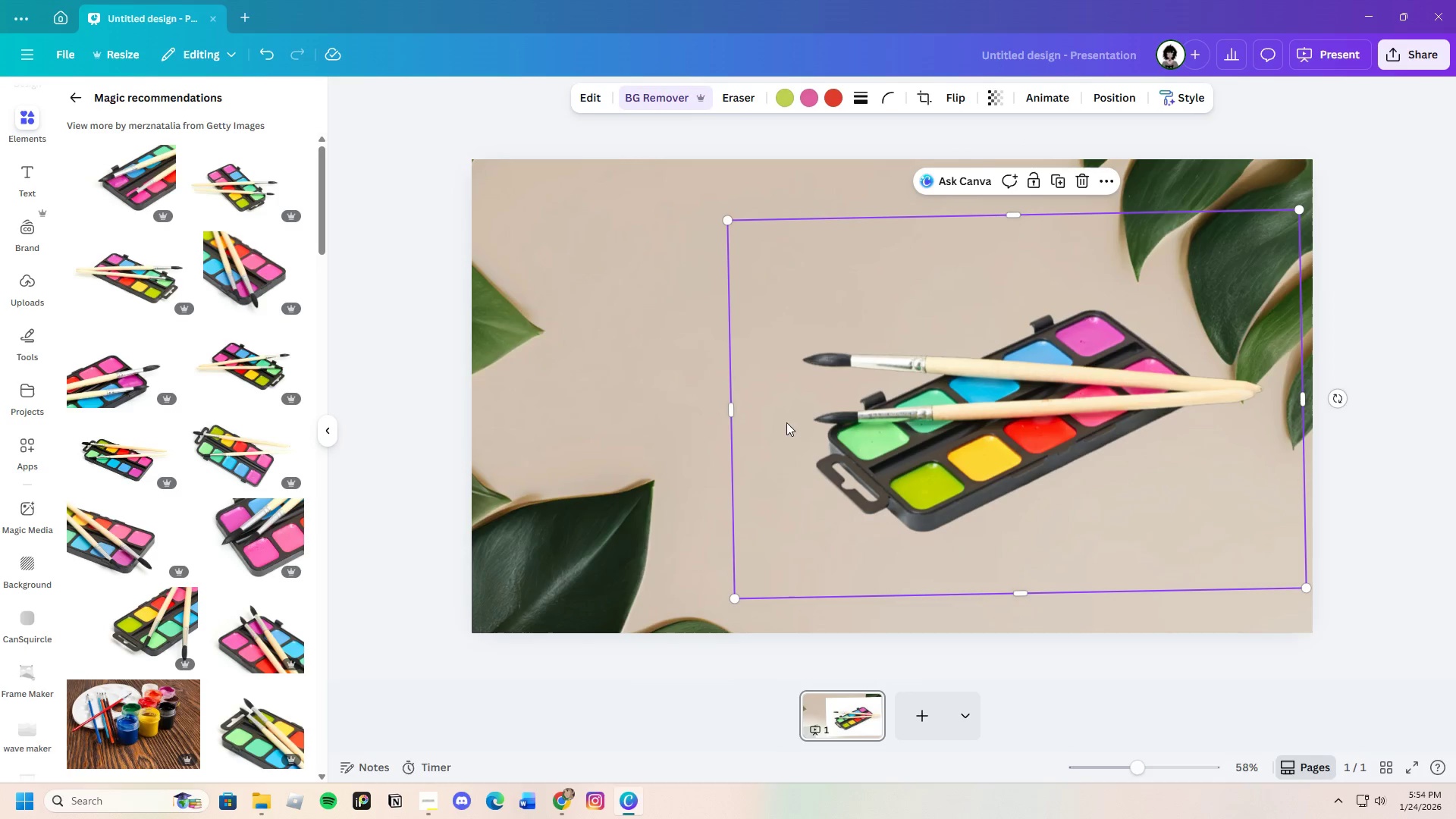 
left_click([683, 348])
 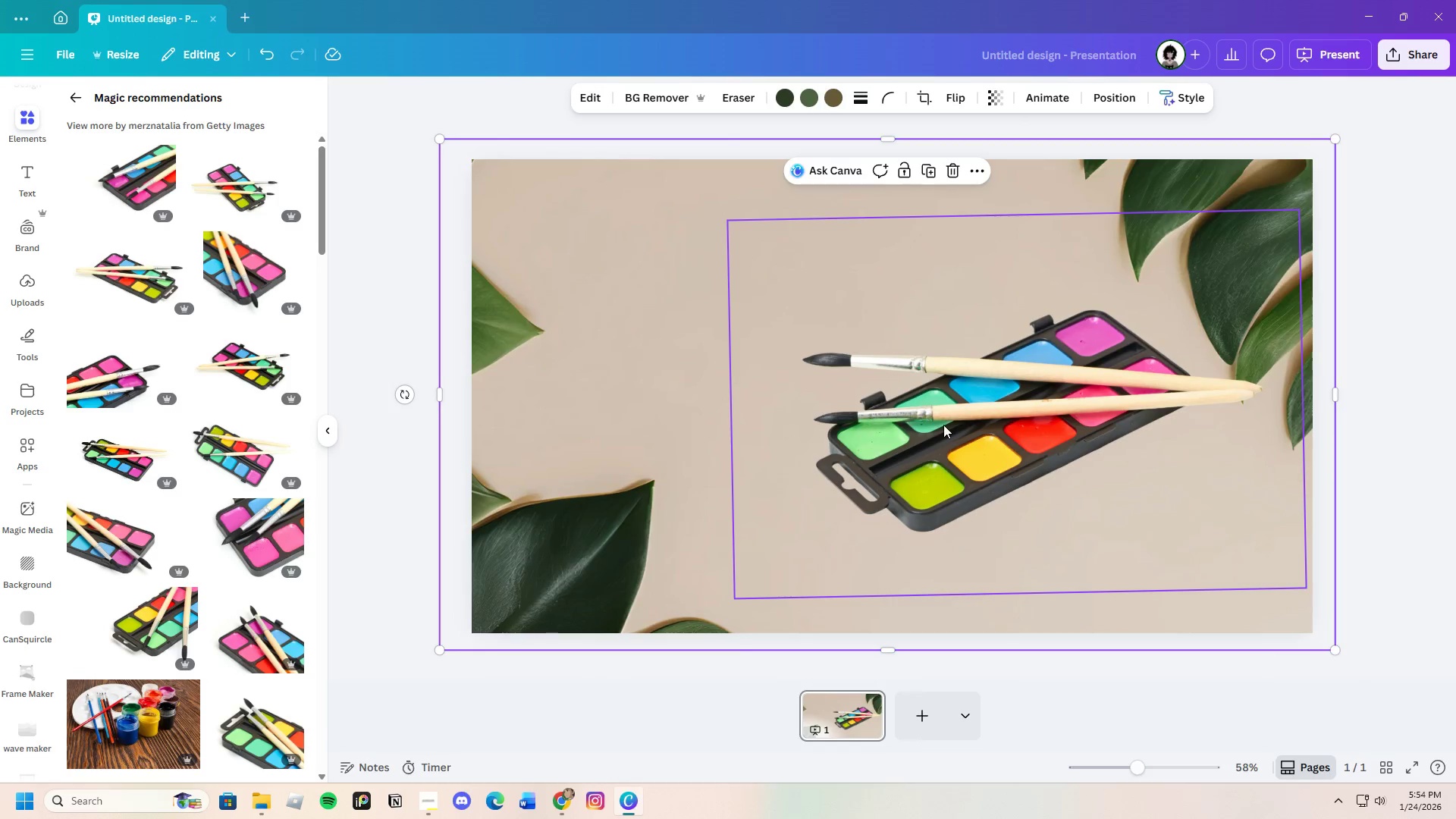 
left_click_drag(start_coordinate=[943, 425], to_coordinate=[955, 423])
 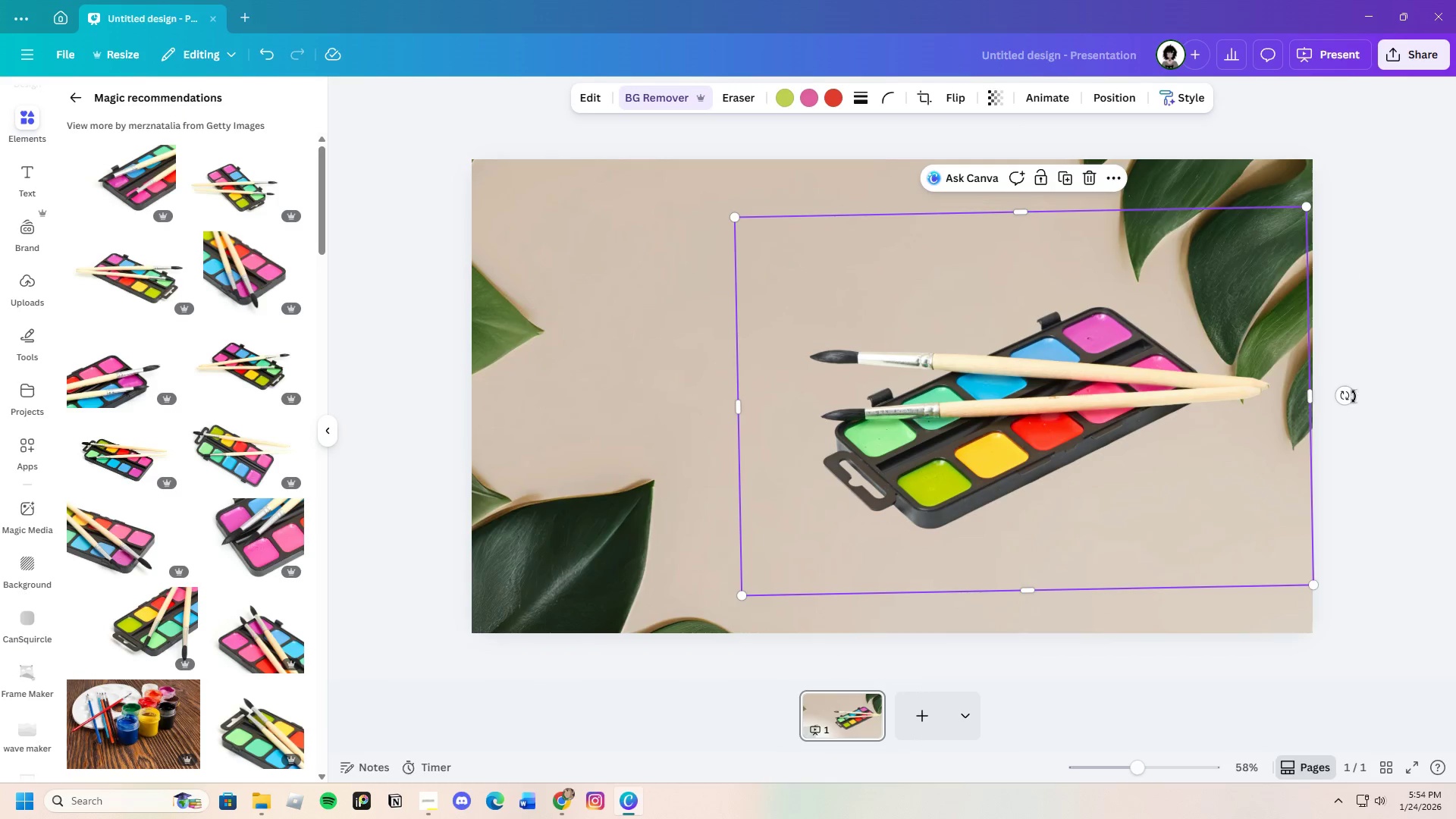 
left_click_drag(start_coordinate=[1345, 391], to_coordinate=[1248, 210])
 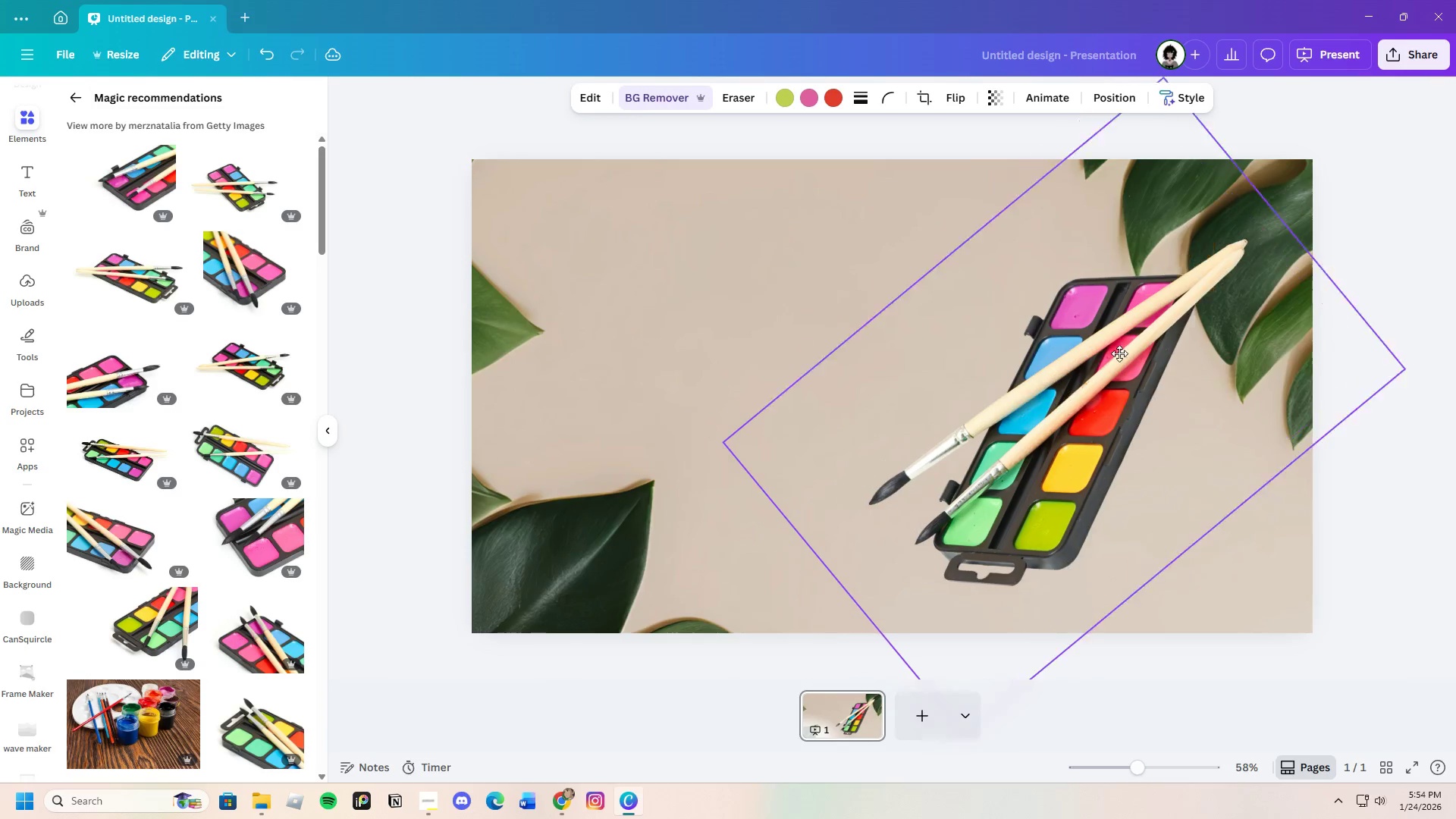 
left_click_drag(start_coordinate=[1067, 349], to_coordinate=[1130, 348])
 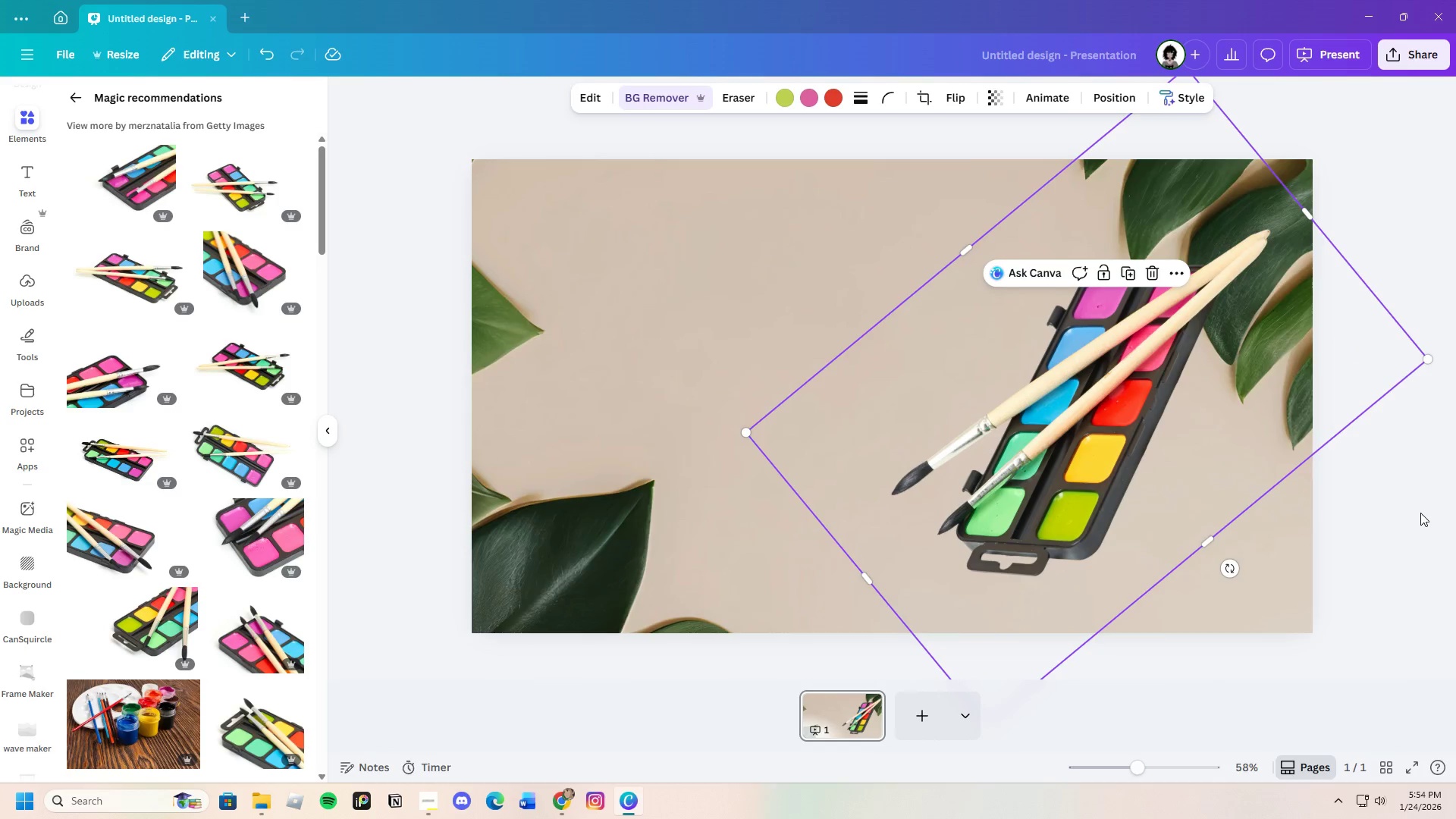 
left_click([1420, 513])
 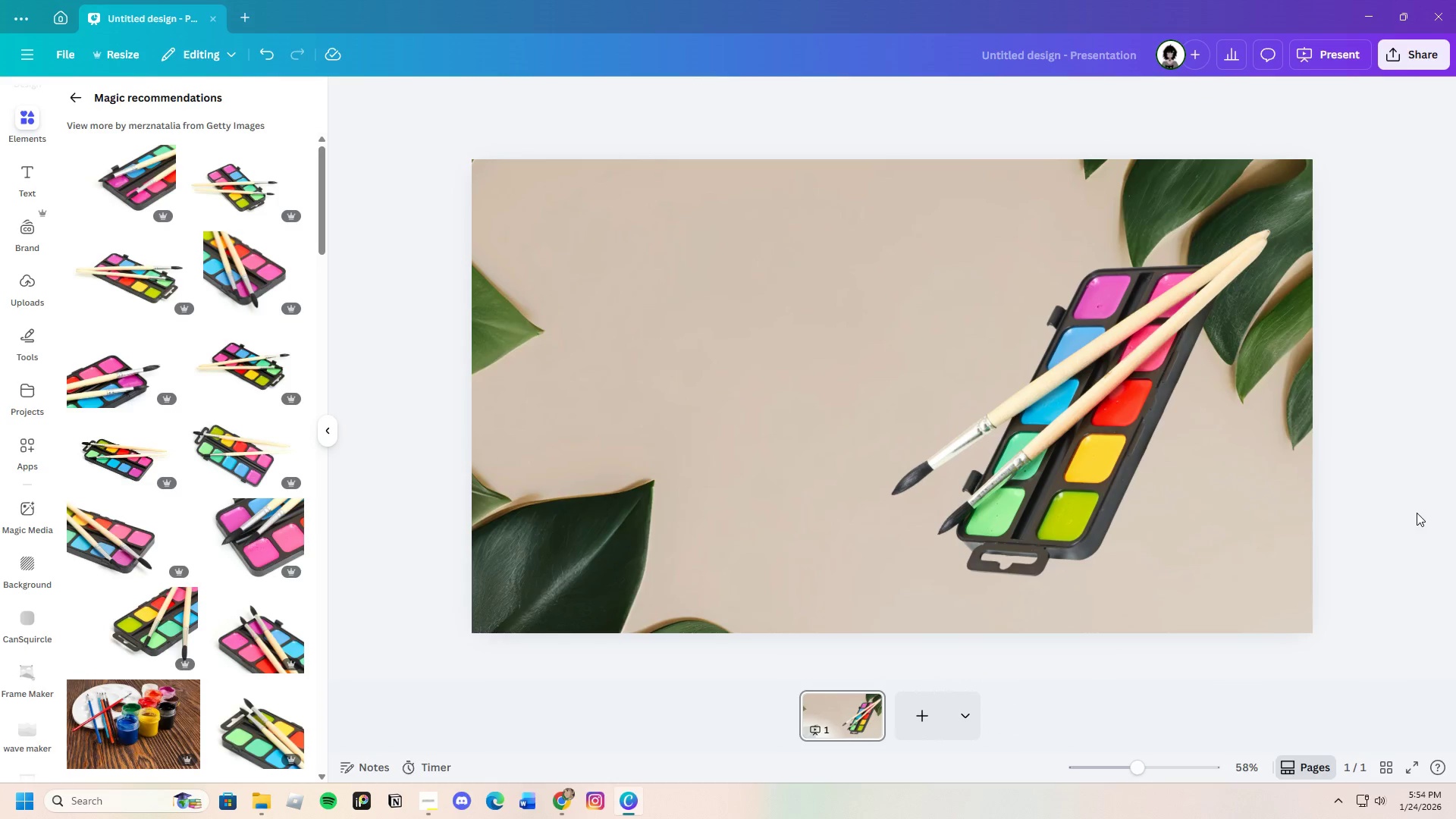 
scroll: coordinate [253, 574], scroll_direction: down, amount: 4.0
 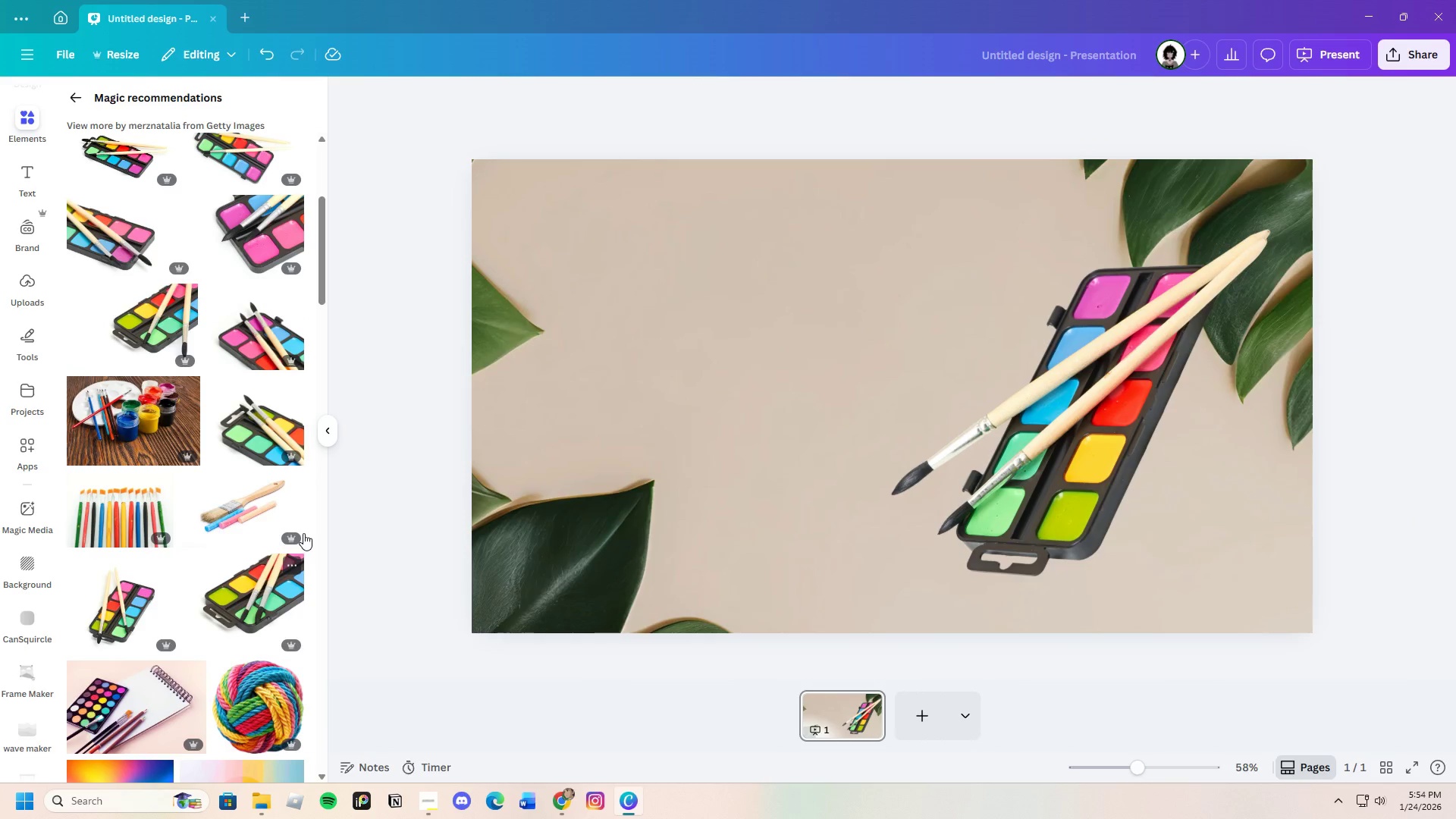 
left_click([1010, 344])
 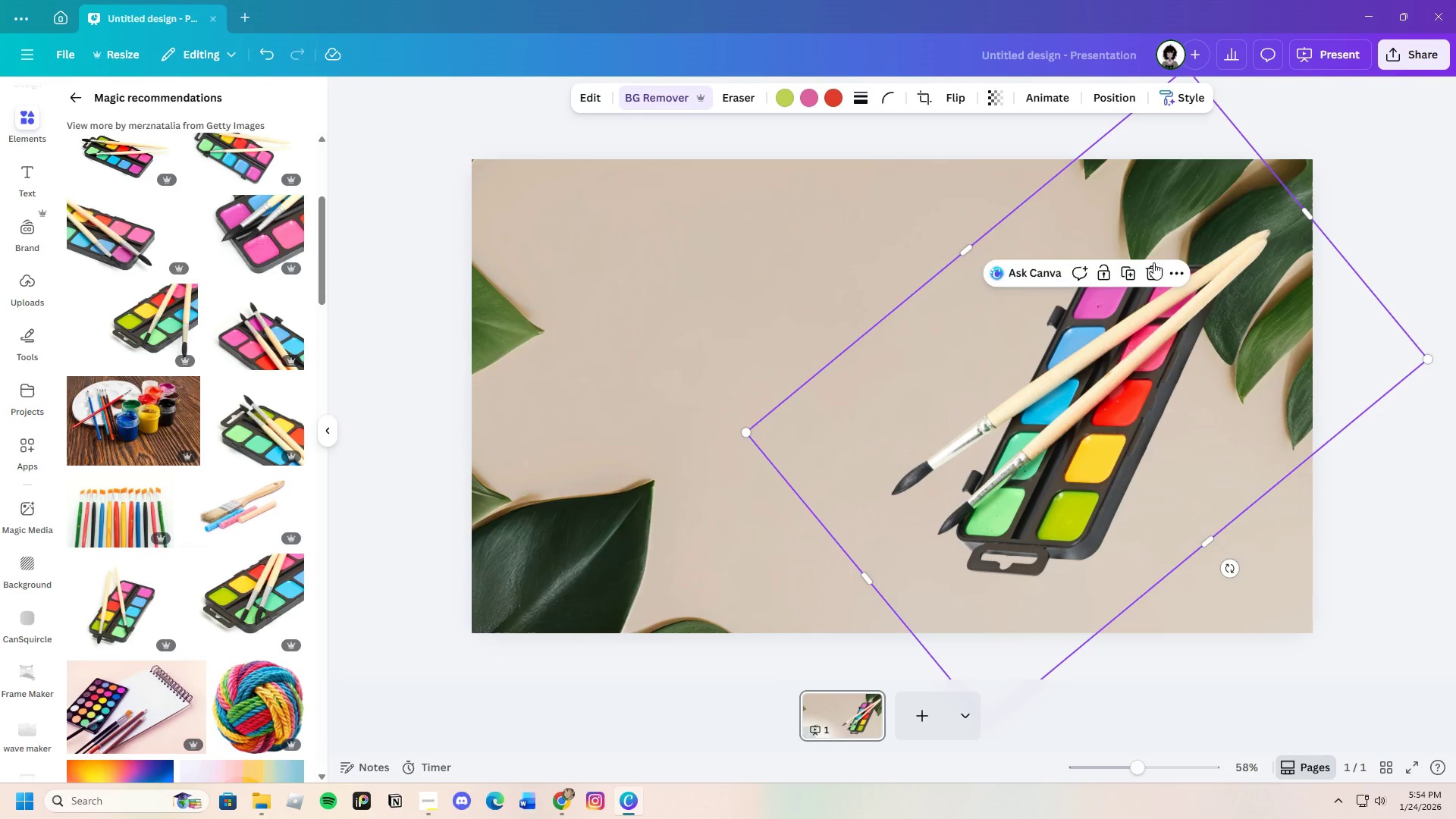 
left_click([1156, 267])
 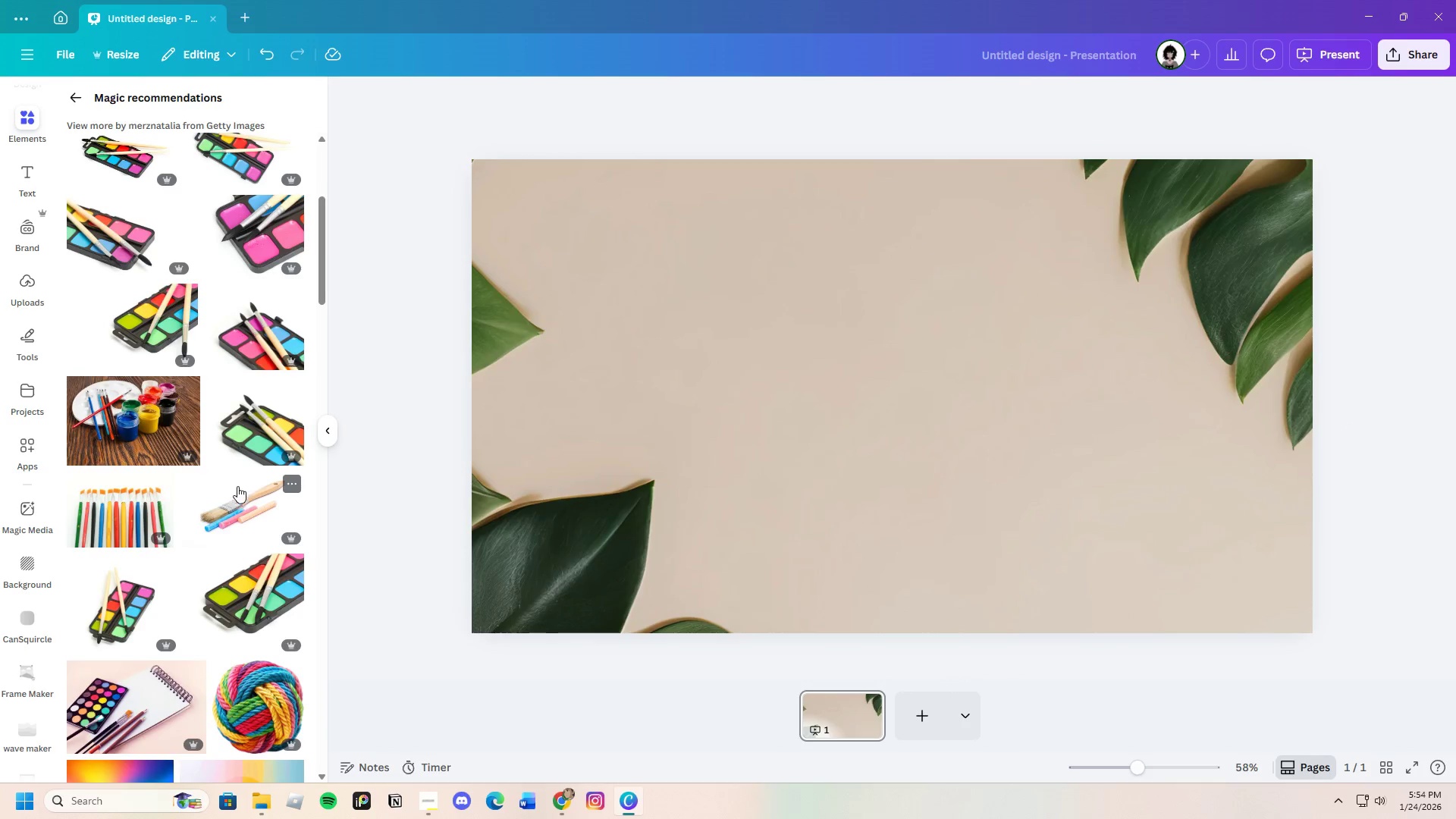 
scroll: coordinate [237, 486], scroll_direction: up, amount: 1.0
 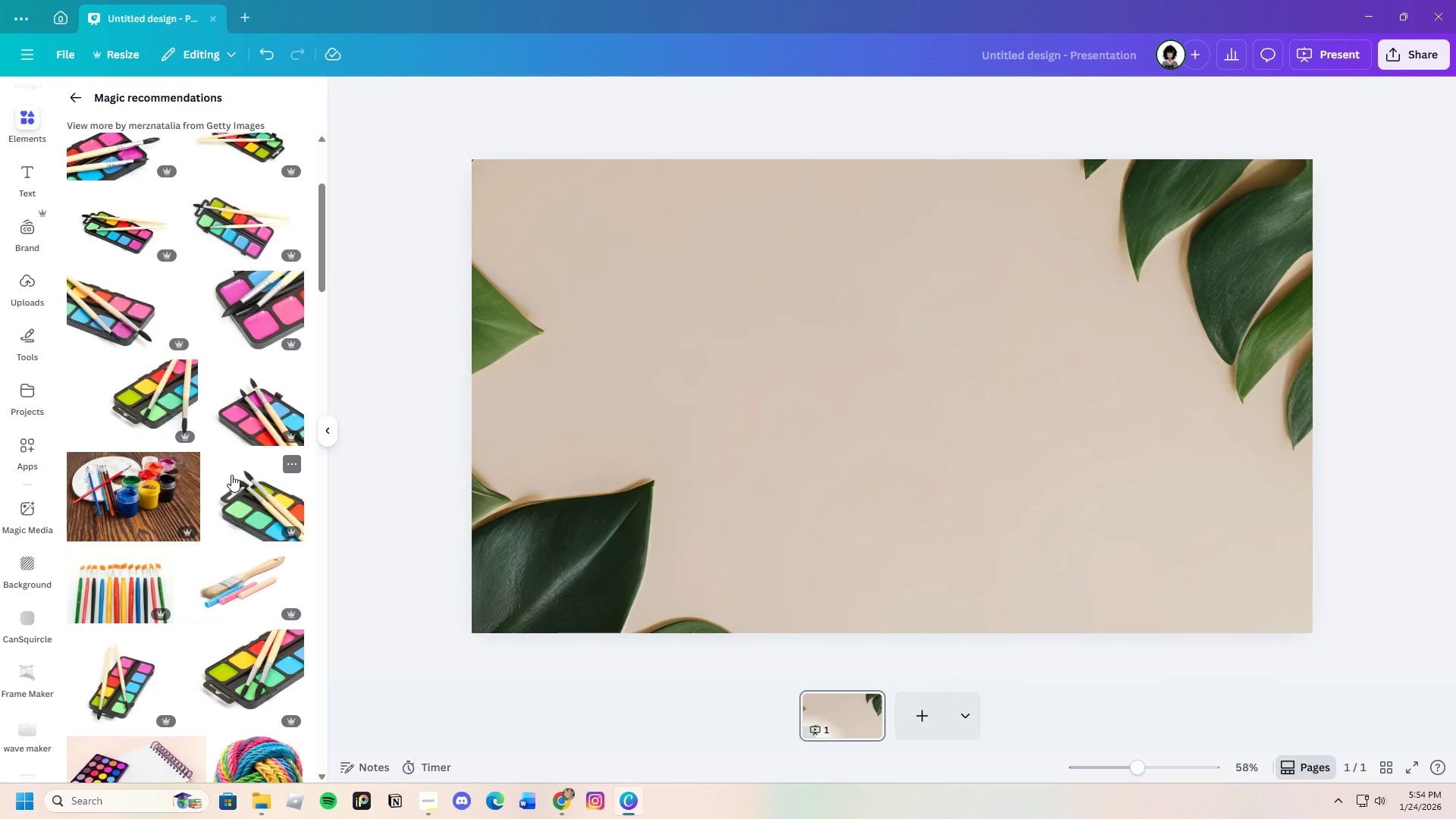 
mouse_move([179, 394])
 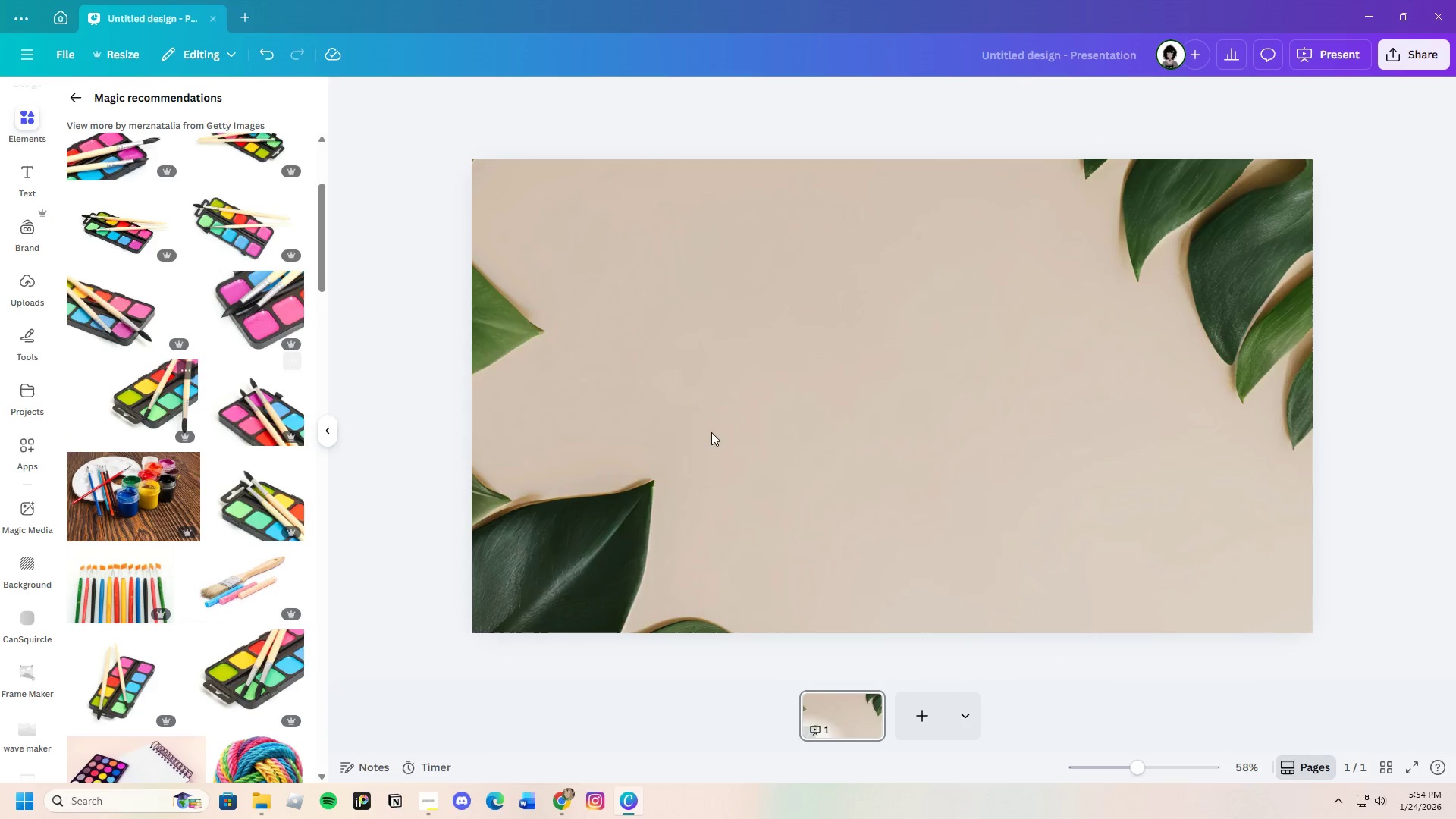 
left_click([1013, 416])
 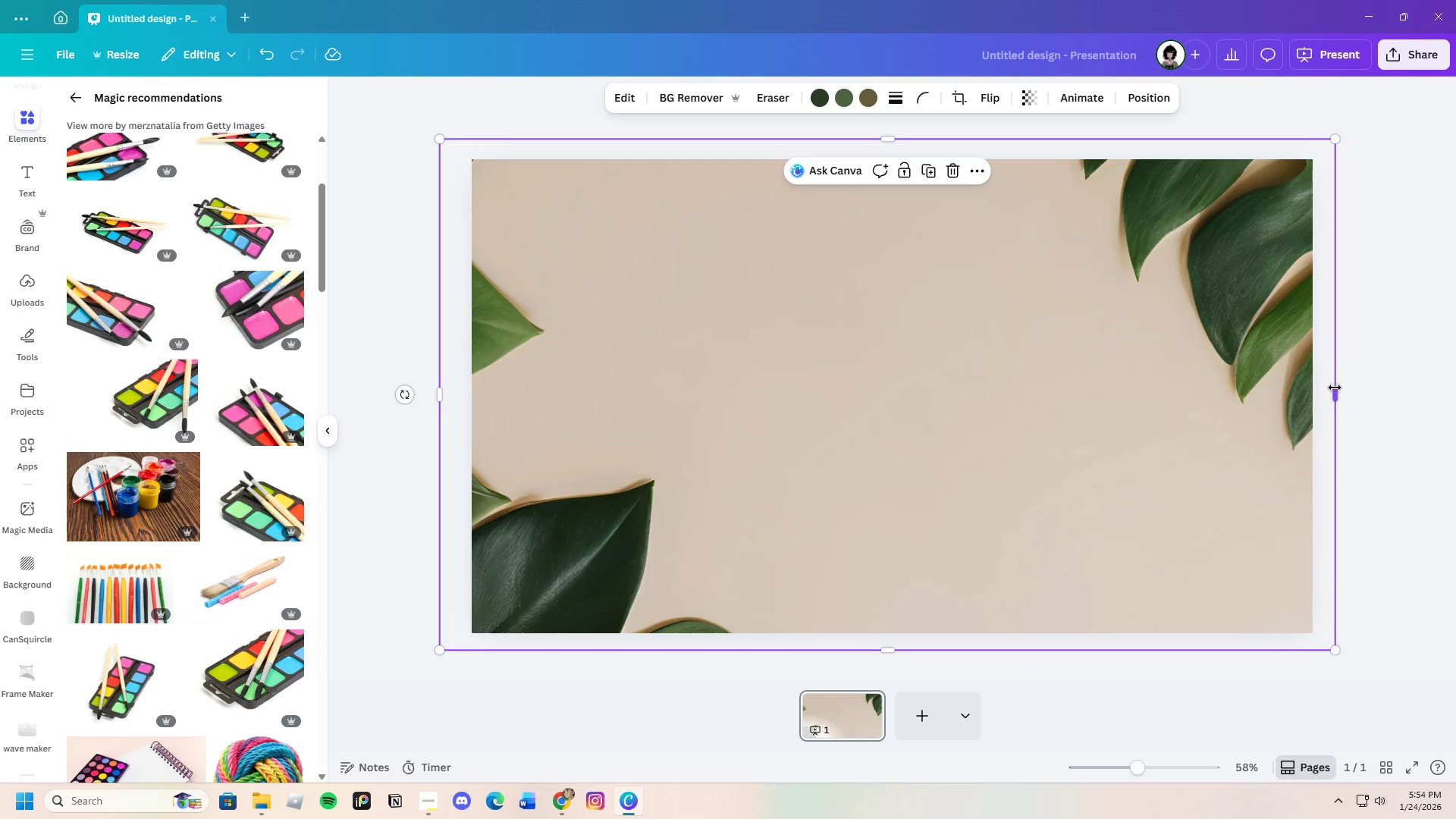 
left_click_drag(start_coordinate=[1337, 388], to_coordinate=[1319, 393])
 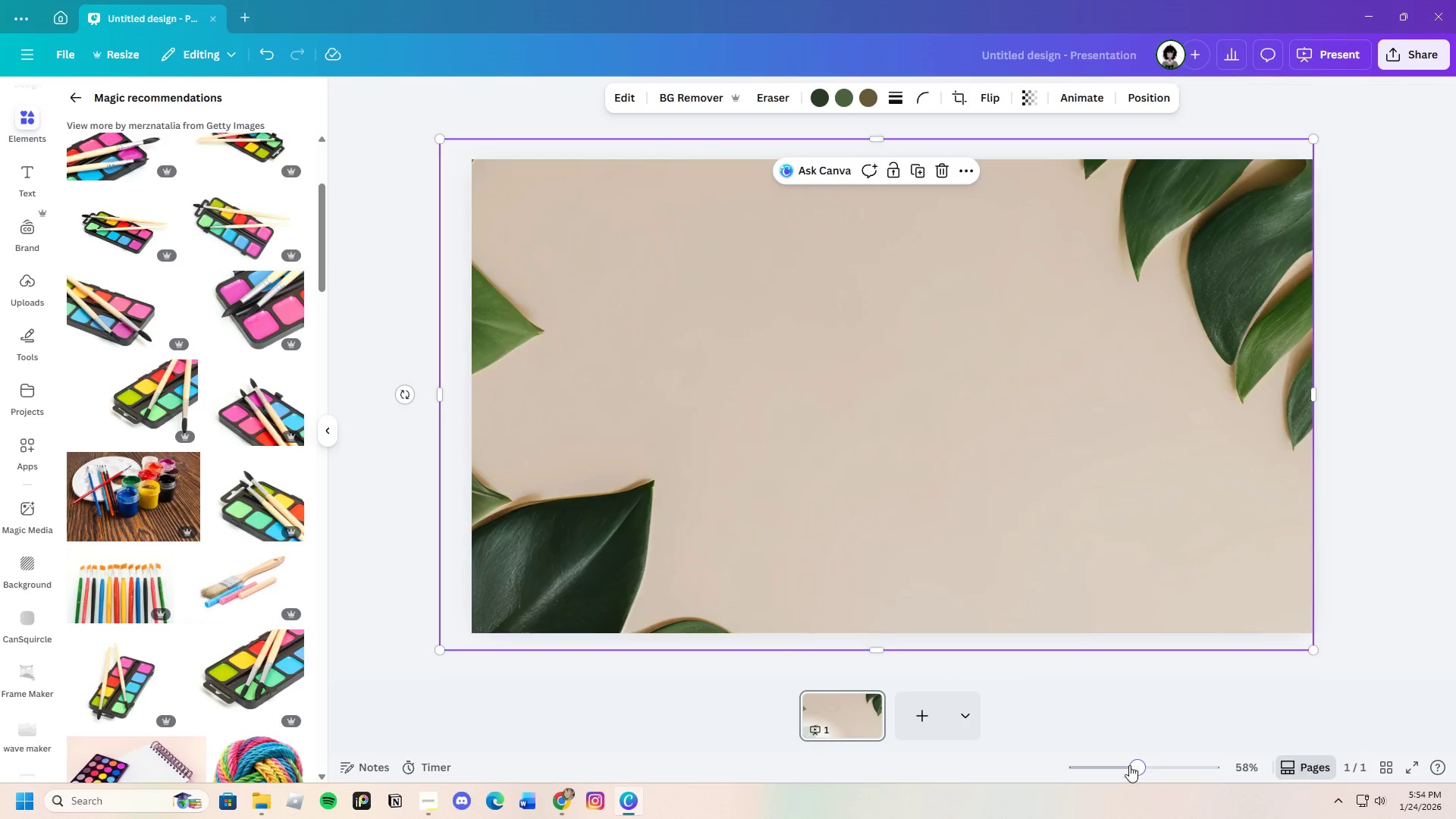 
left_click_drag(start_coordinate=[1134, 765], to_coordinate=[1121, 765])
 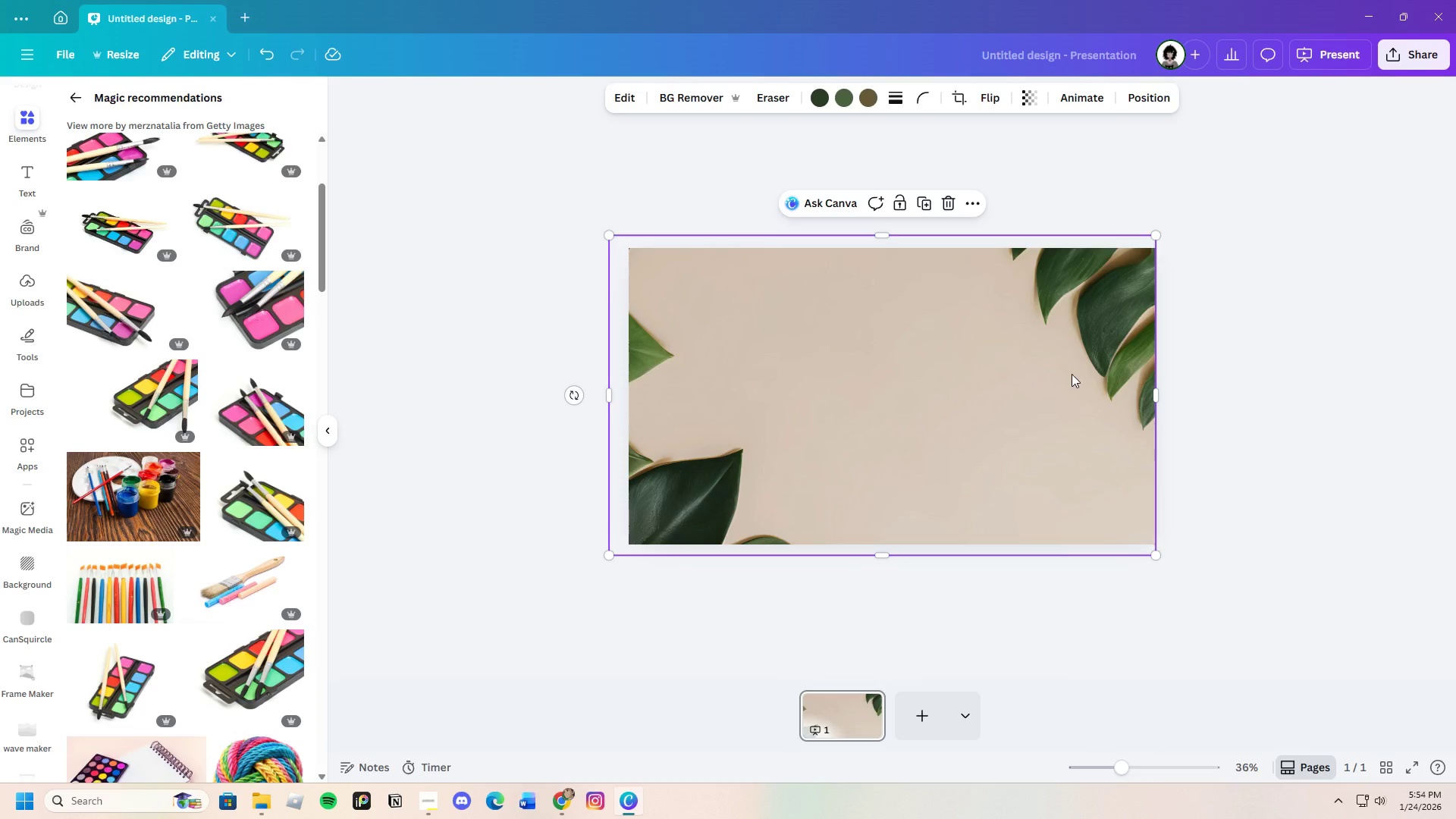 
left_click([1028, 377])
 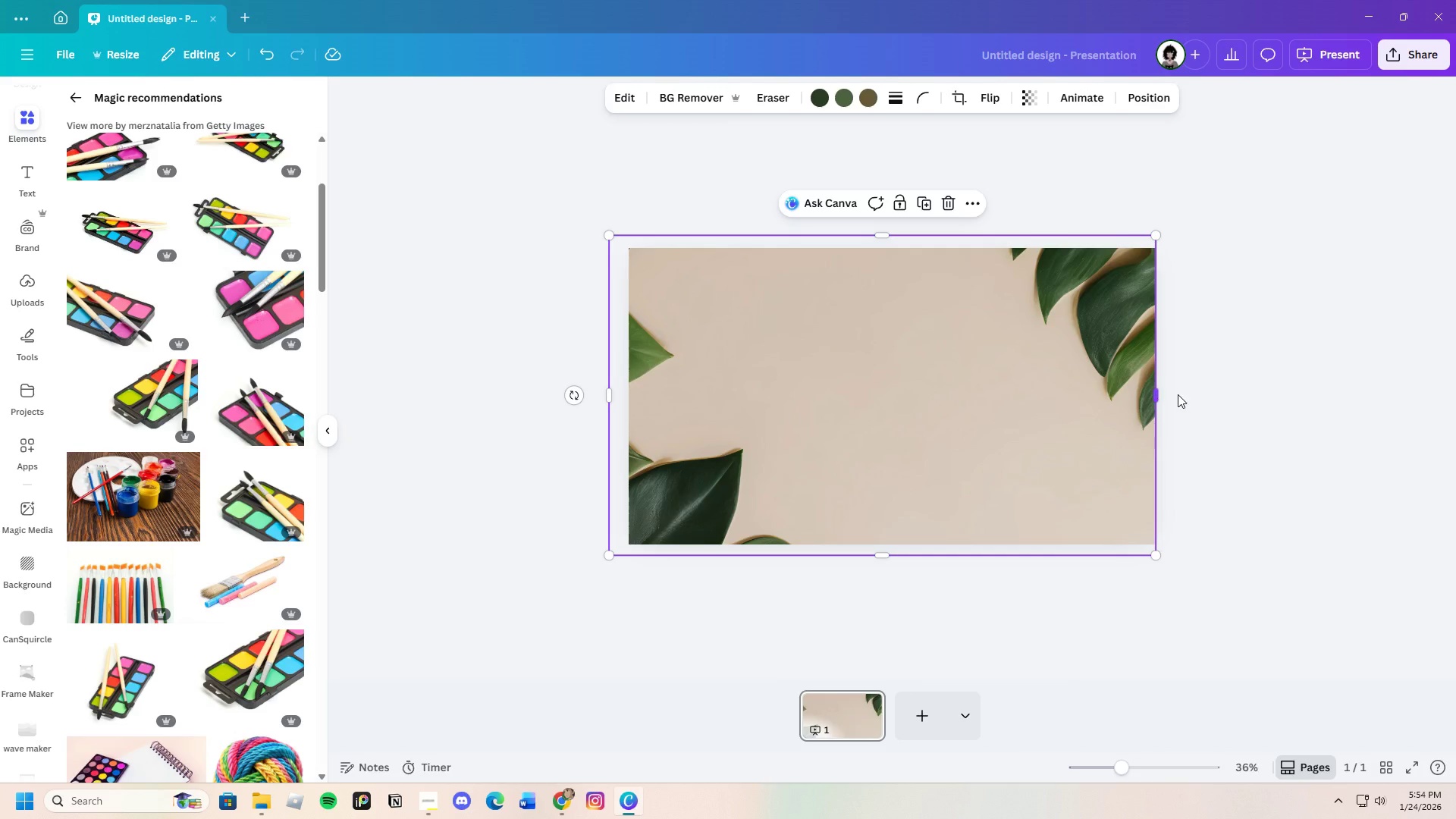 
left_click_drag(start_coordinate=[1160, 394], to_coordinate=[1300, 408])
 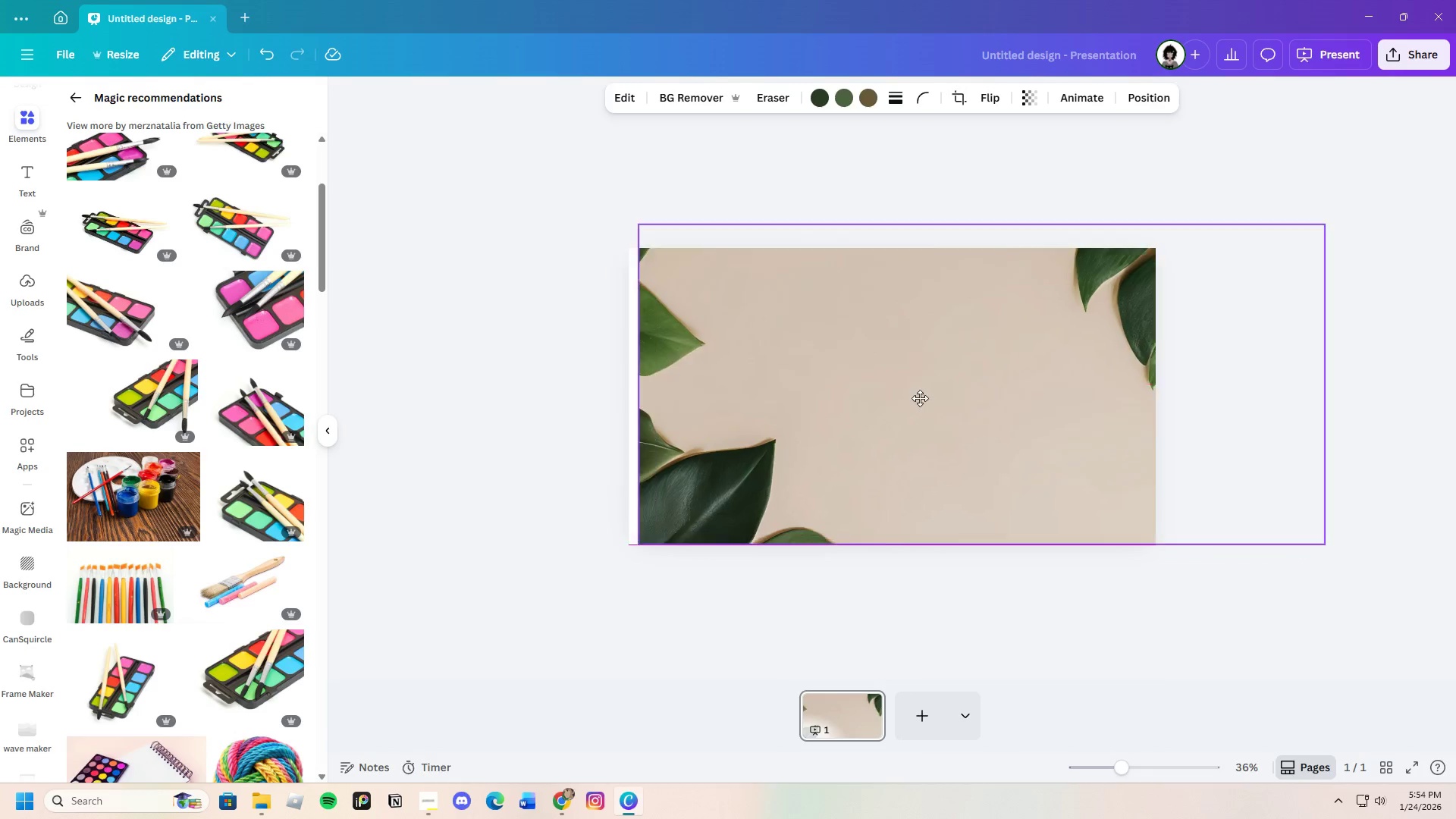 
left_click_drag(start_coordinate=[878, 420], to_coordinate=[928, 394])
 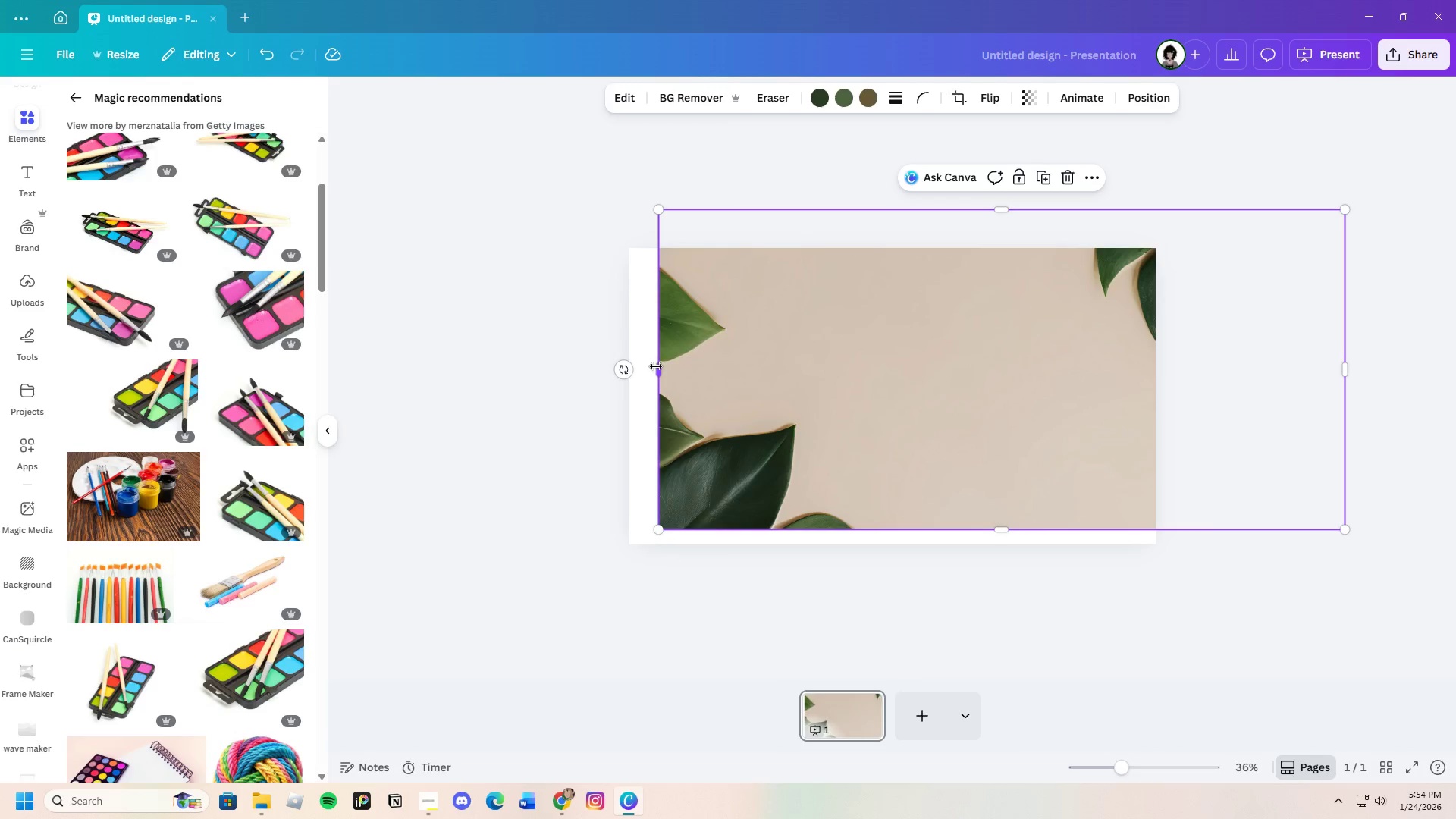 
left_click_drag(start_coordinate=[656, 366], to_coordinate=[695, 367])
 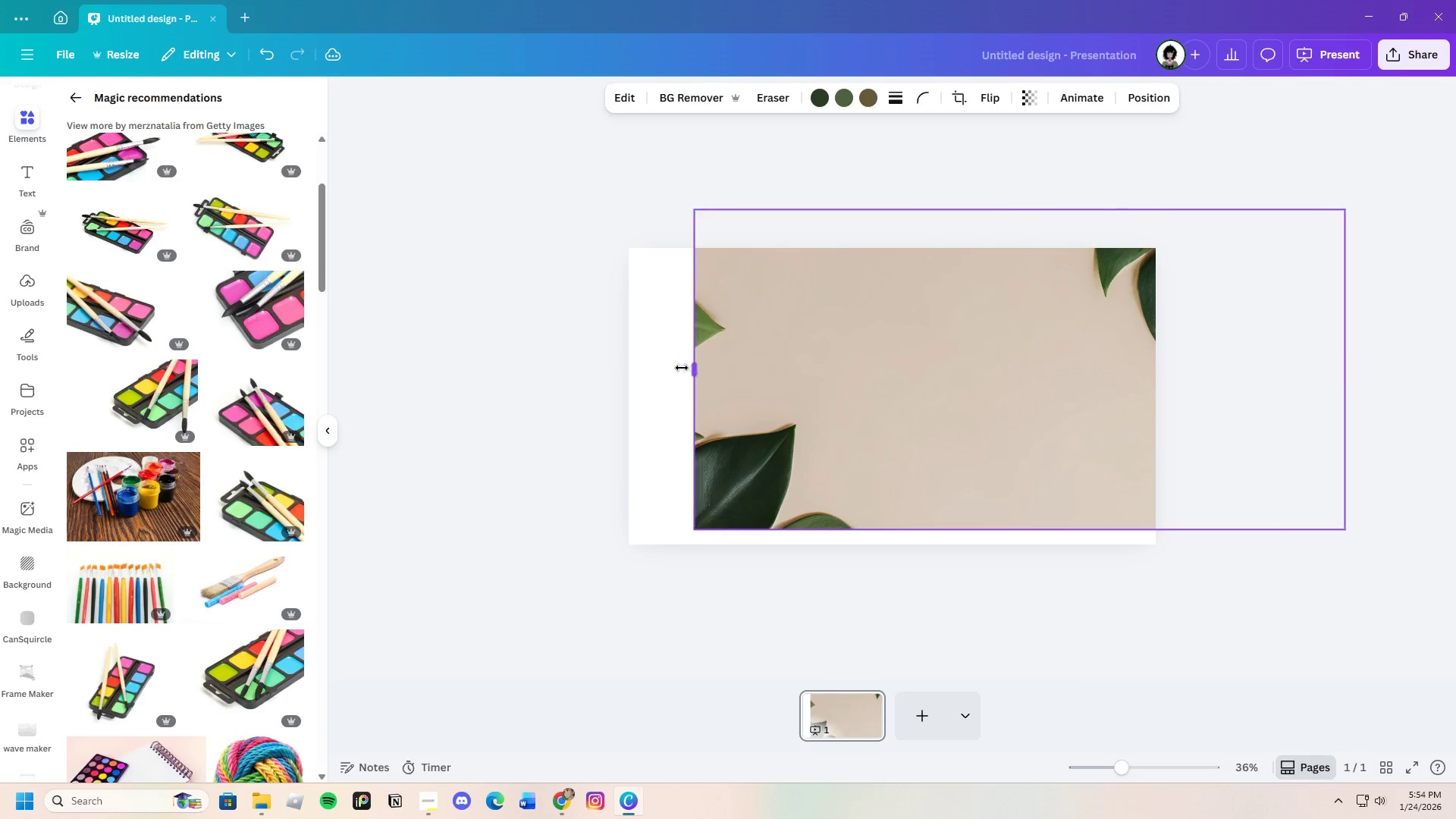 
left_click_drag(start_coordinate=[696, 368], to_coordinate=[654, 368])
 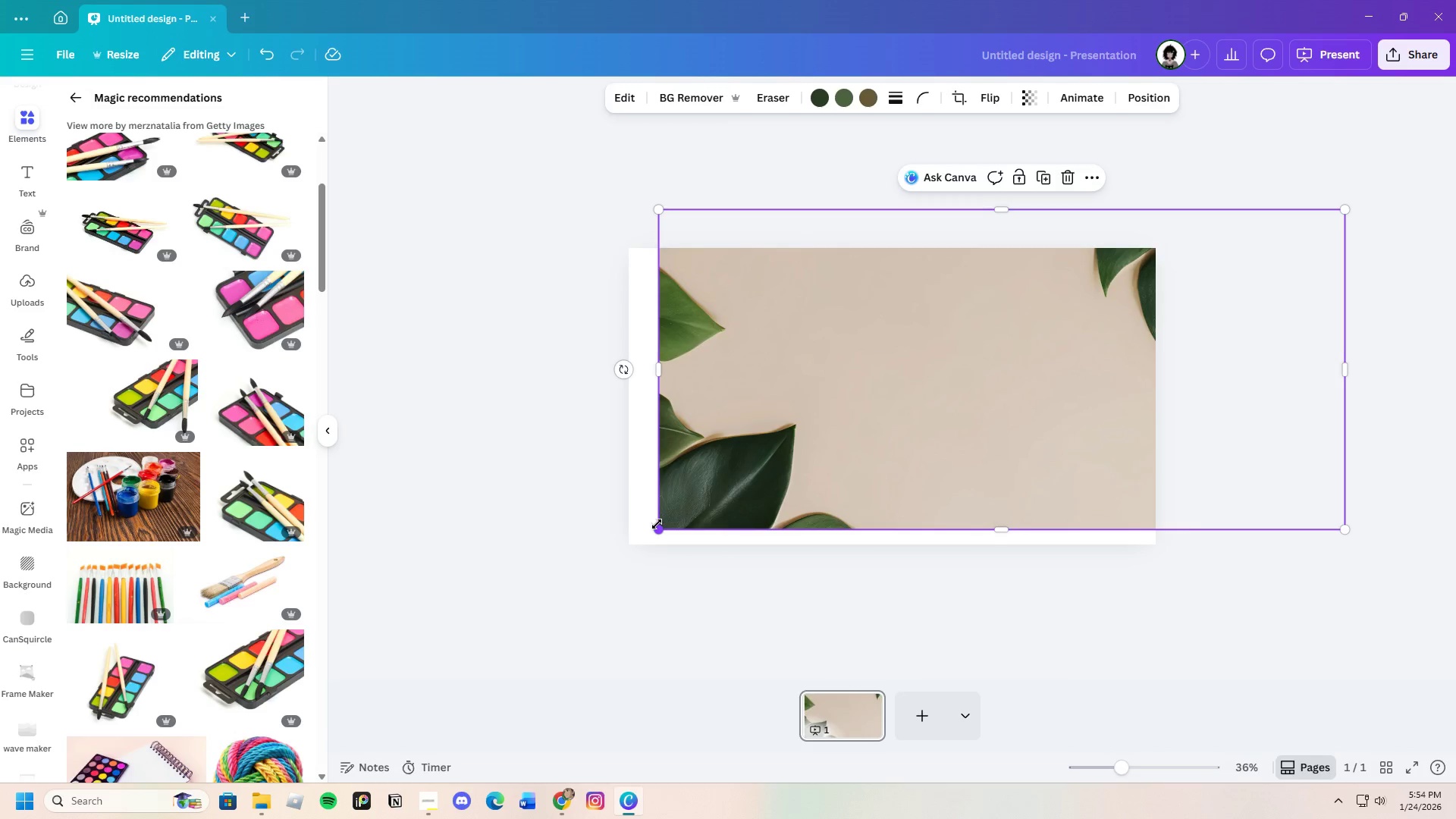 
left_click_drag(start_coordinate=[656, 527], to_coordinate=[611, 549])
 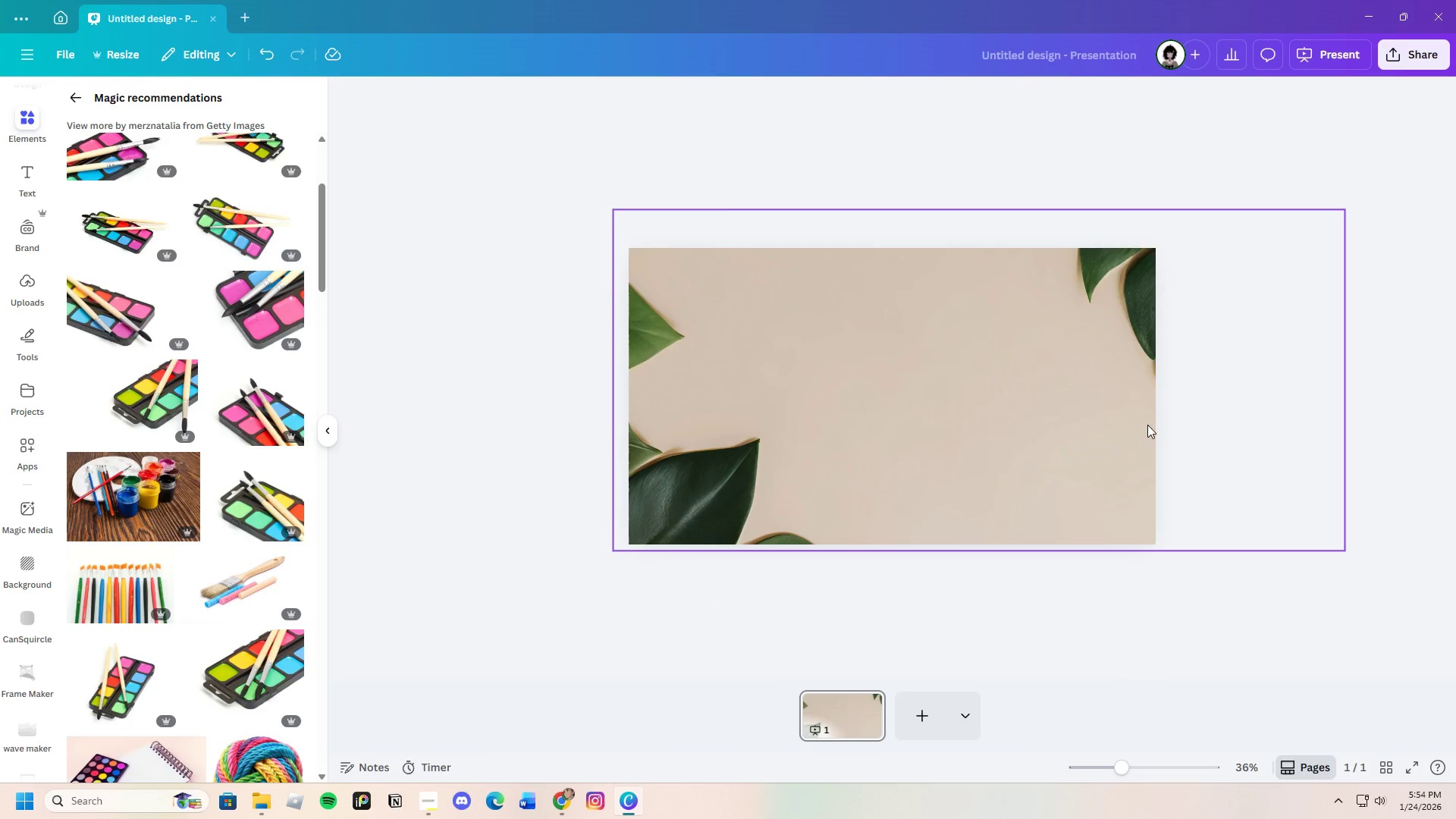 
left_click([1084, 419])
 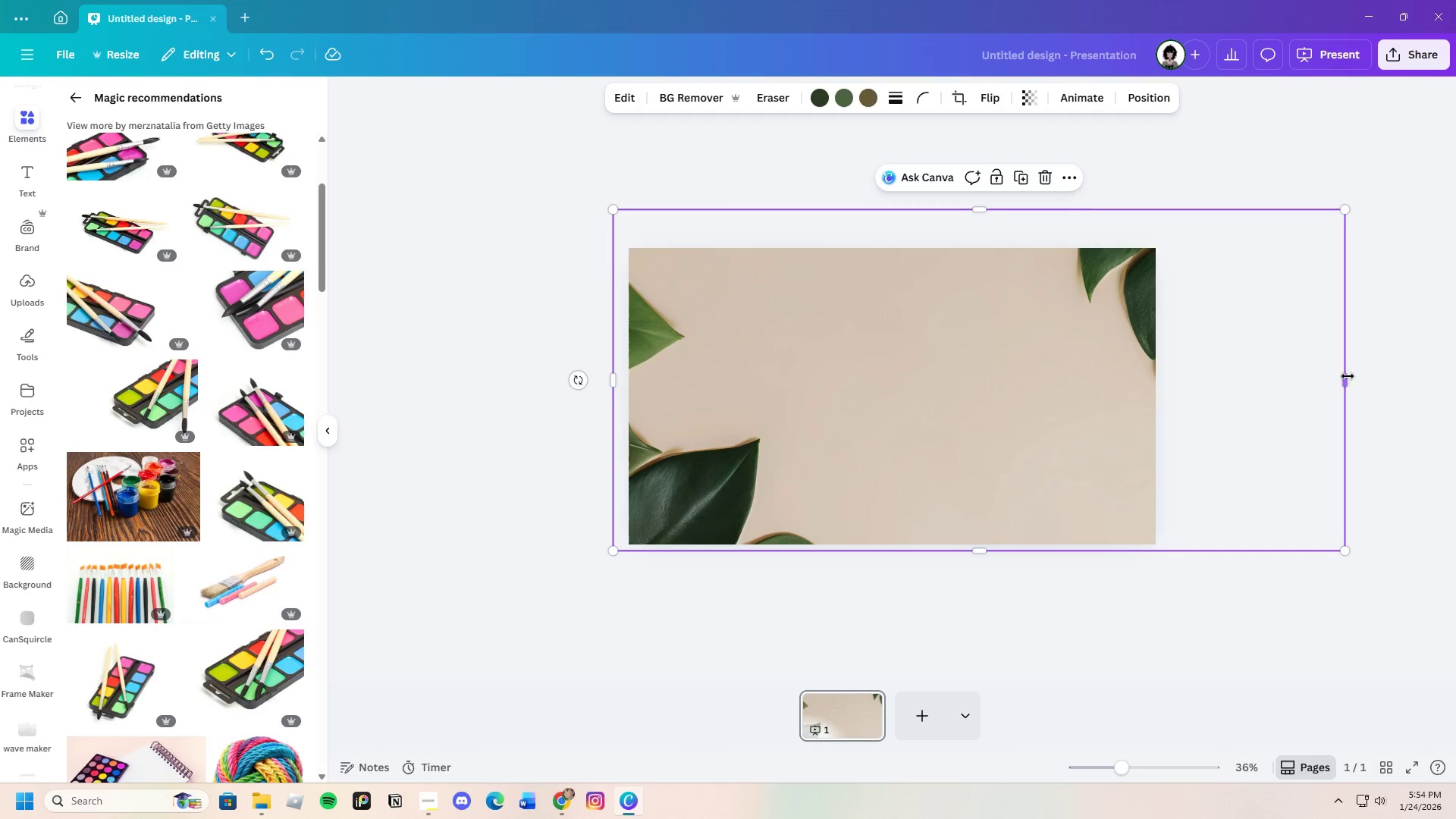 
left_click_drag(start_coordinate=[1342, 378], to_coordinate=[1174, 394])
 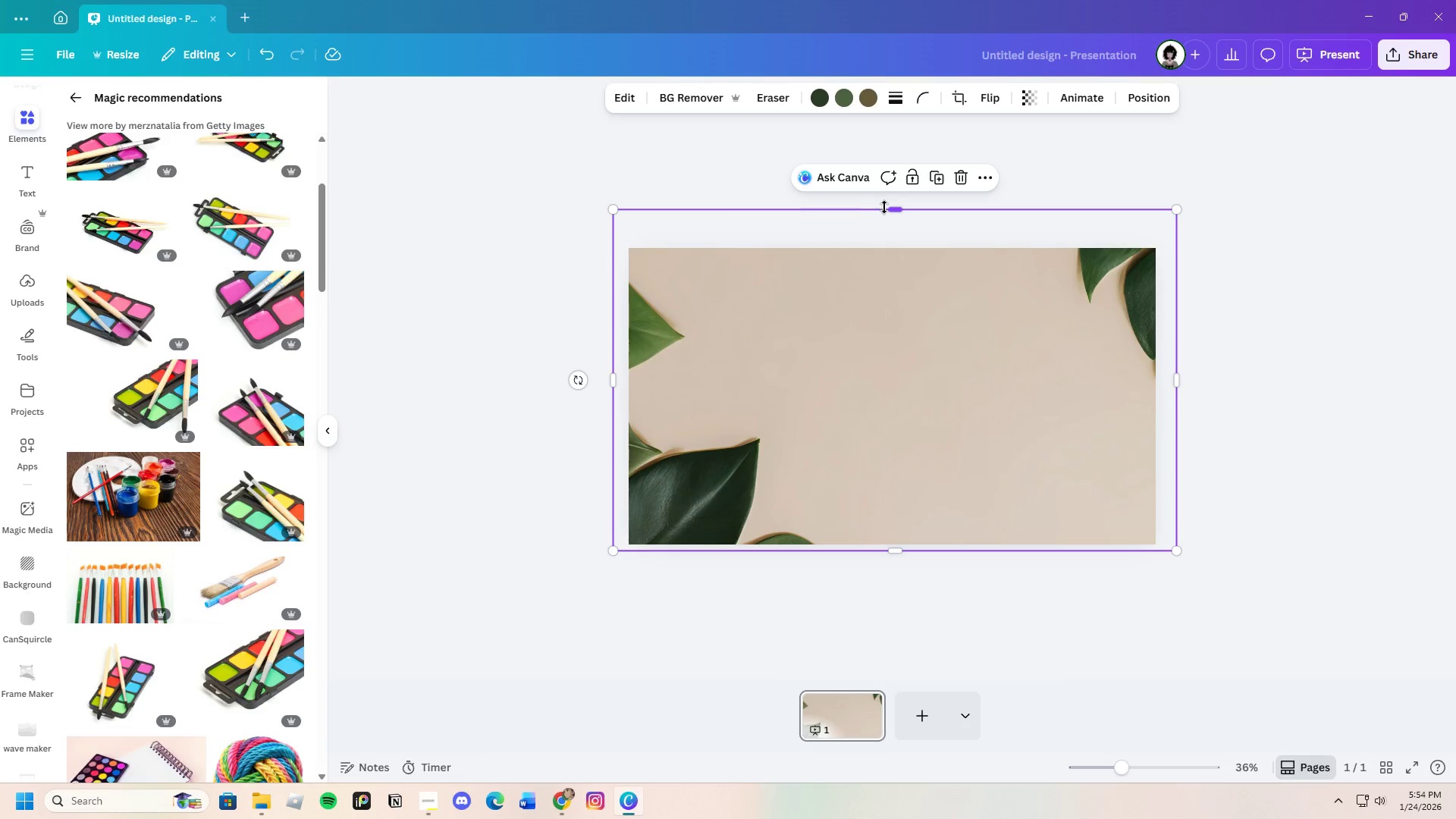 
left_click_drag(start_coordinate=[884, 208], to_coordinate=[891, 239])
 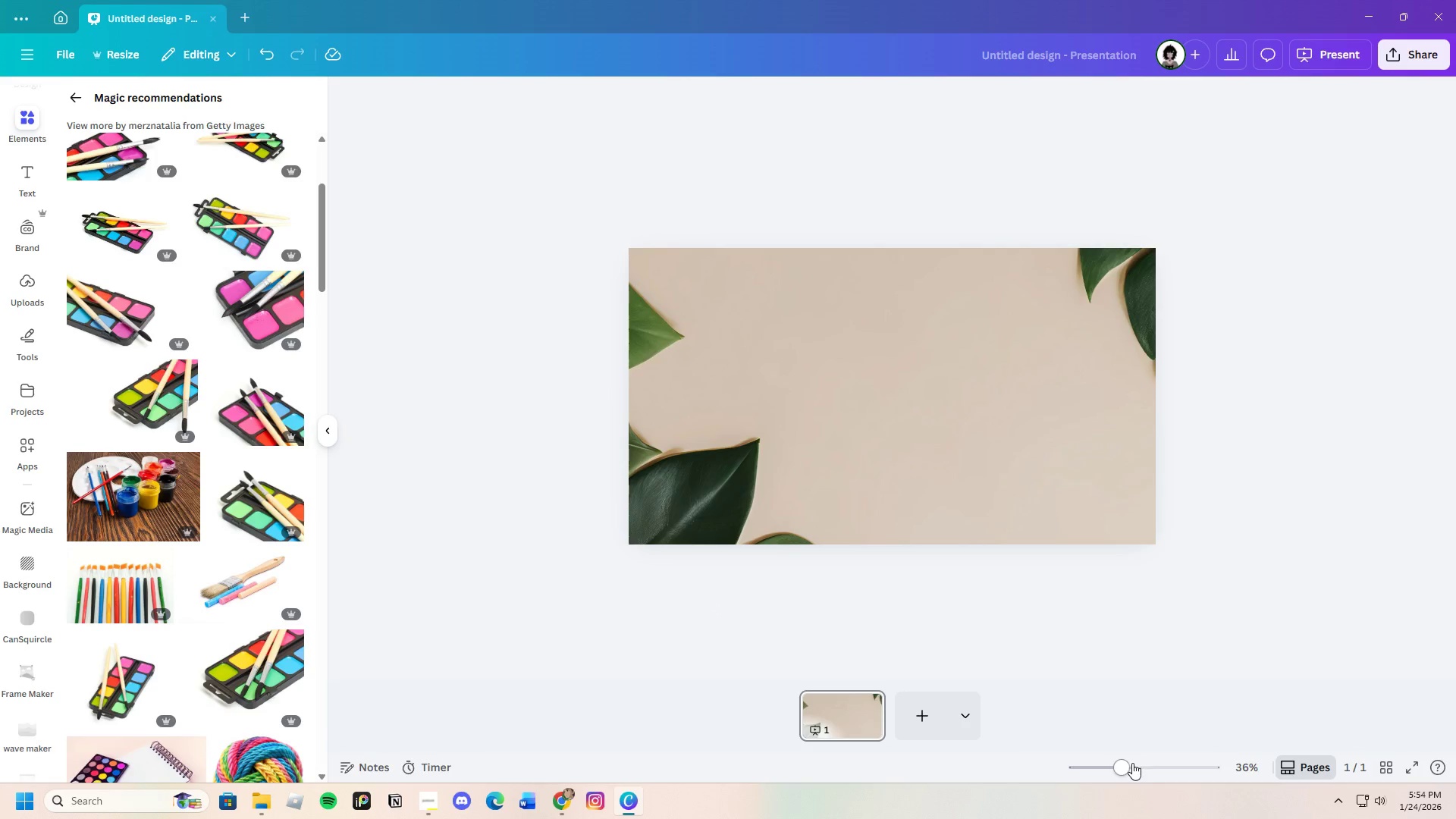 
left_click_drag(start_coordinate=[1126, 773], to_coordinate=[1138, 771])
 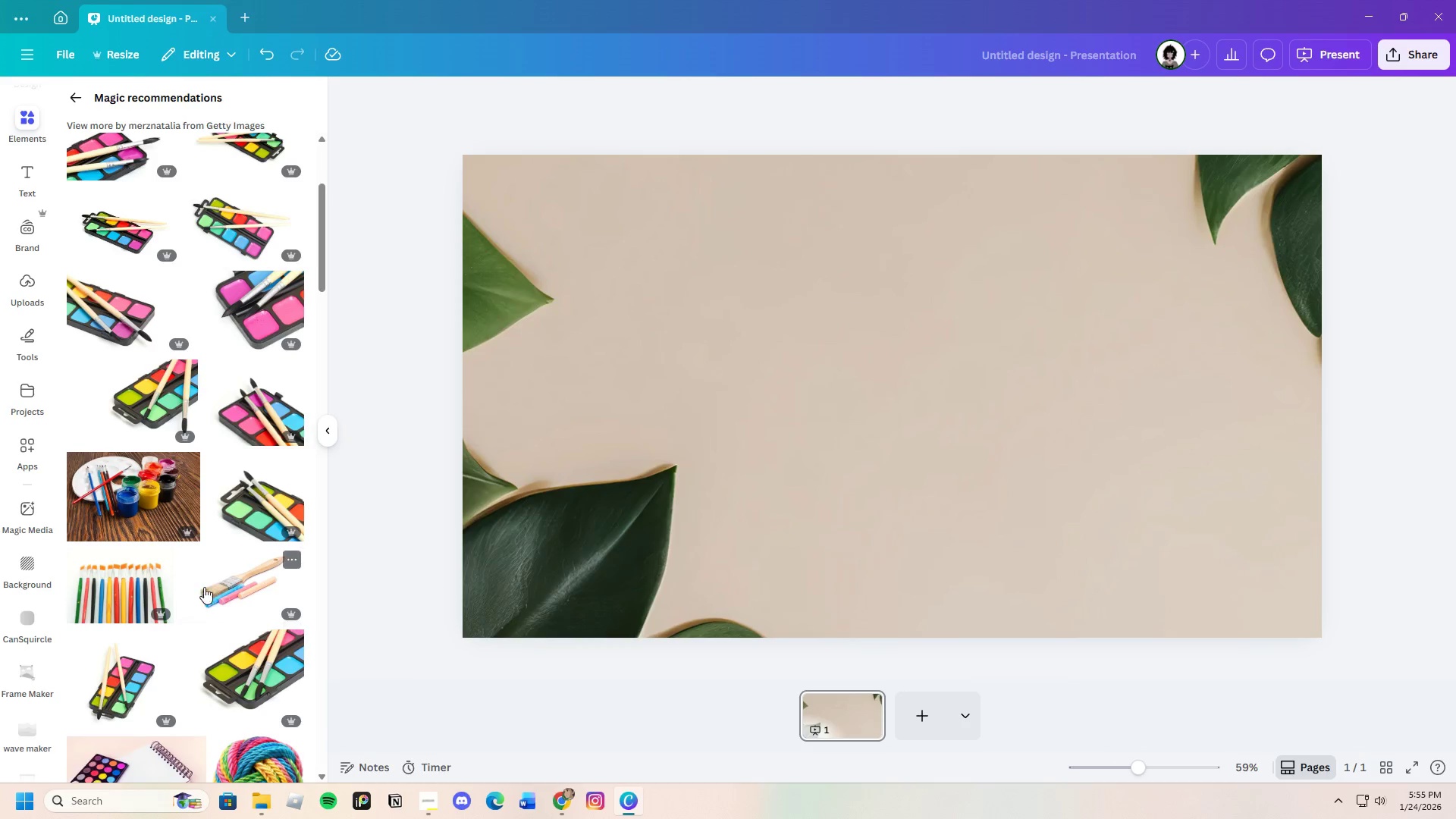 
scroll: coordinate [199, 580], scroll_direction: up, amount: 3.0
 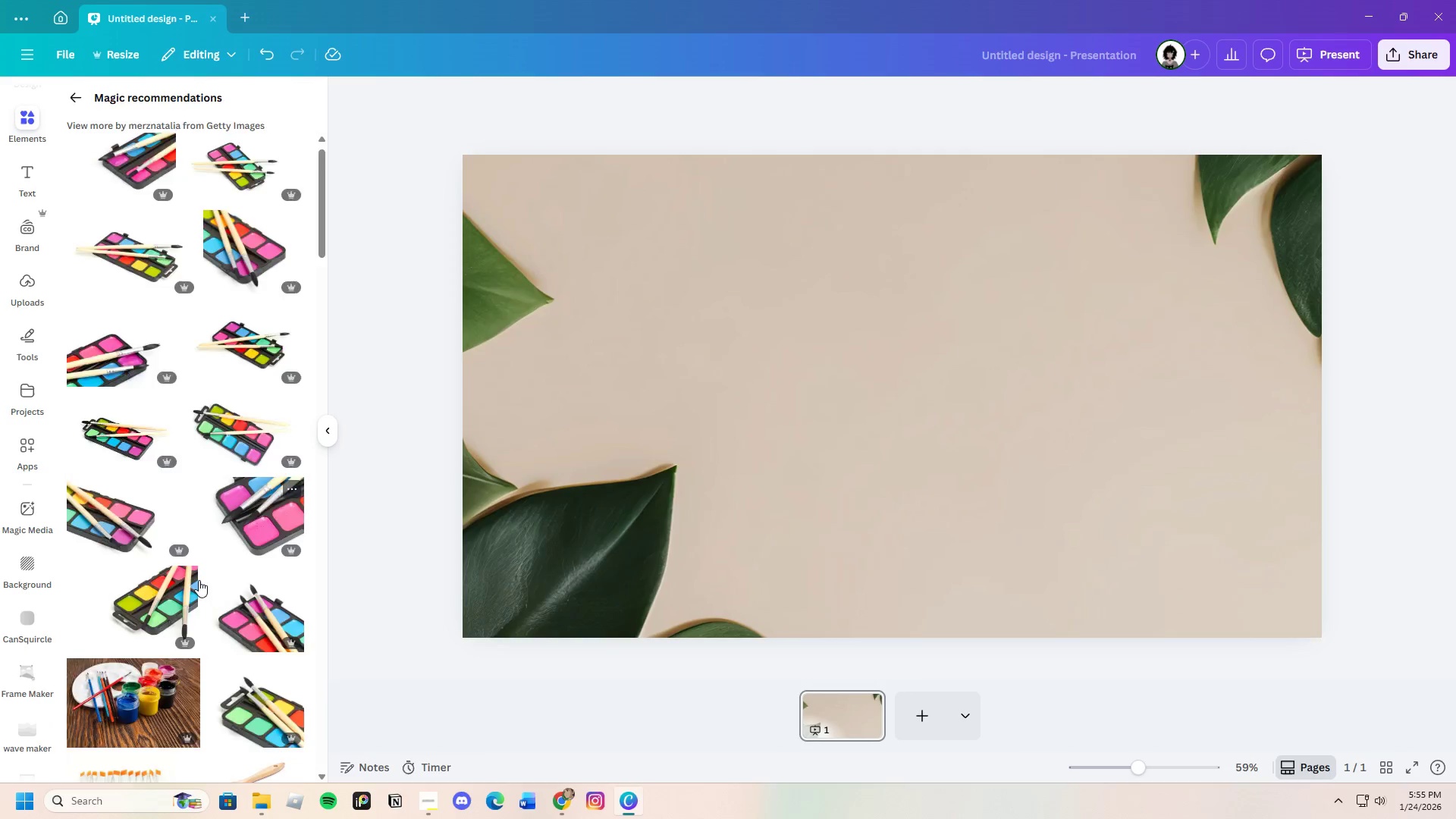 
scroll: coordinate [199, 573], scroll_direction: down, amount: 8.0
 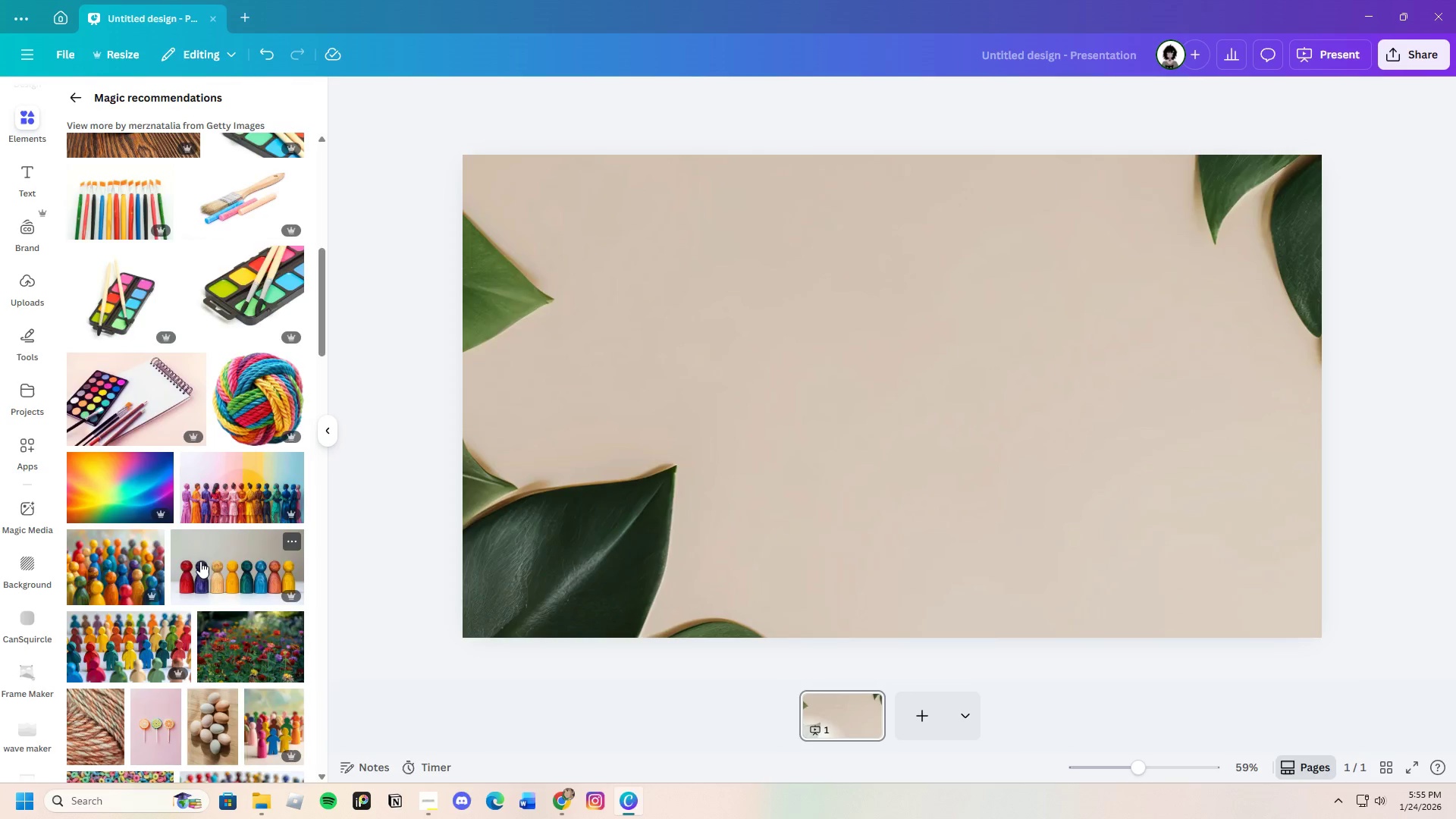 
scroll: coordinate [200, 561], scroll_direction: none, amount: 0.0
 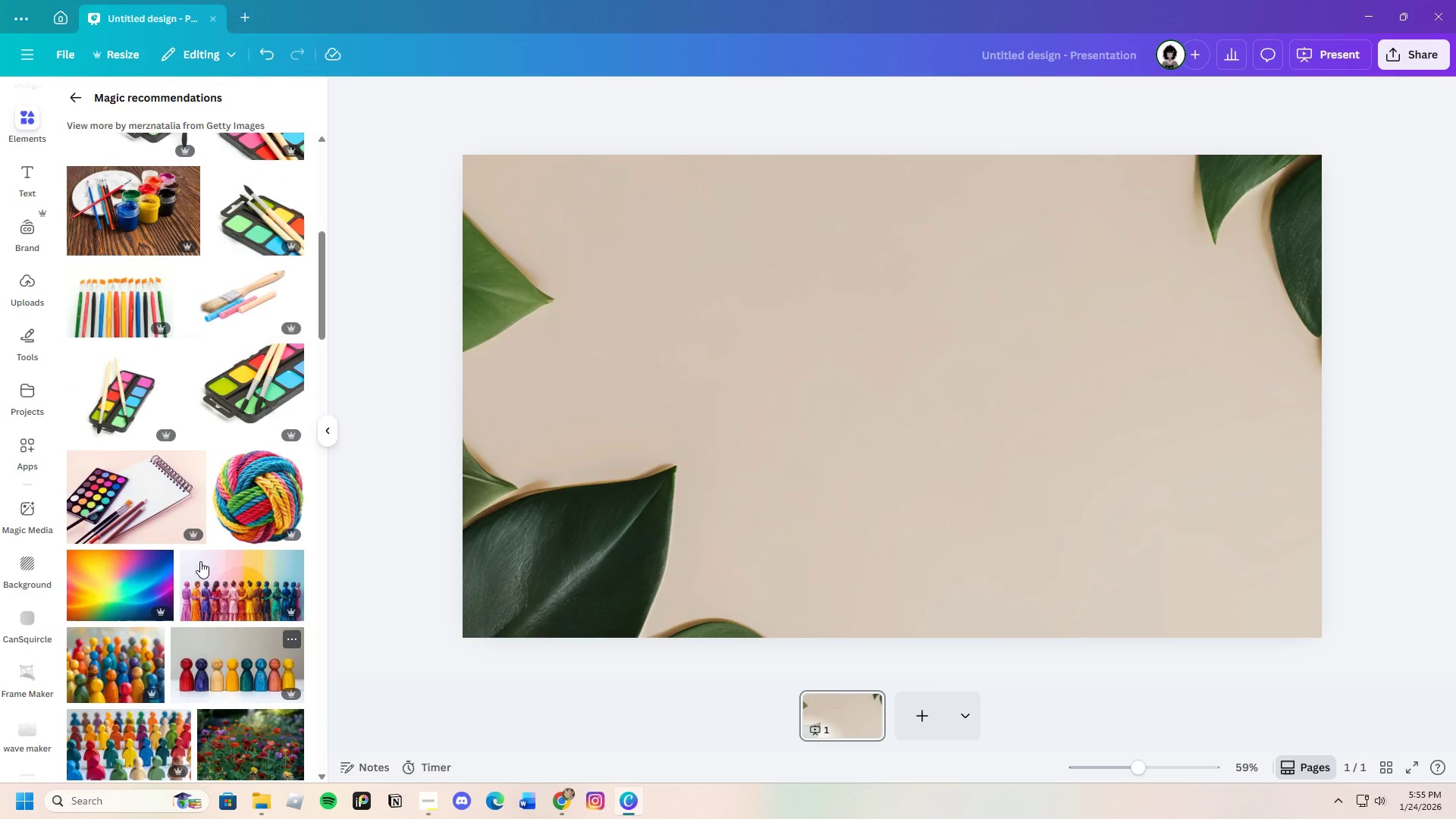 
scroll: coordinate [200, 561], scroll_direction: up, amount: 3.0
 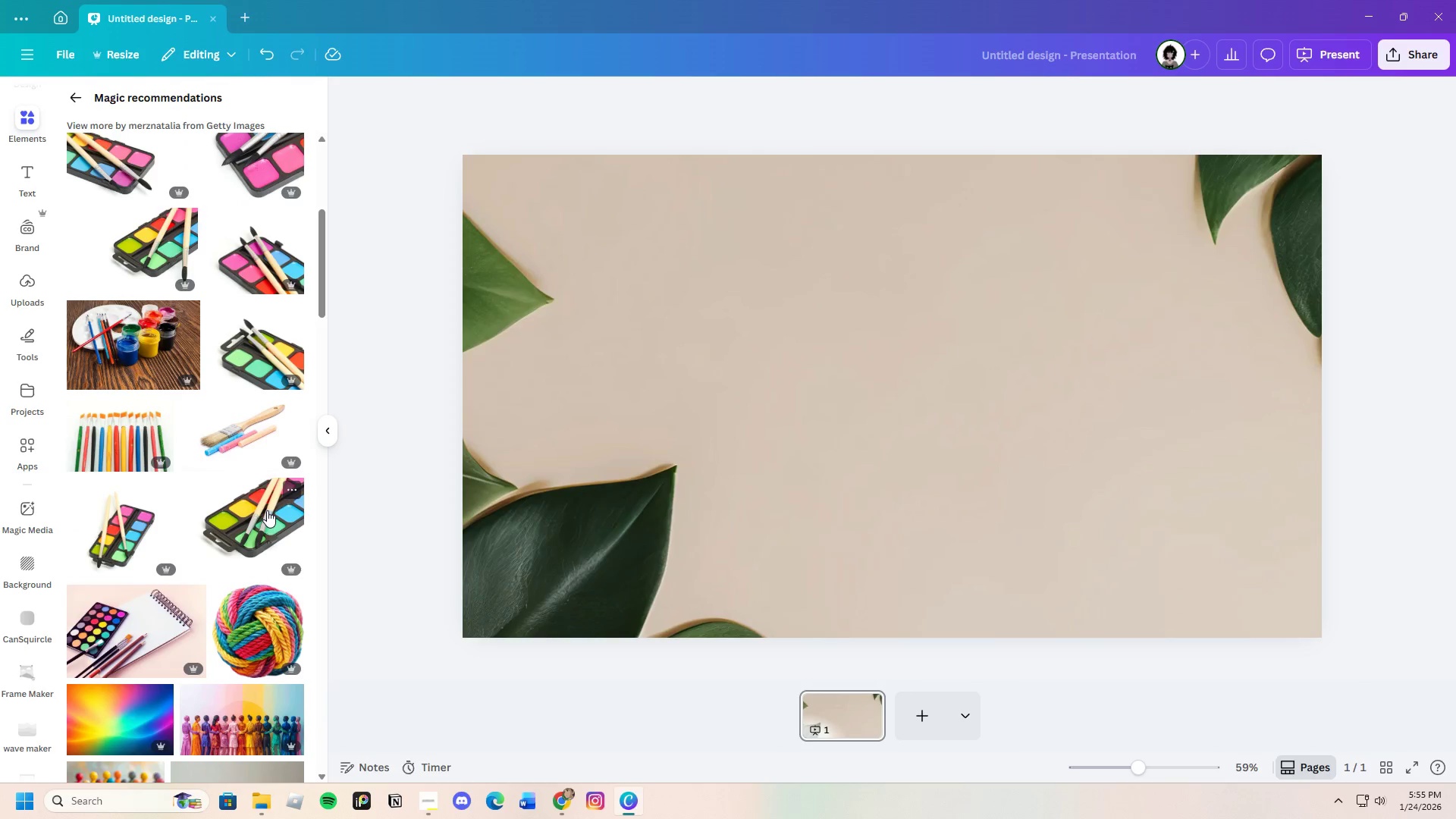 
left_click([267, 510])
 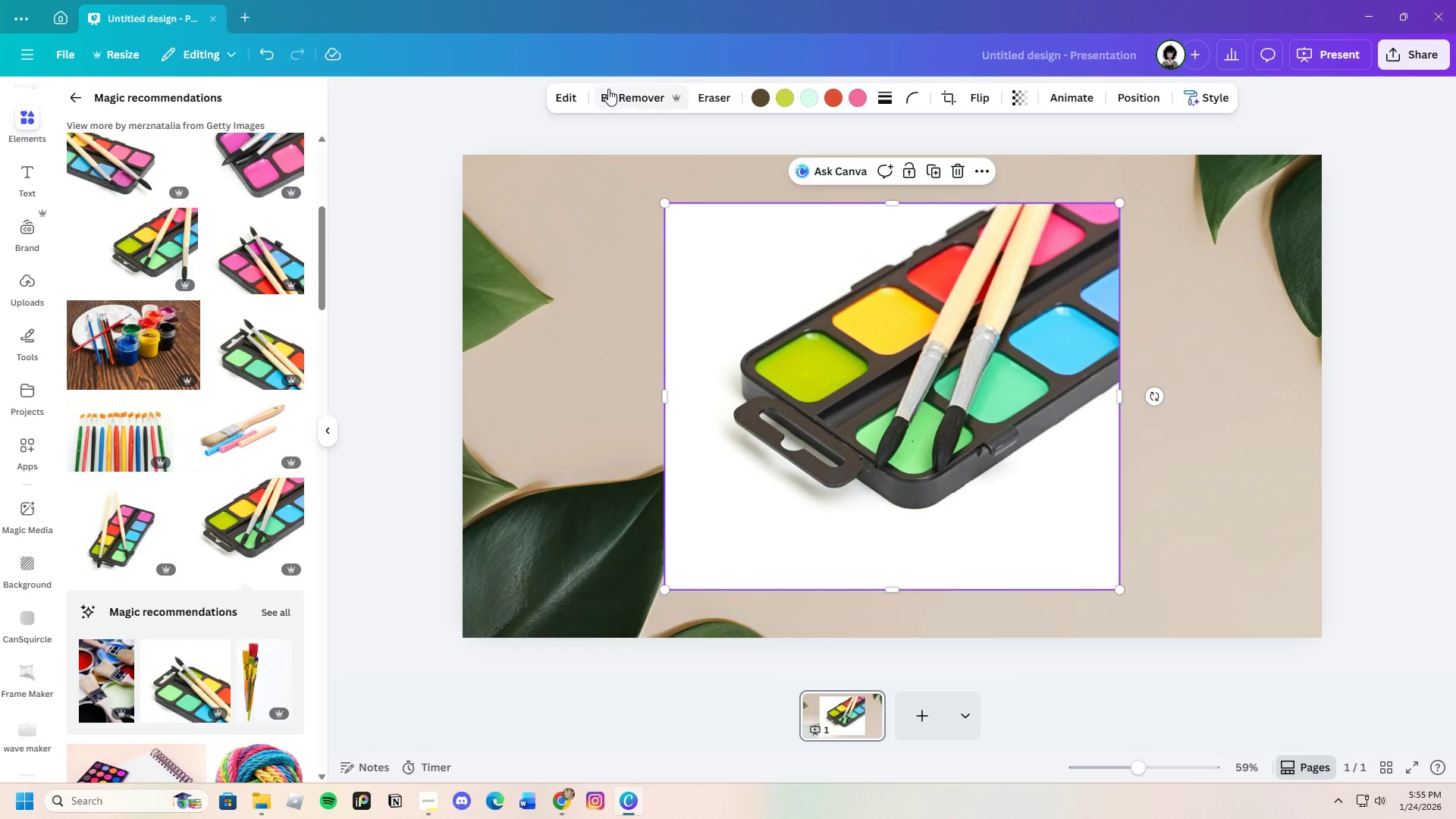 
left_click([627, 93])
 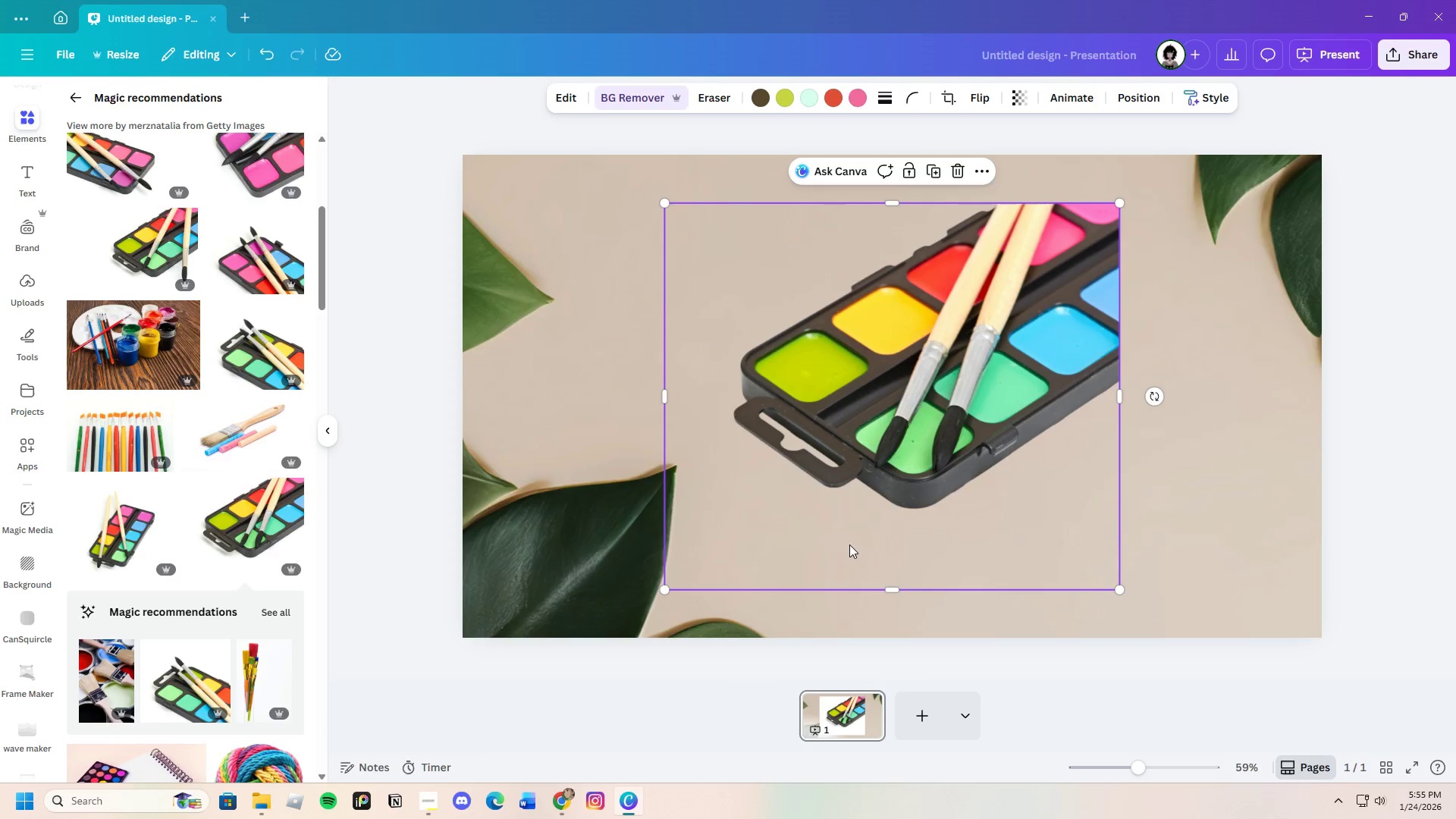 
wait(6.55)
 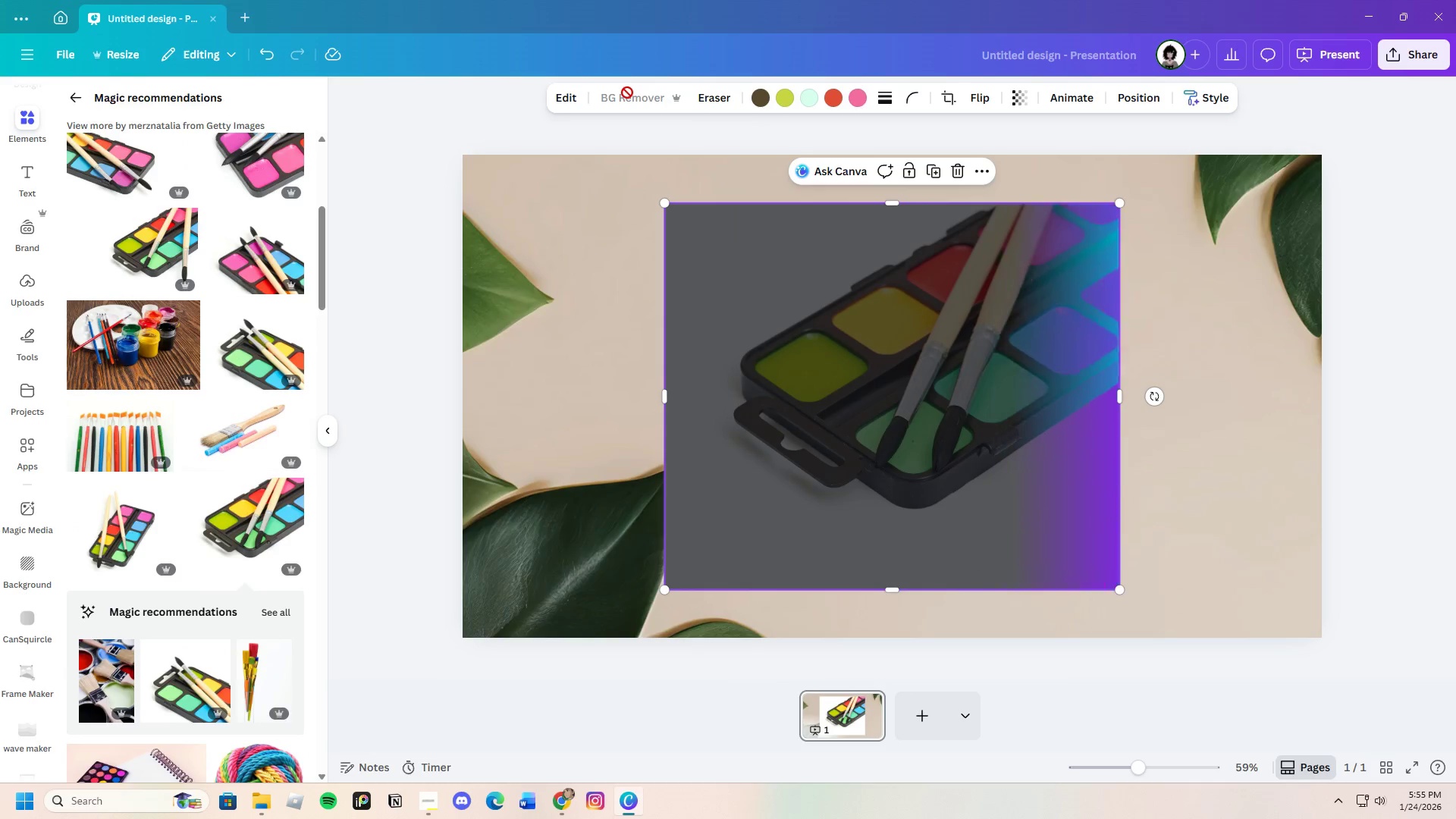 
left_click_drag(start_coordinate=[890, 586], to_coordinate=[905, 526])
 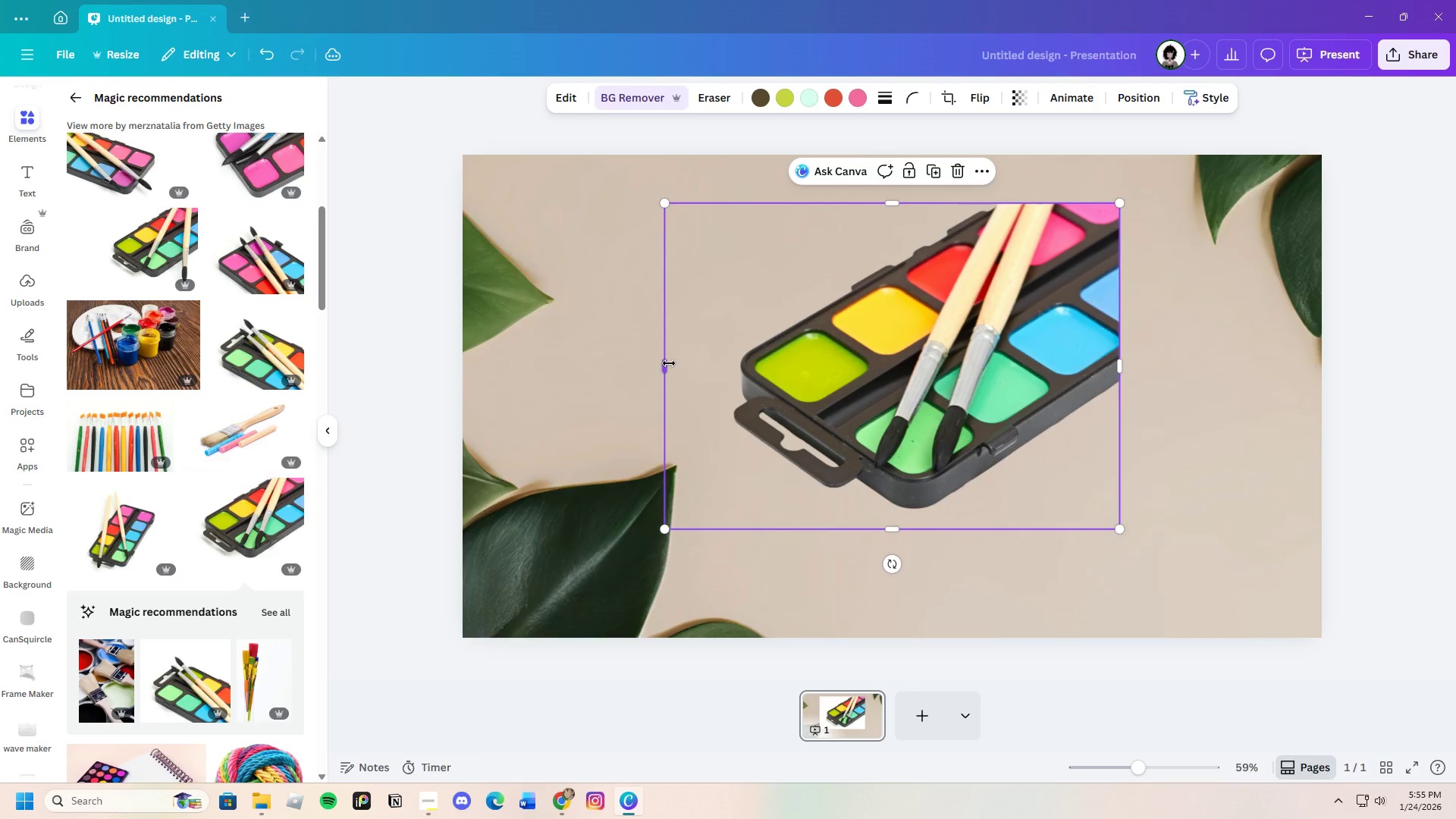 
left_click_drag(start_coordinate=[669, 363], to_coordinate=[730, 360])
 